 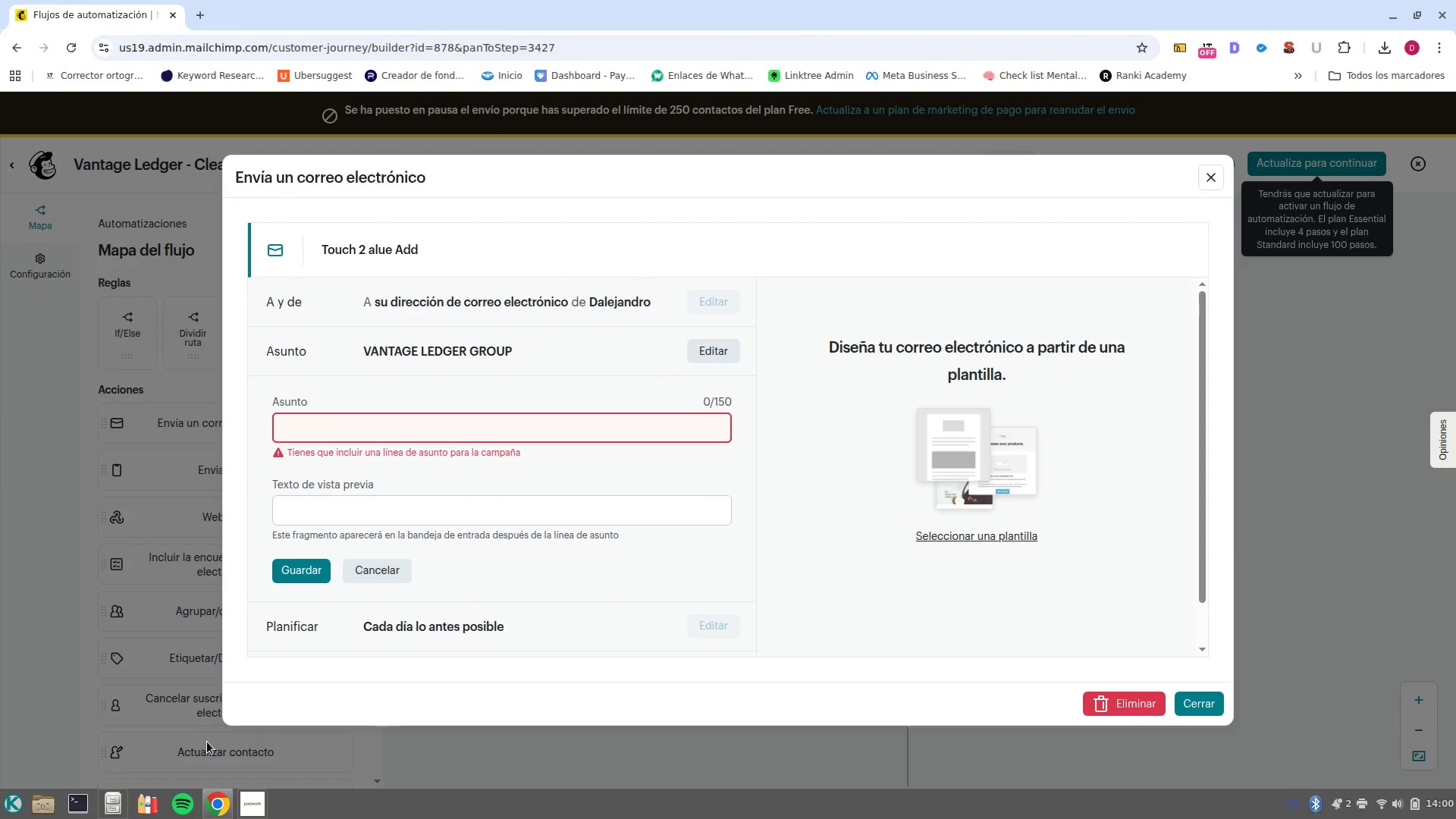 
type(The cost of inventrory)
key(Backspace)
key(Backspace)
key(Backspace)
key(Backspace)
type(ory erros at }1COMPANY1})
 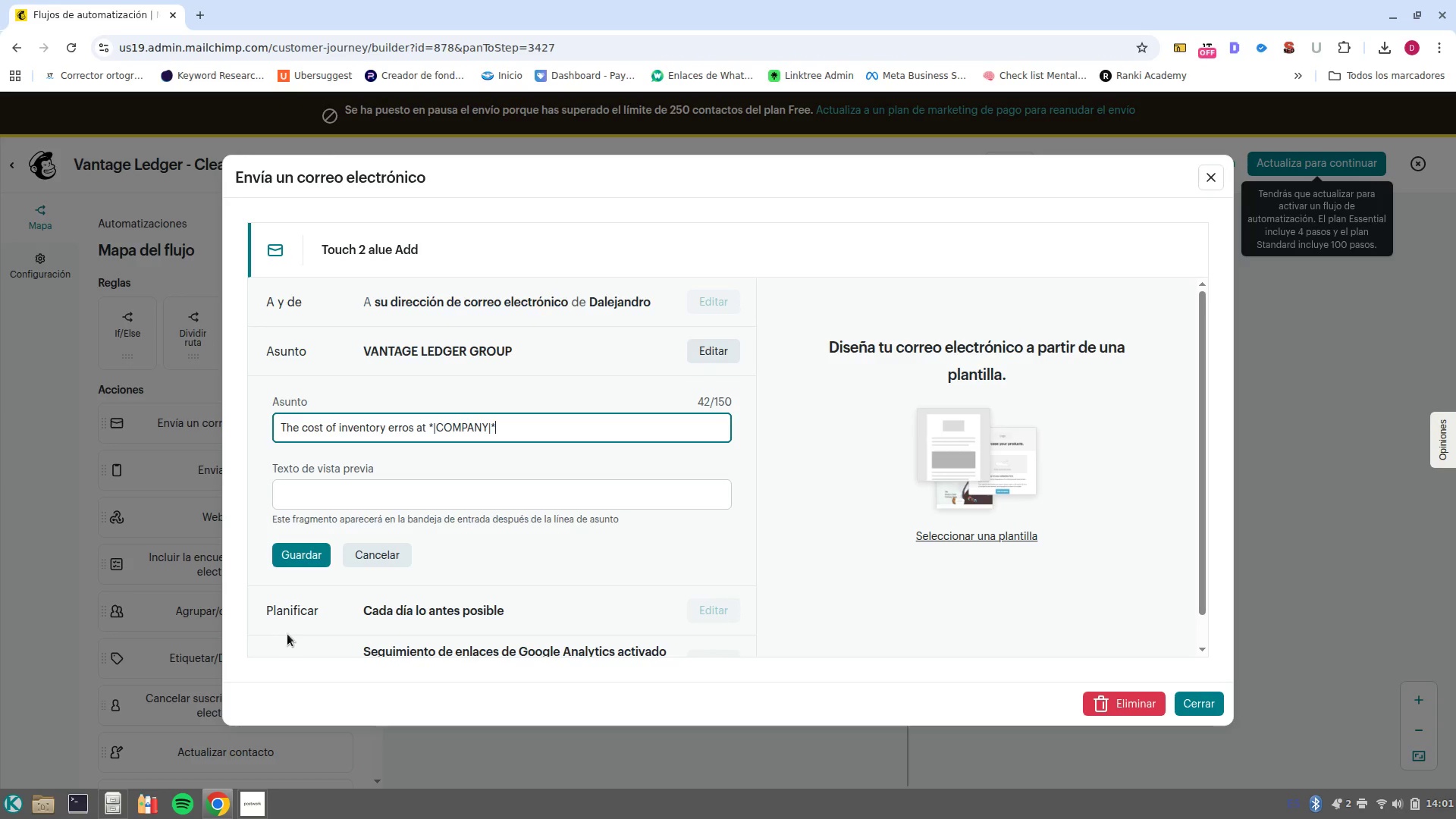 
hold_key(key=AltRight, duration=1.19)
 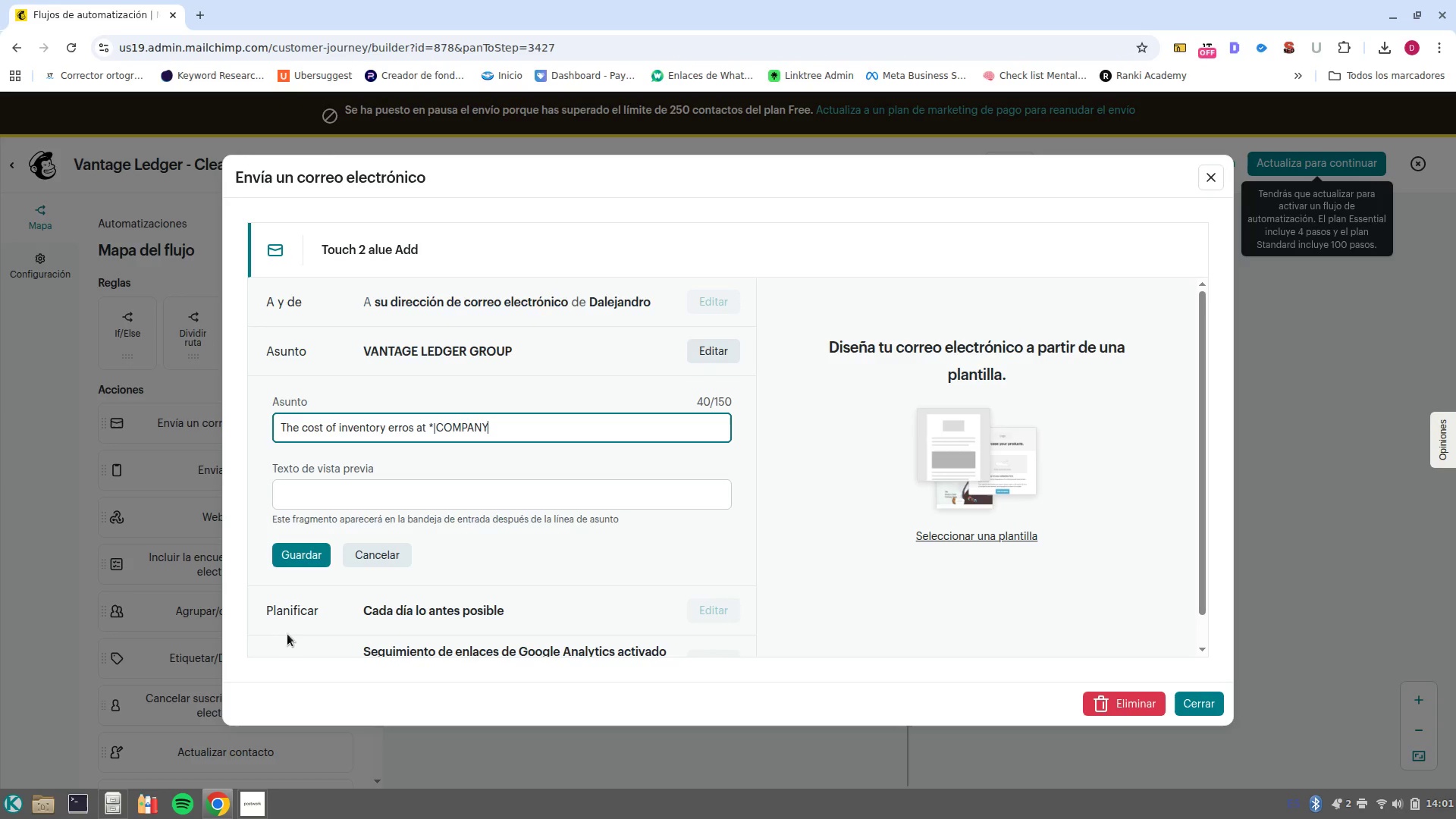 
hold_key(key=AltRight, duration=0.77)
 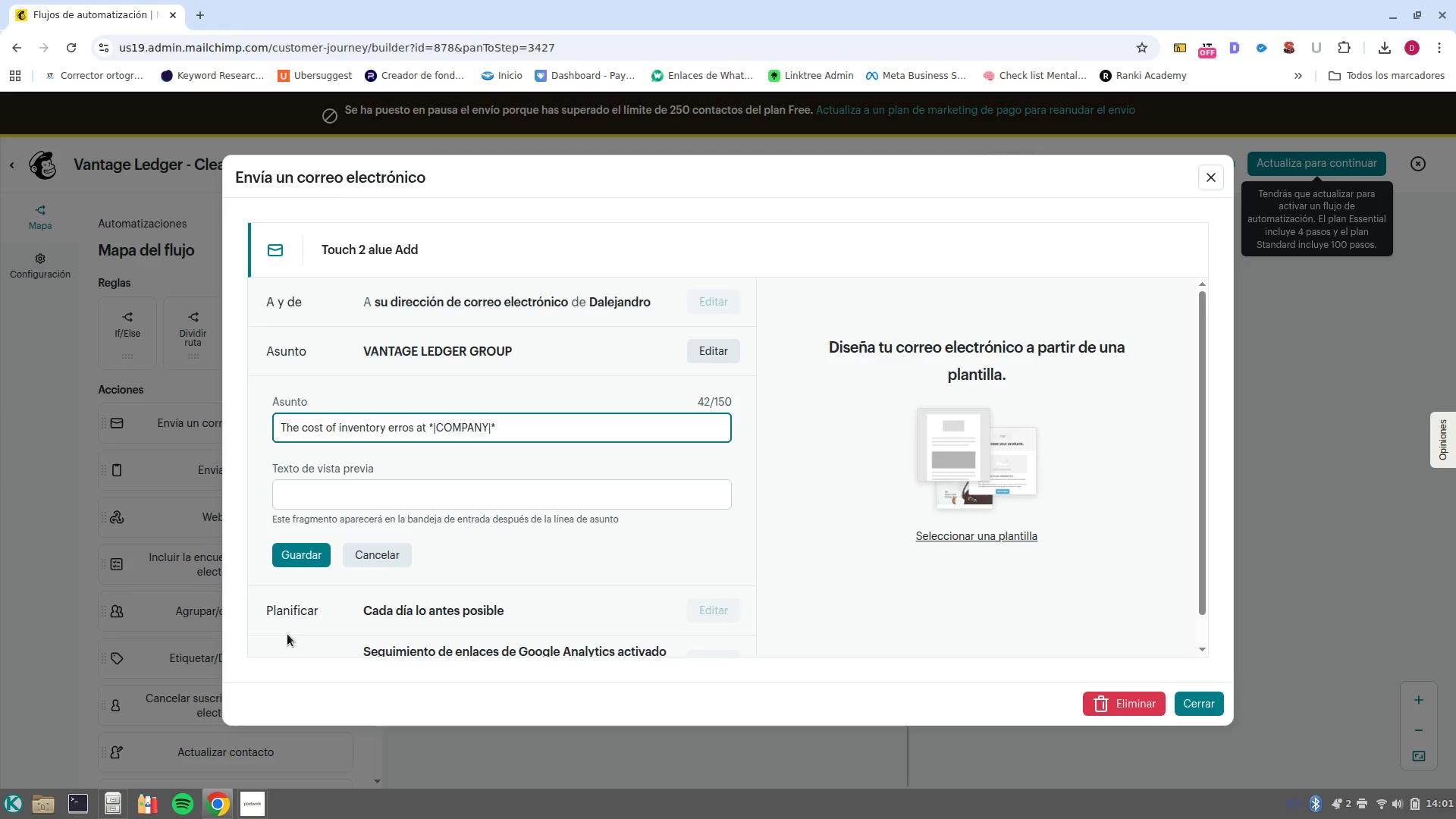 
wait(18.1)
 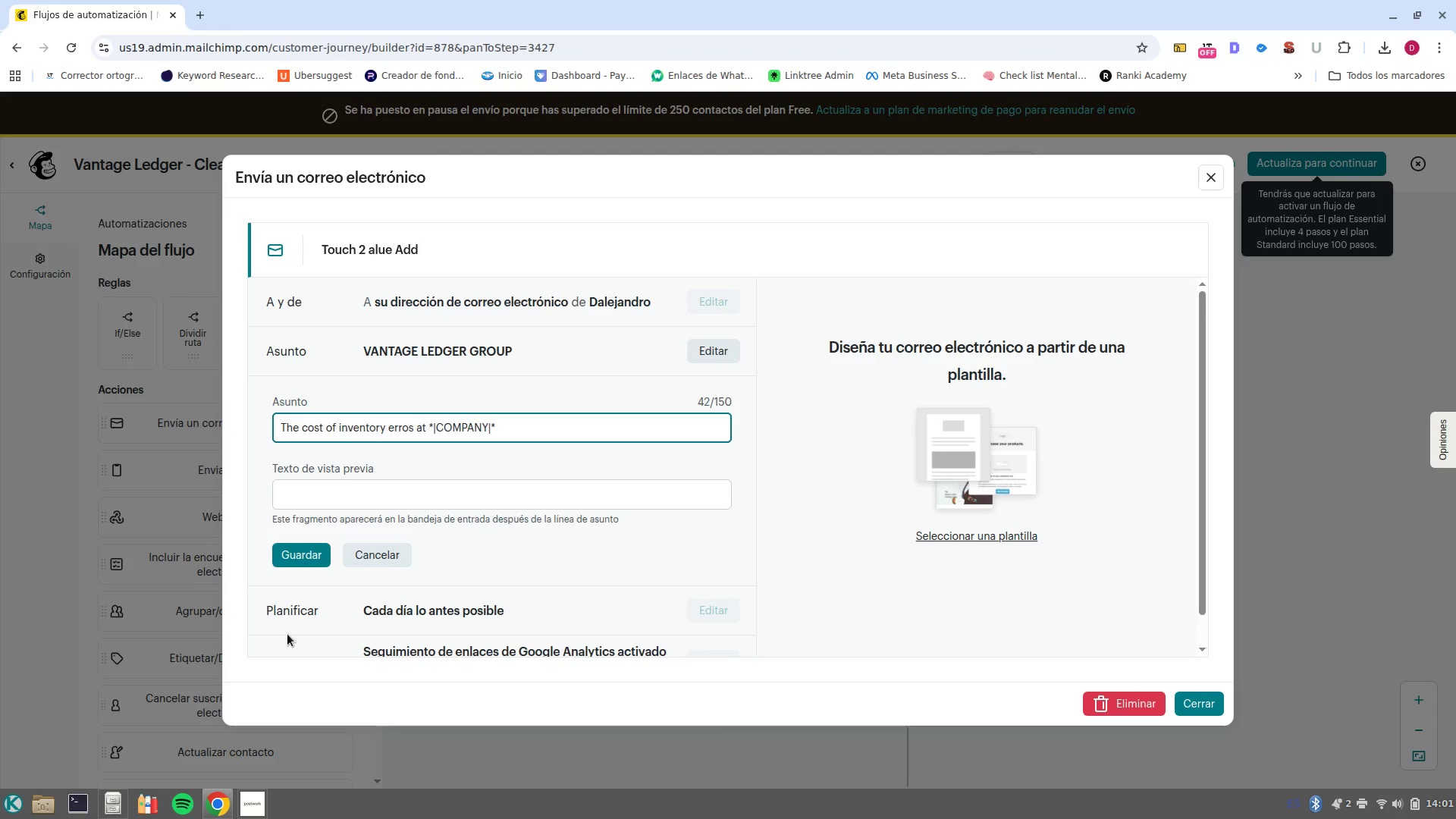 
left_click([334, 492])
 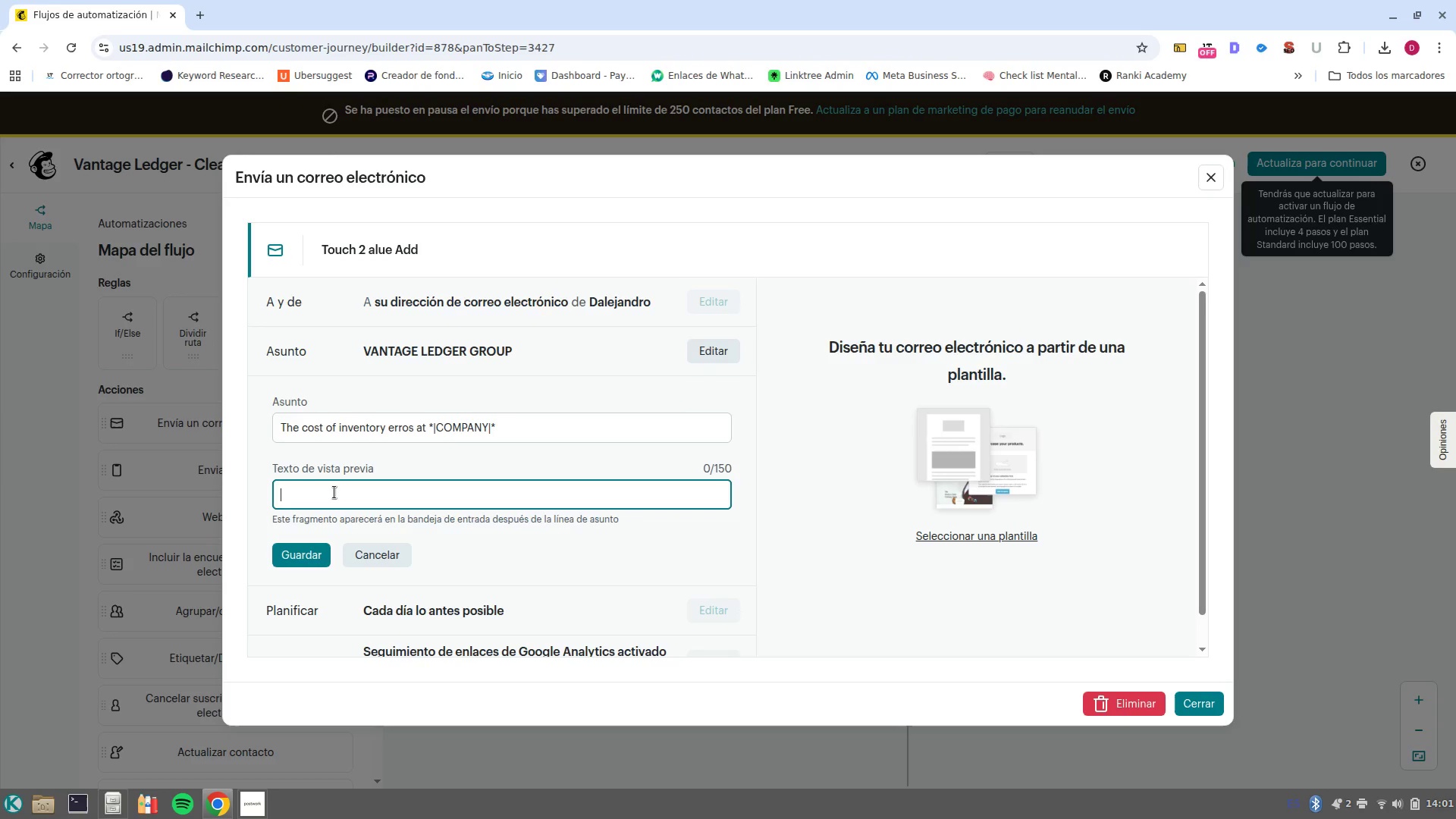 
left_click([334, 492])
 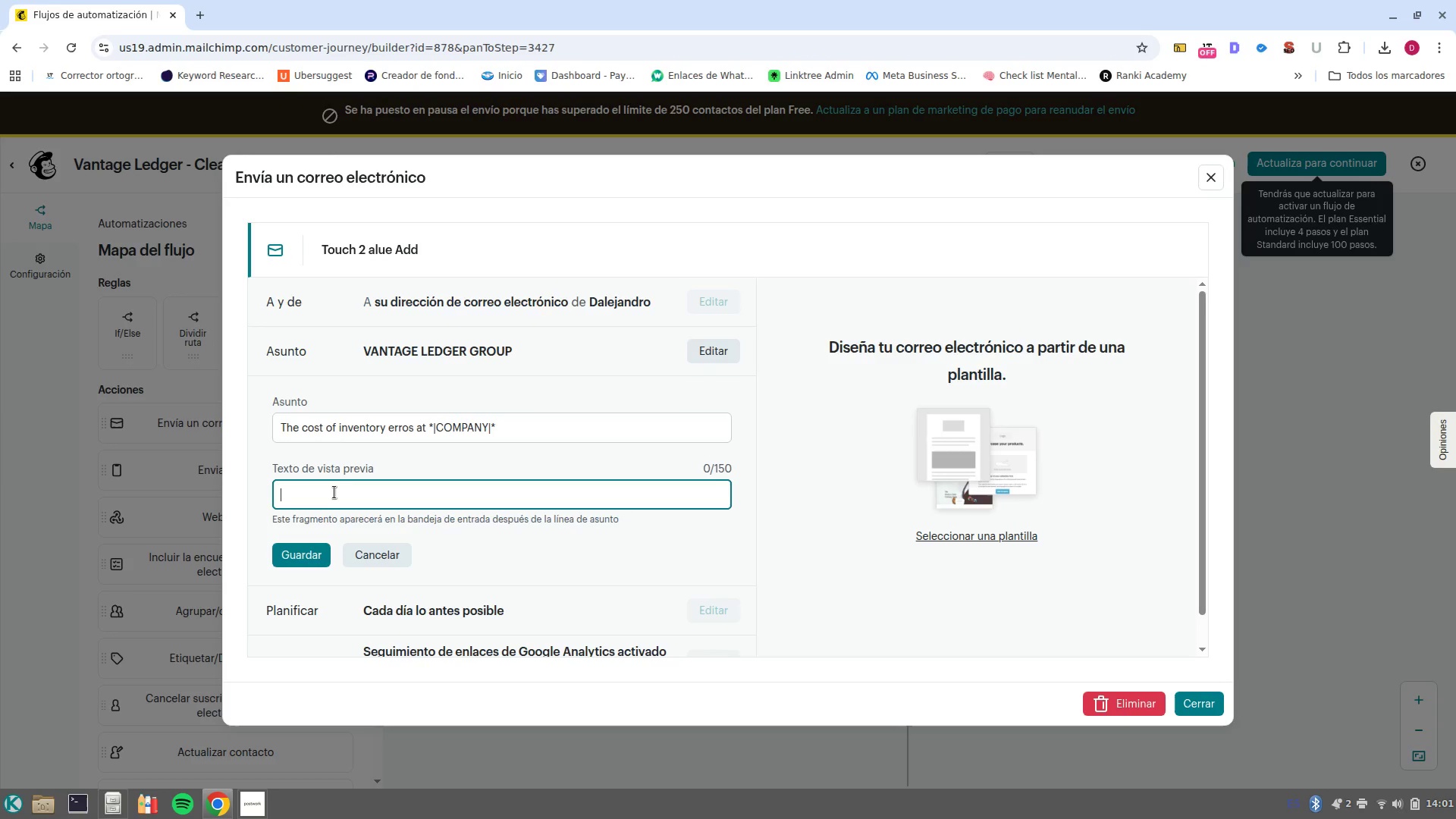 
type(A guide to reconciling inventory for 1PLATFORM1}  )
key(Backspace)
type(sellers)
 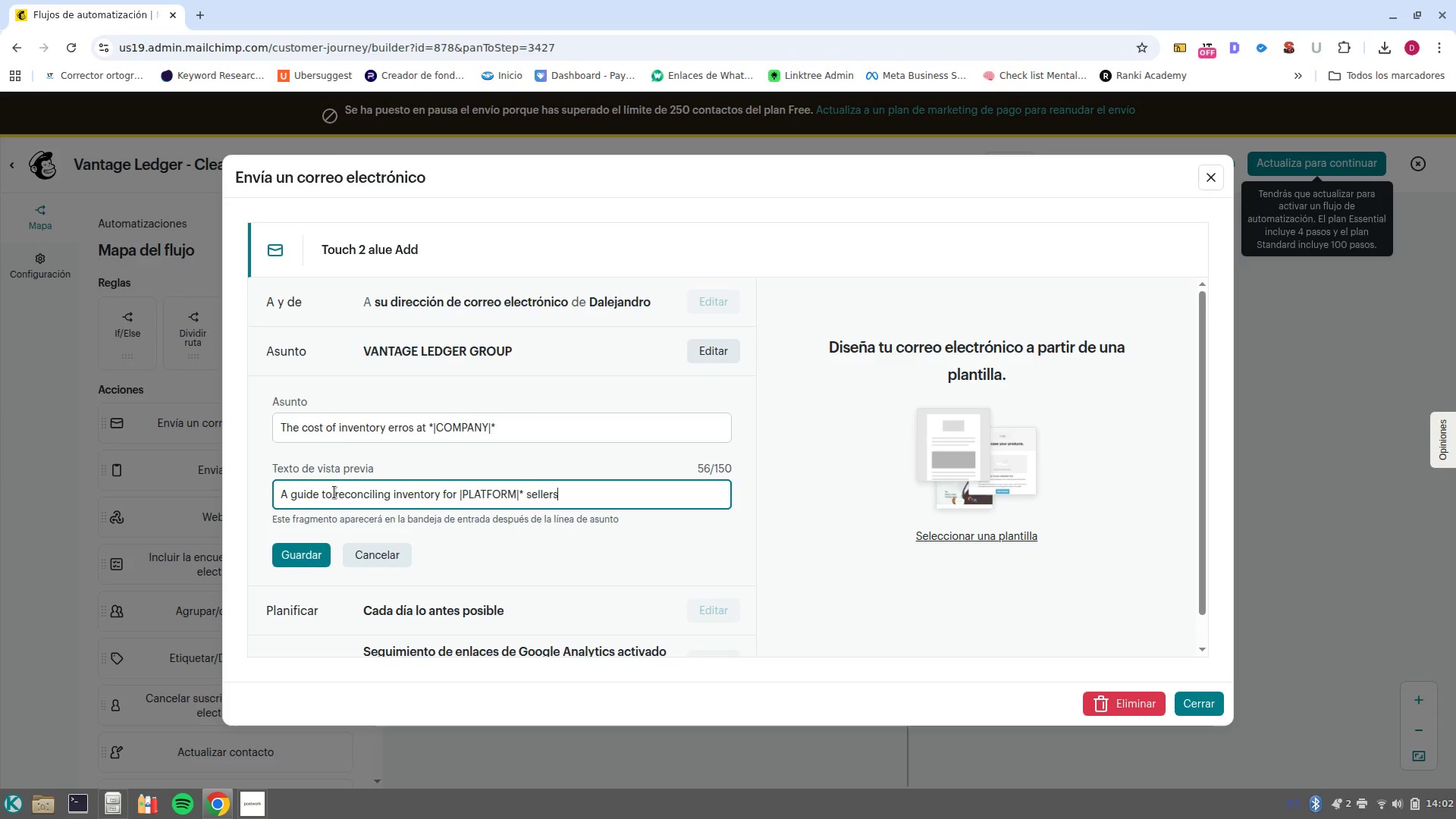 
hold_key(key=AltRight, duration=0.86)
 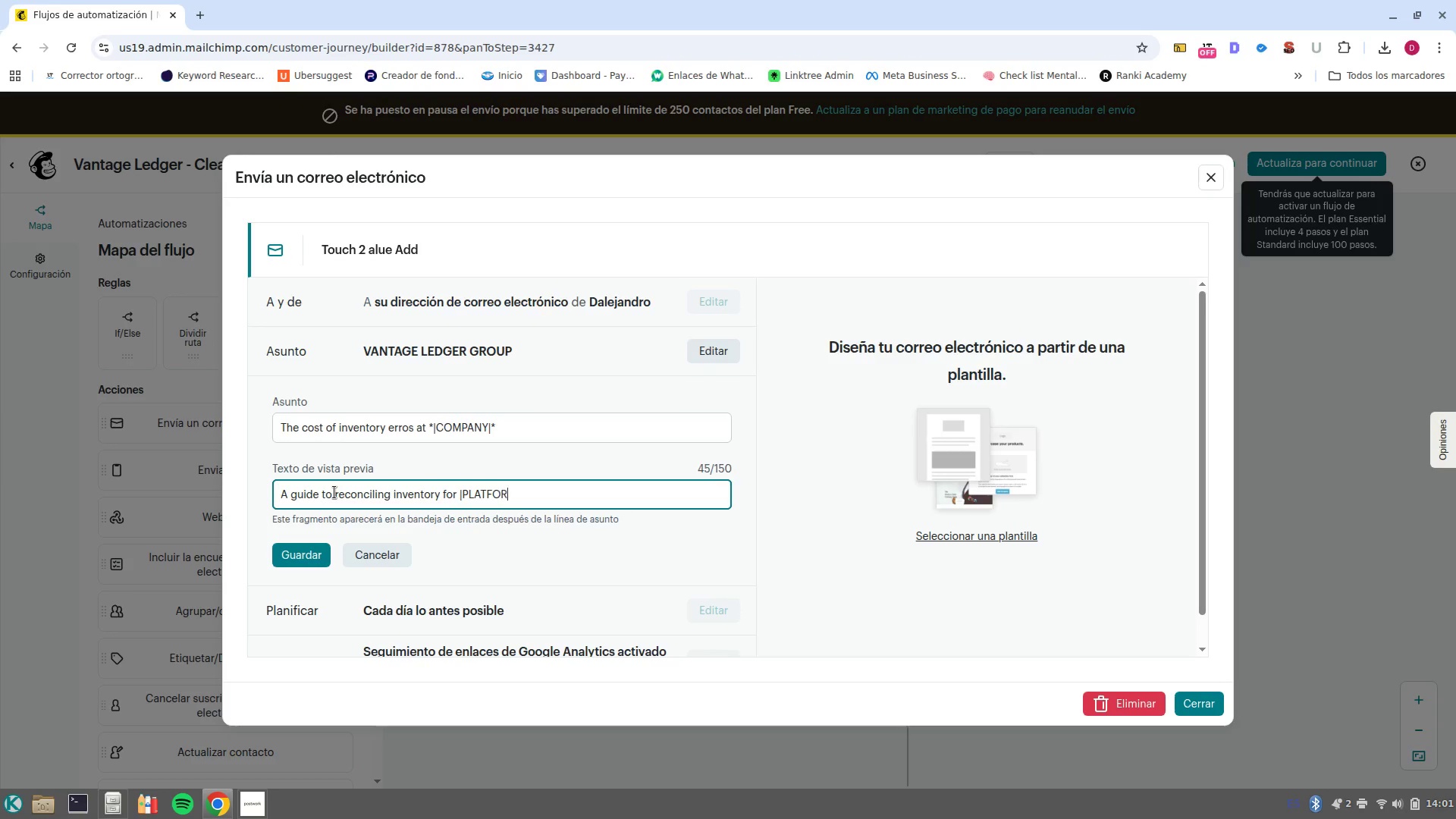 
hold_key(key=AltRight, duration=0.7)
 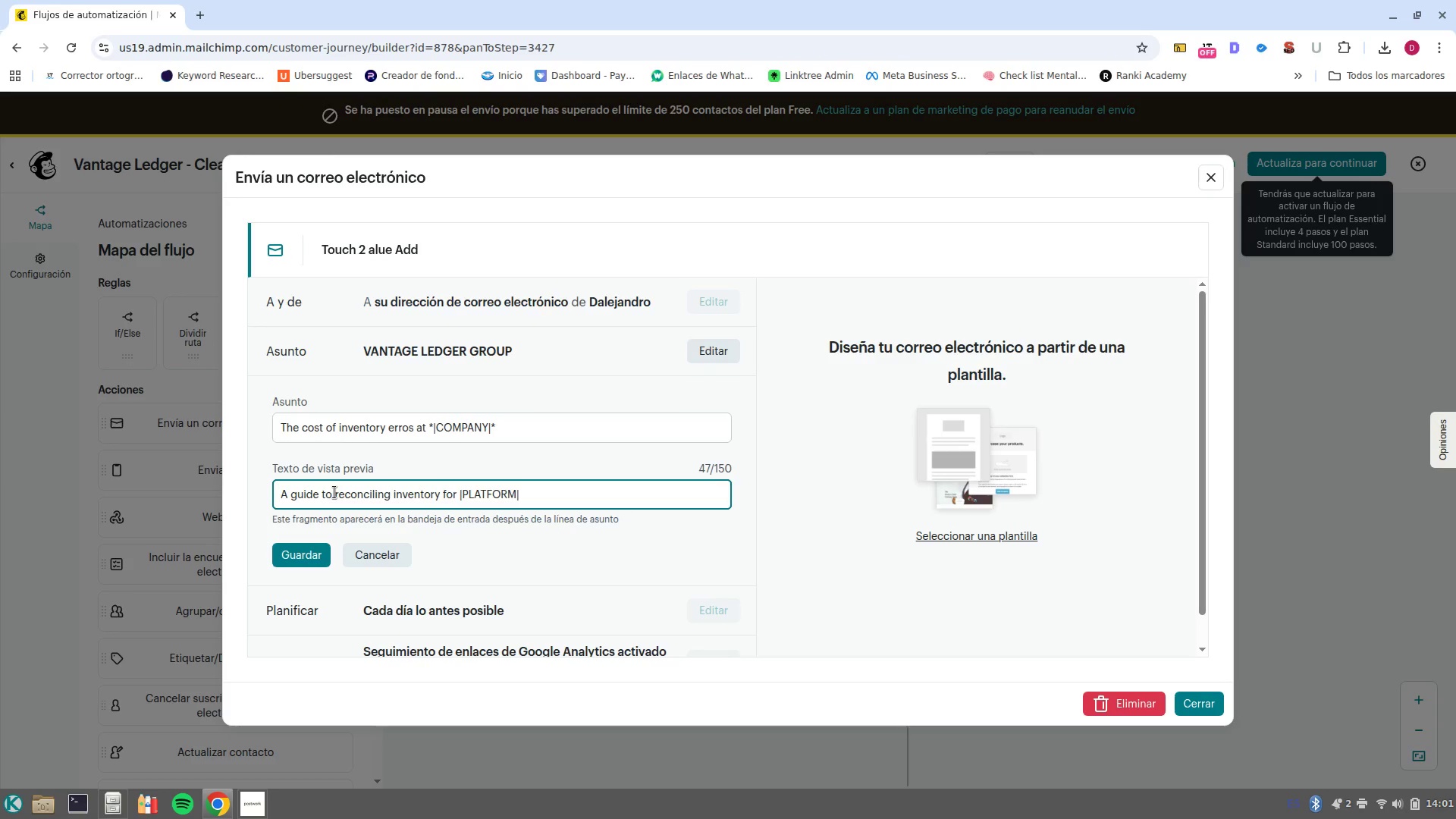 
left_click([295, 563])
 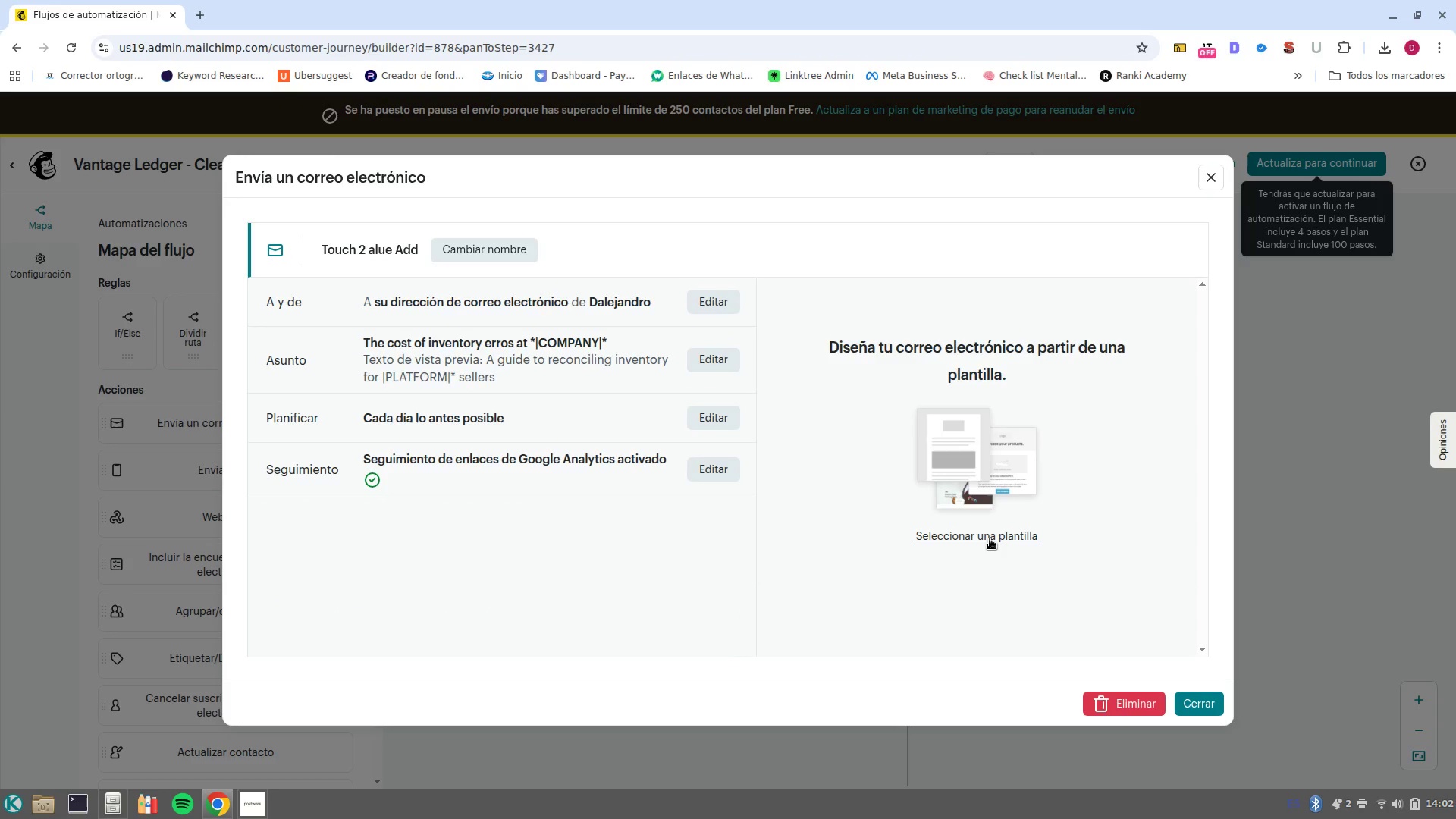 
left_click([990, 539])
 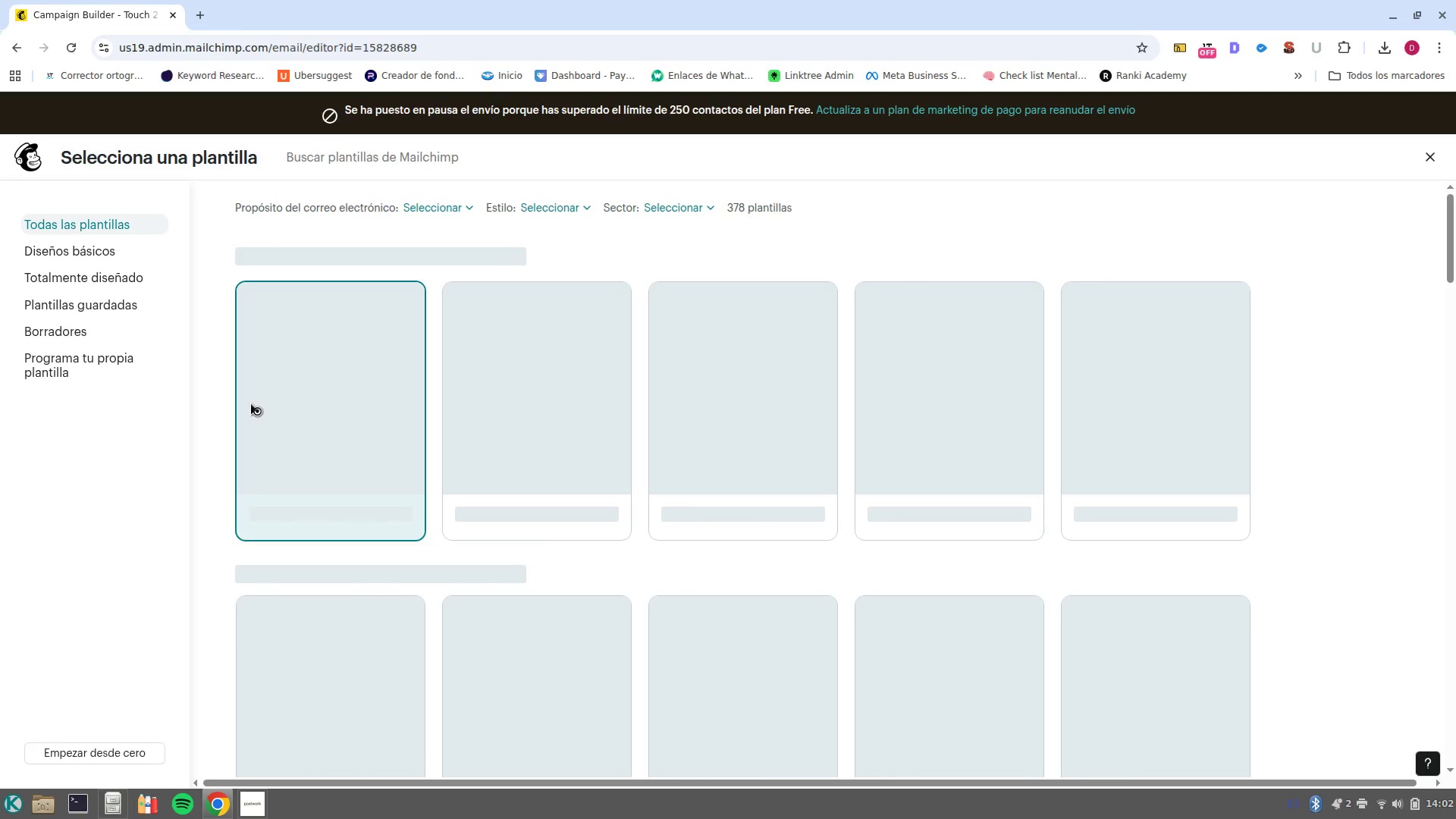 
wait(10.02)
 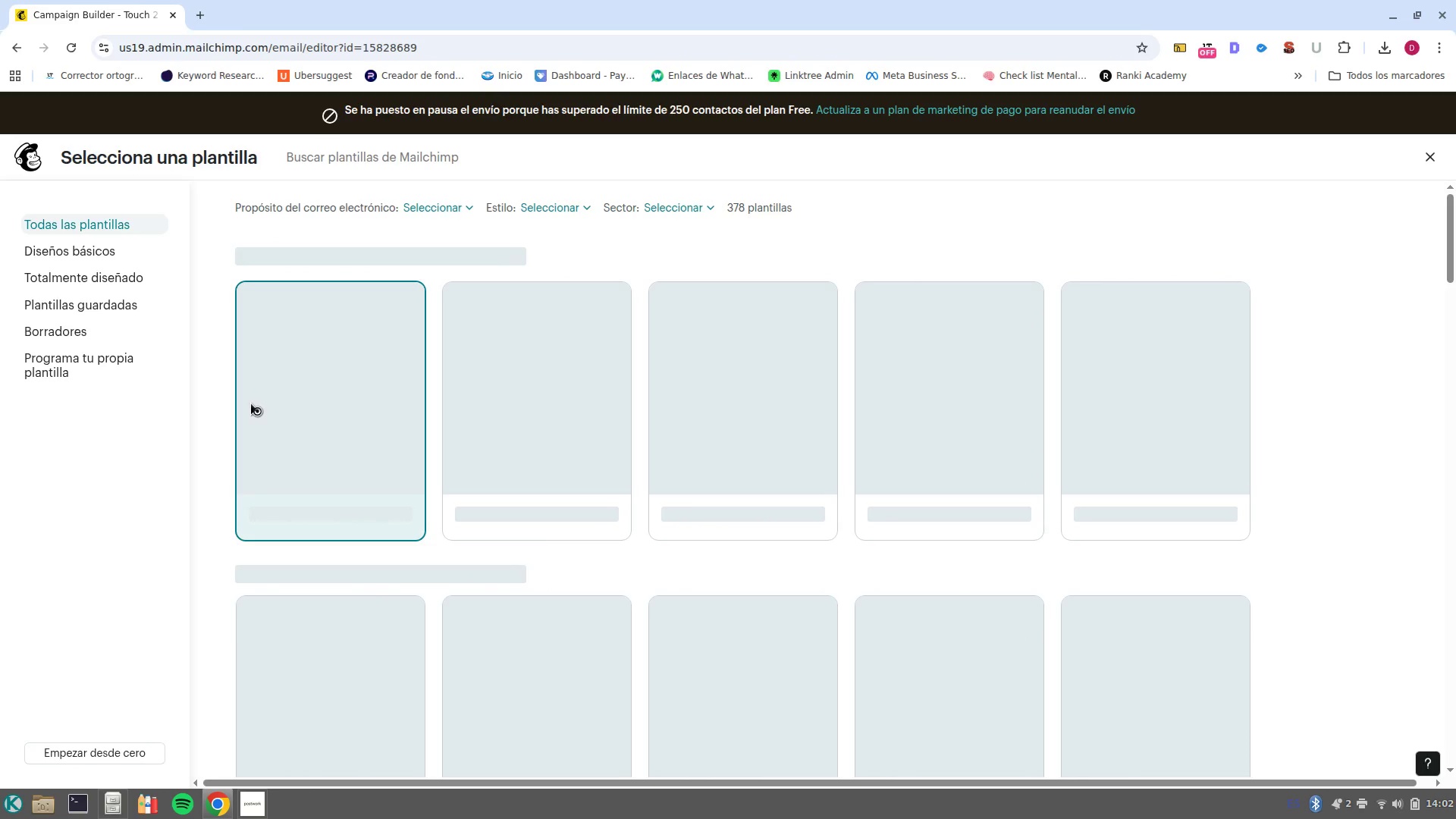 
left_click([319, 413])
 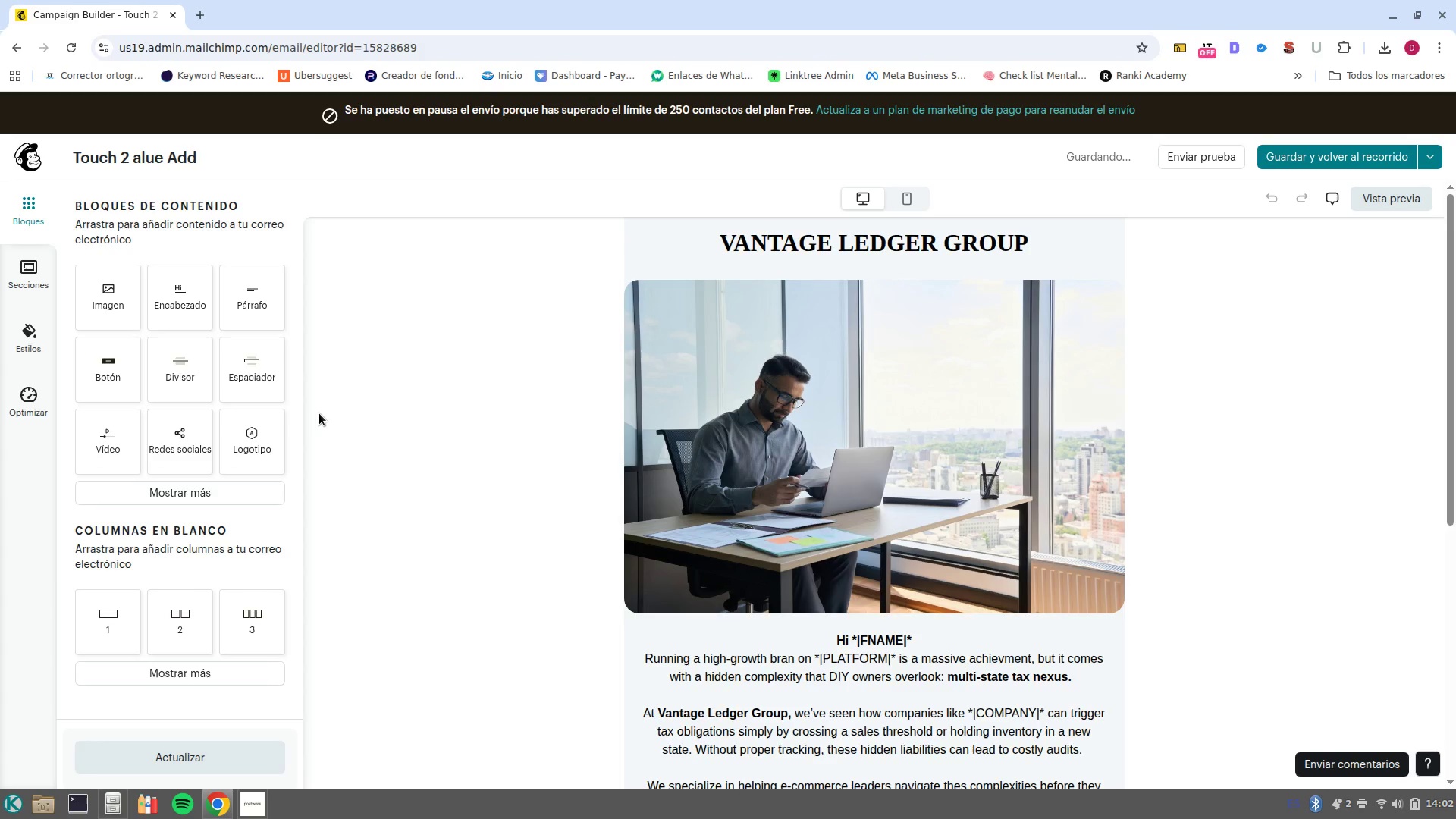 
wait(9.65)
 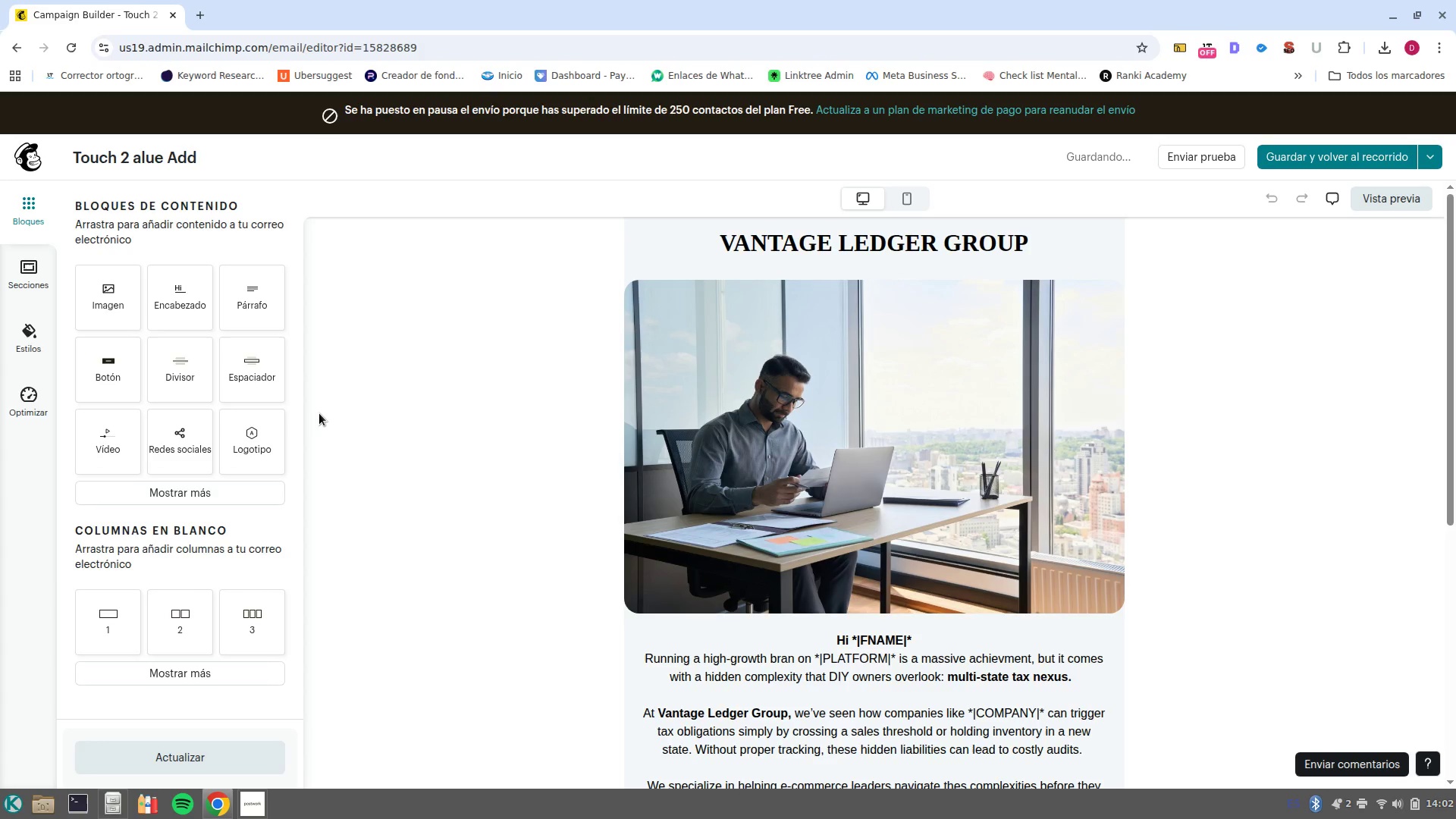 
left_click([778, 452])
 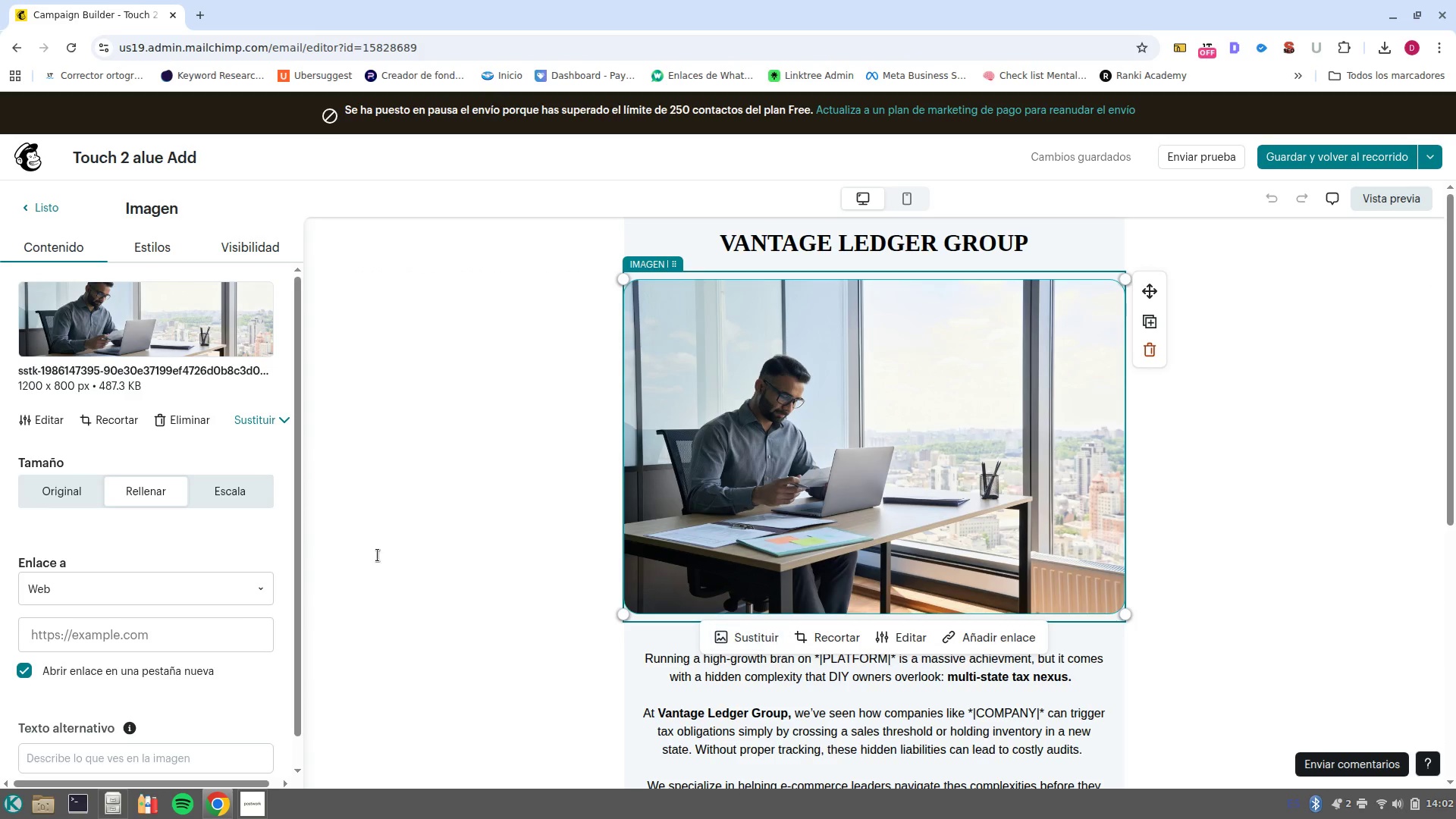 
left_click([198, 420])
 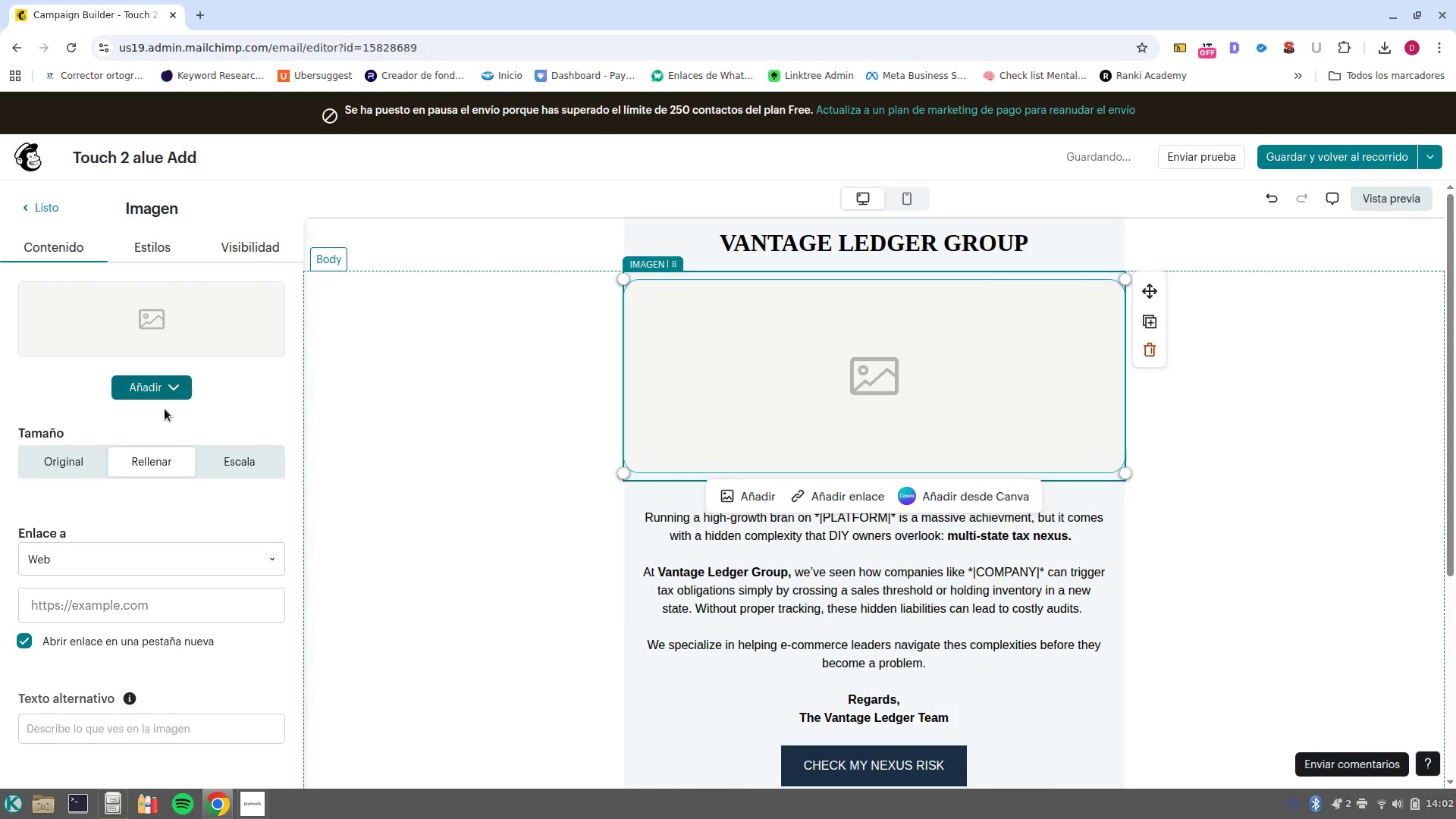 
left_click([144, 399])
 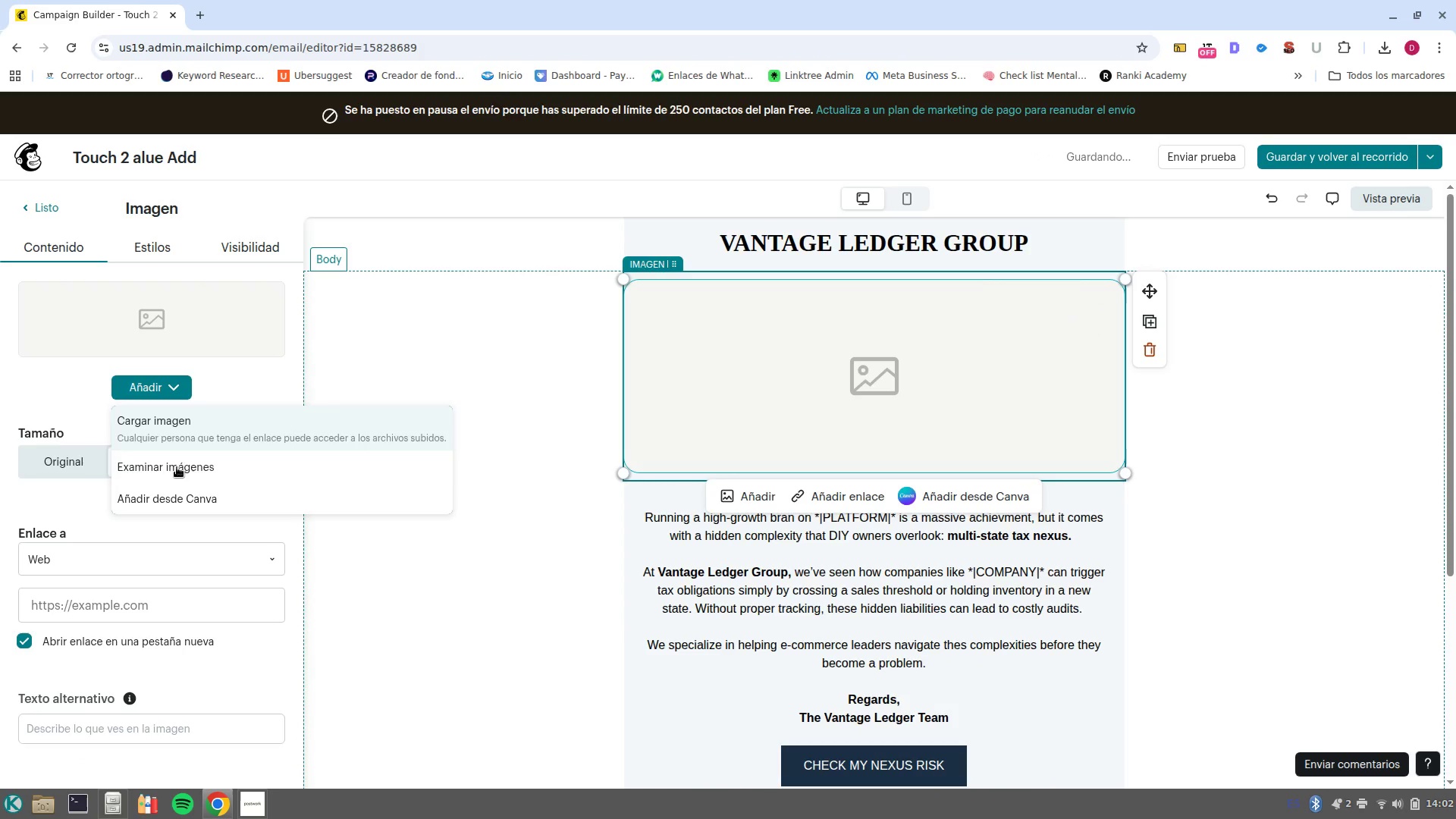 
left_click([177, 469])
 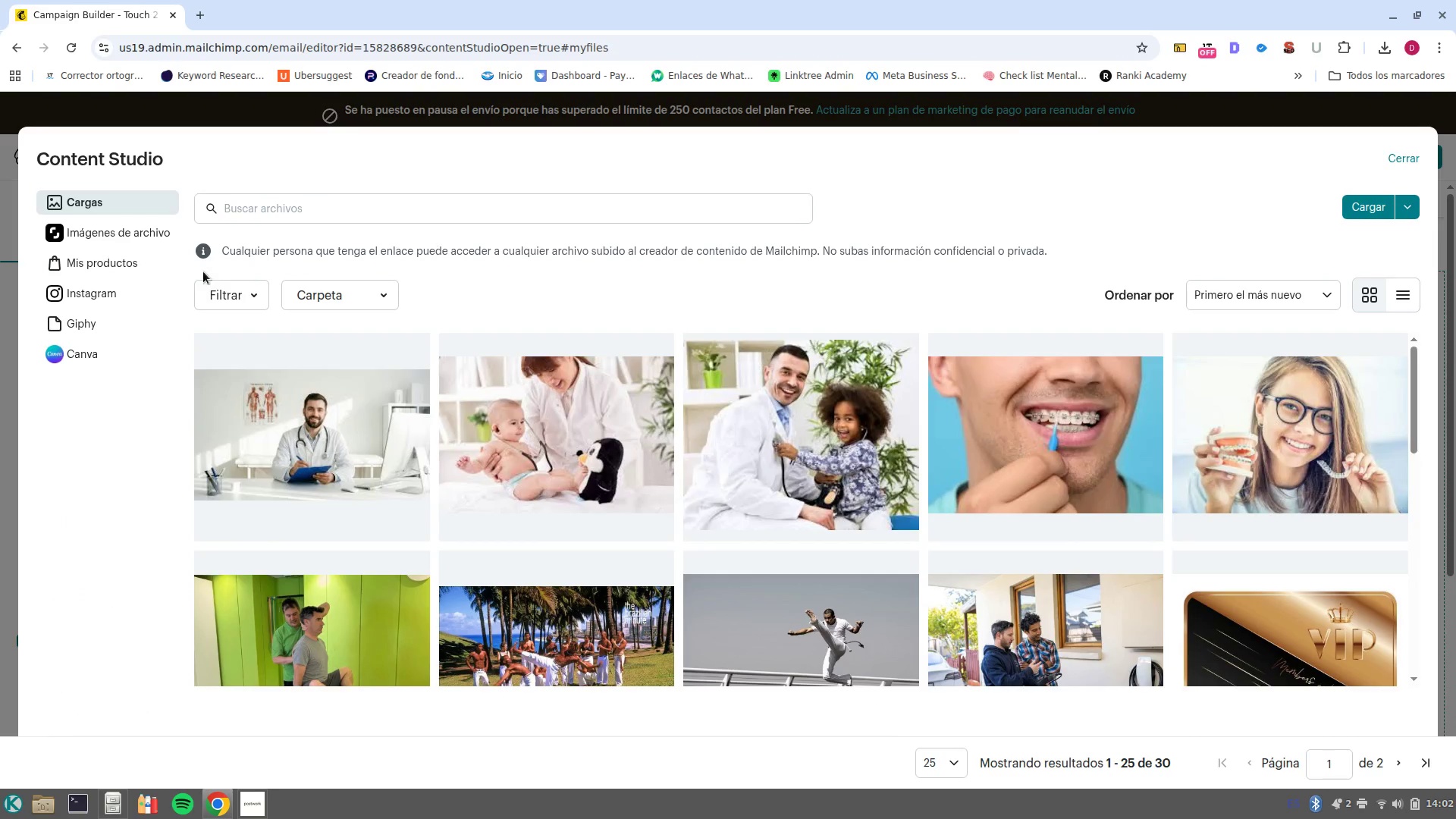 
left_click([131, 244])
 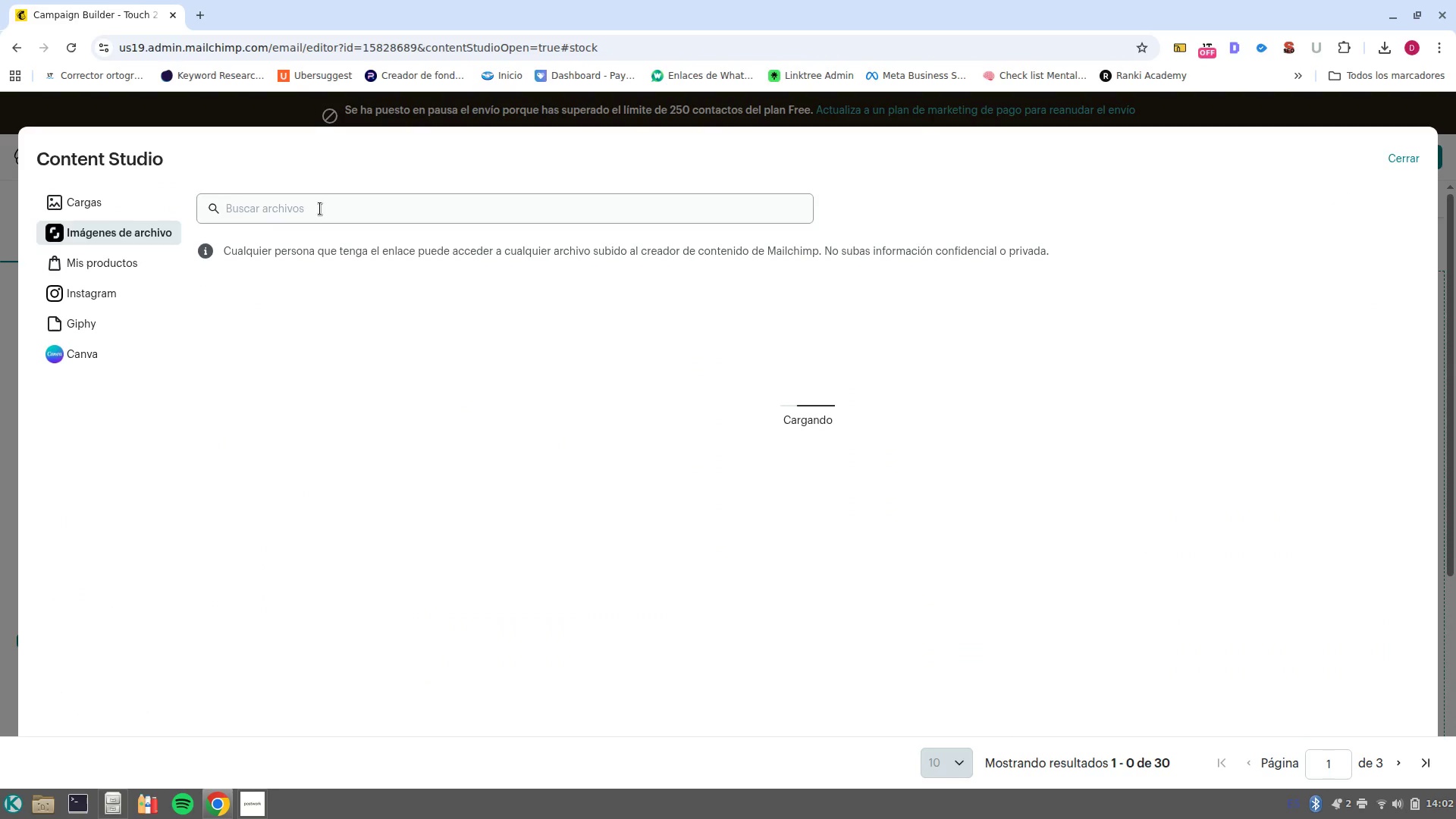 
left_click([320, 209])
 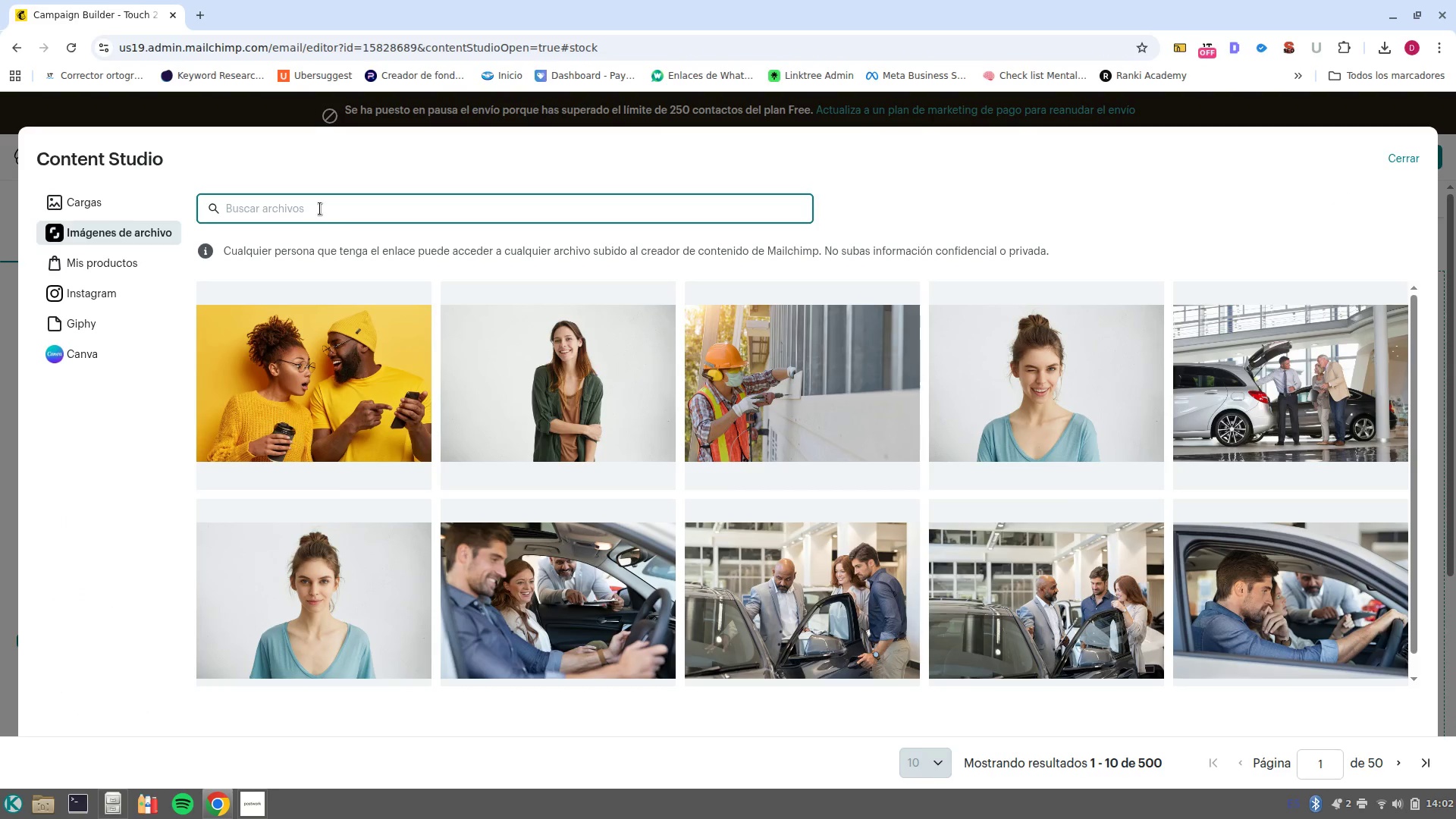 
type(Minimalisti)
key(Backspace)
type( graphicc)
key(Backspace)
 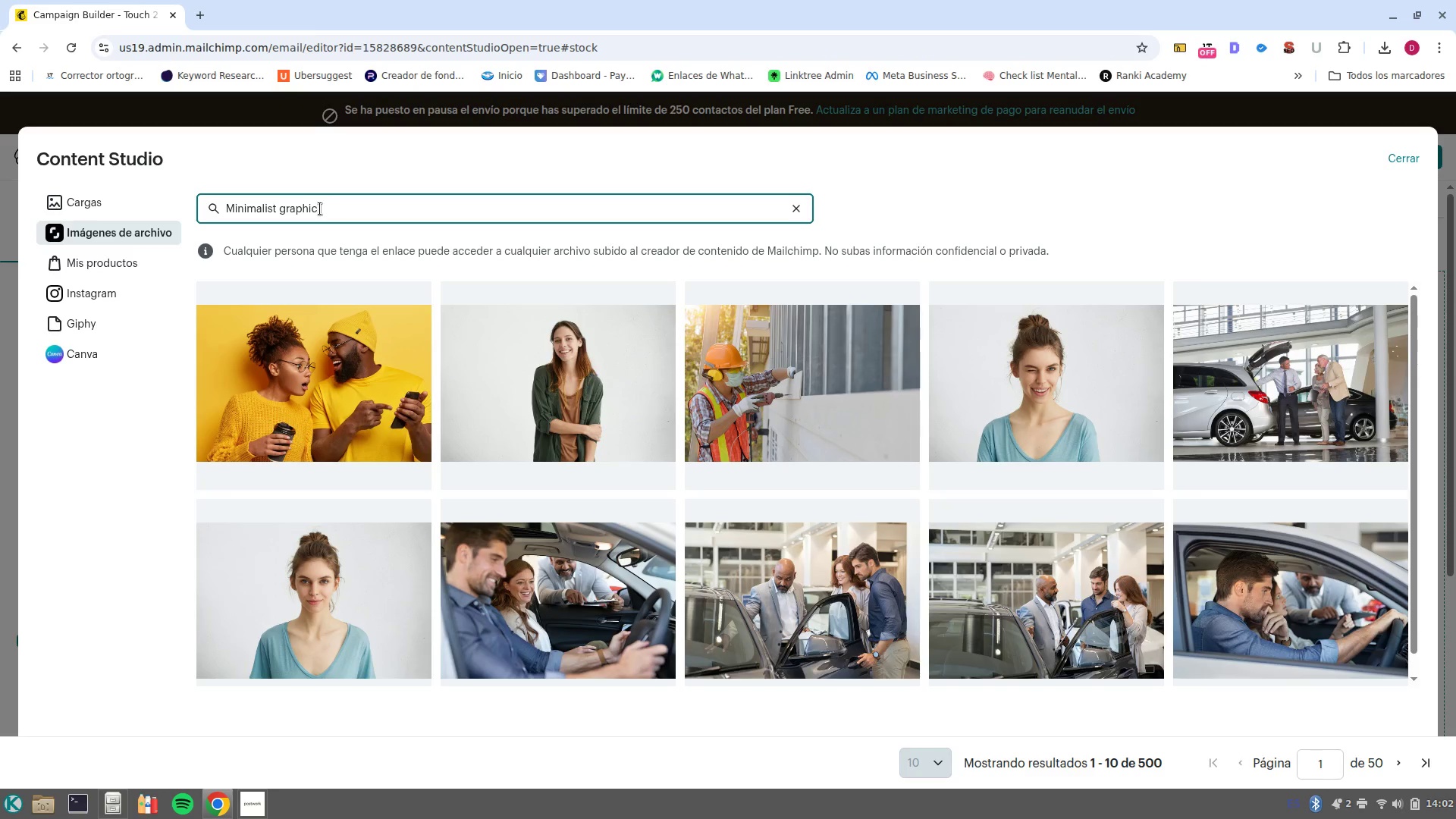 
key(Enter)
 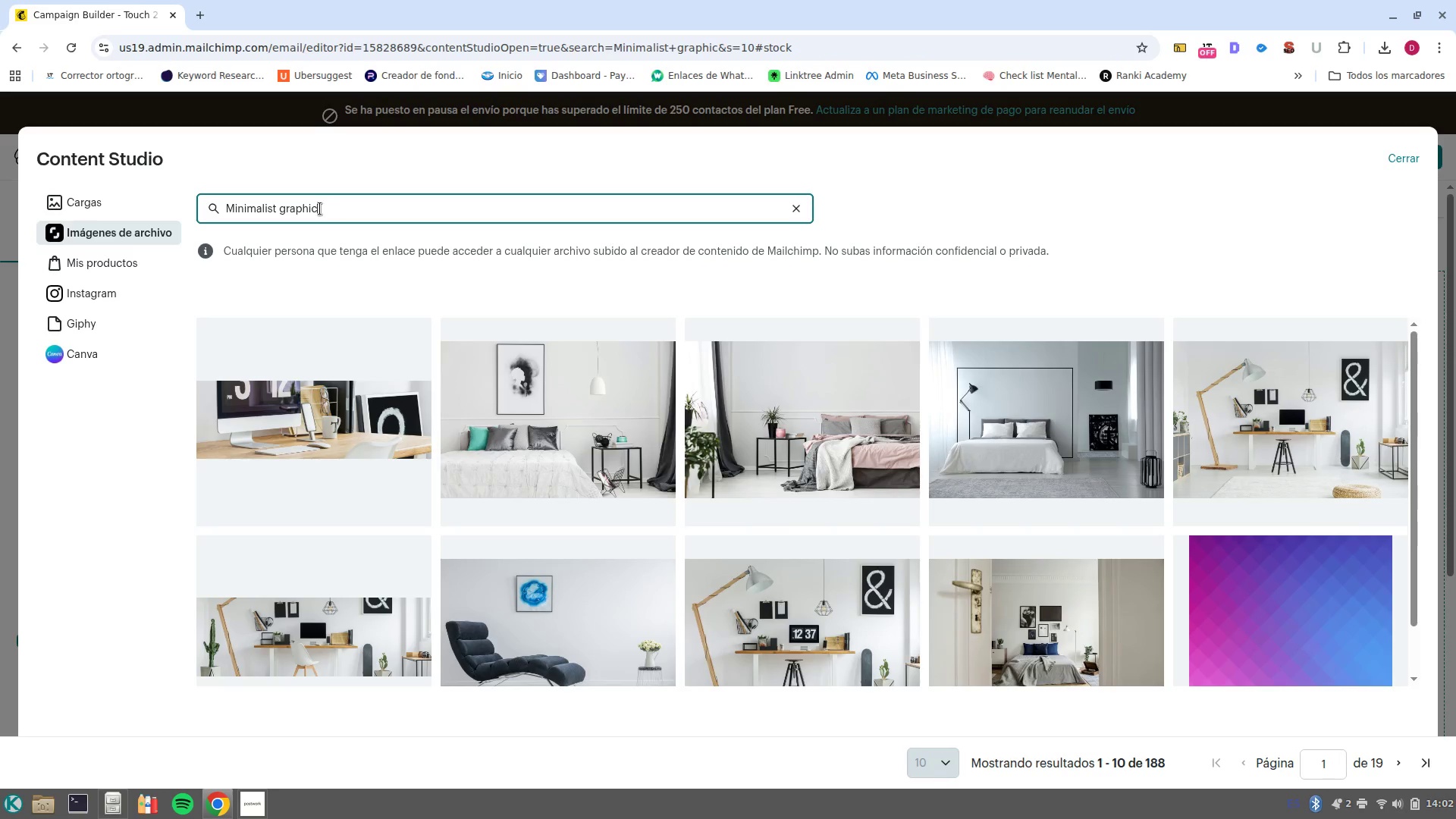 
wait(13.22)
 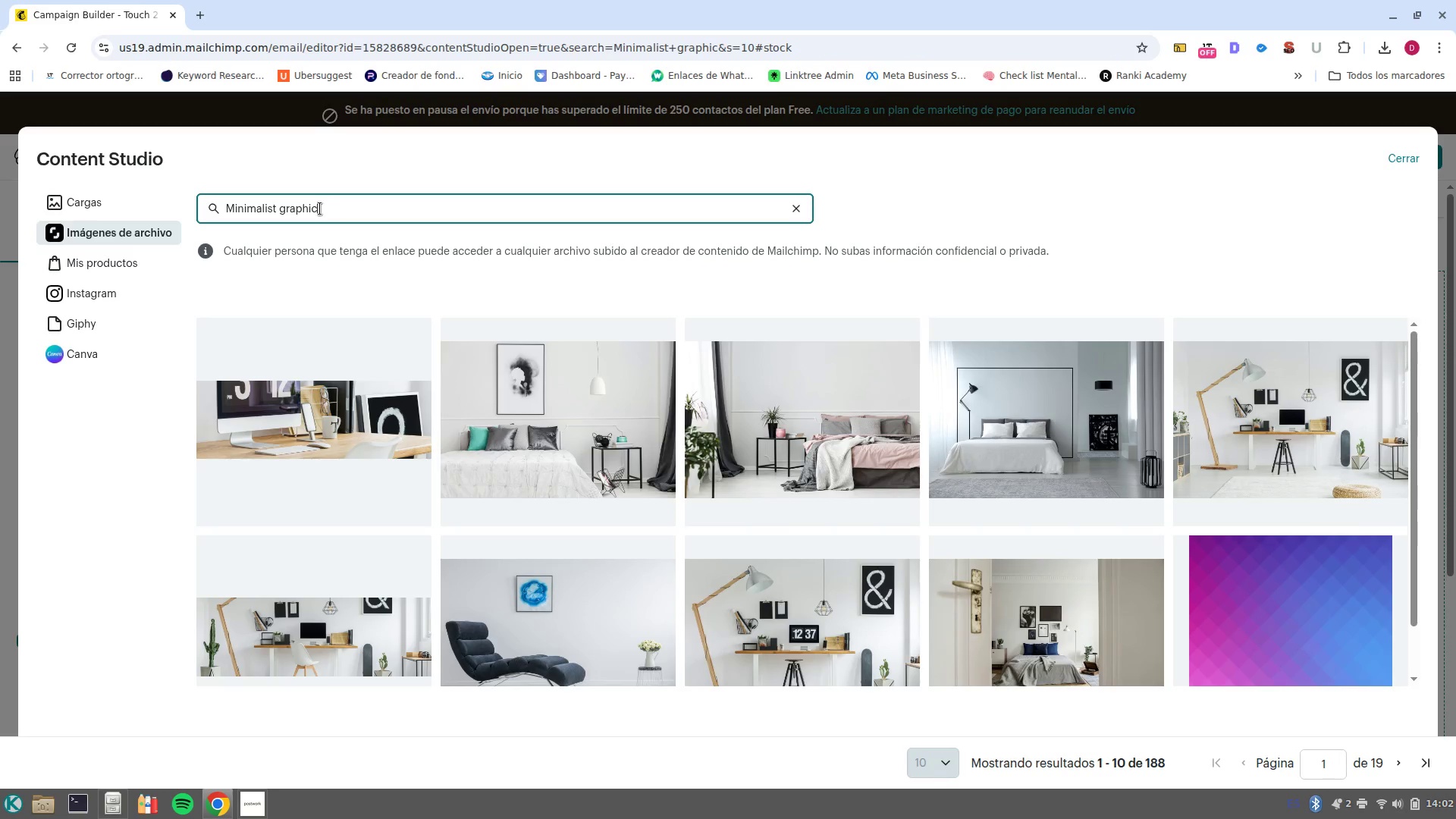 
double_click([320, 209])
 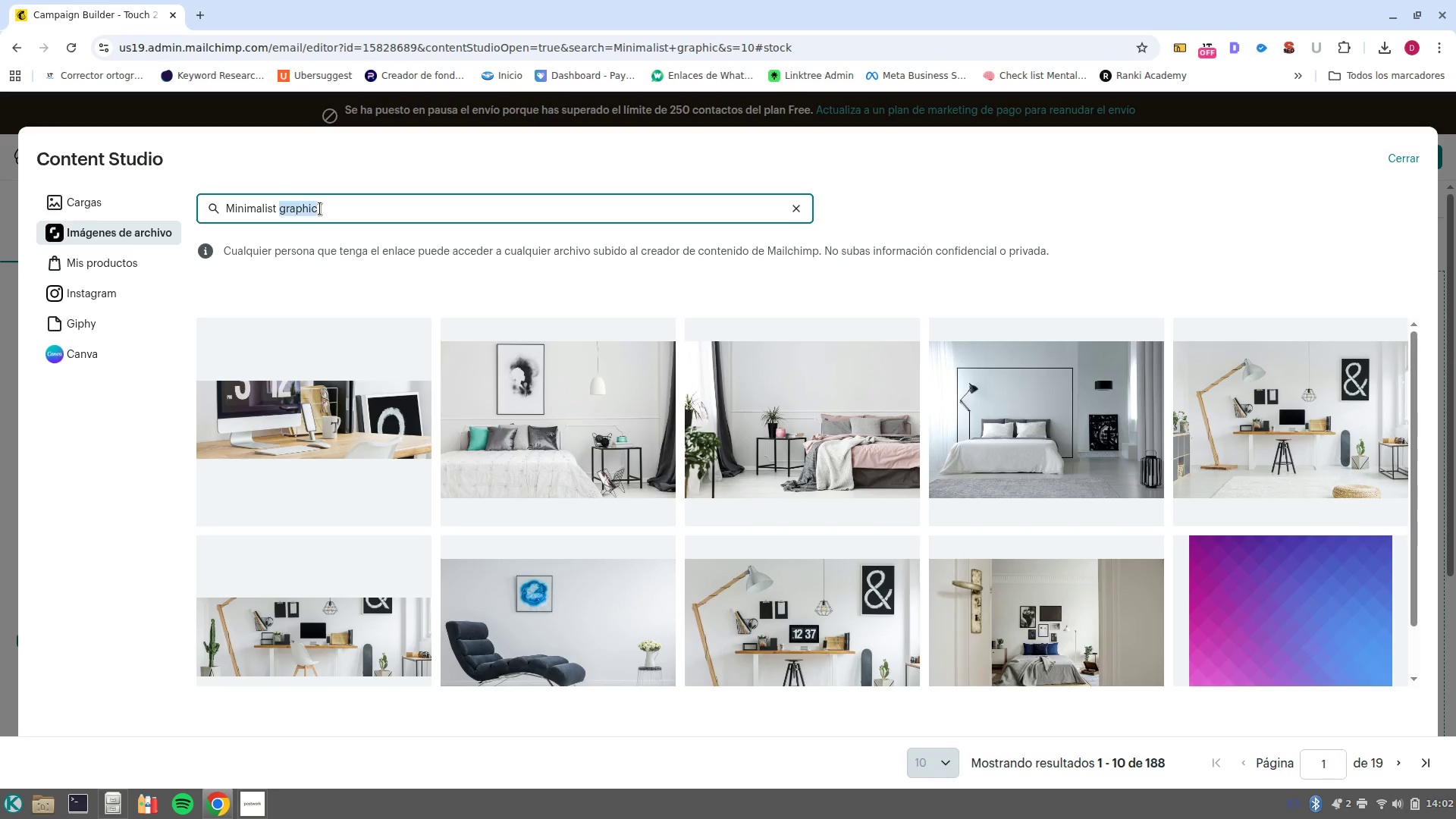 
triple_click([320, 209])
 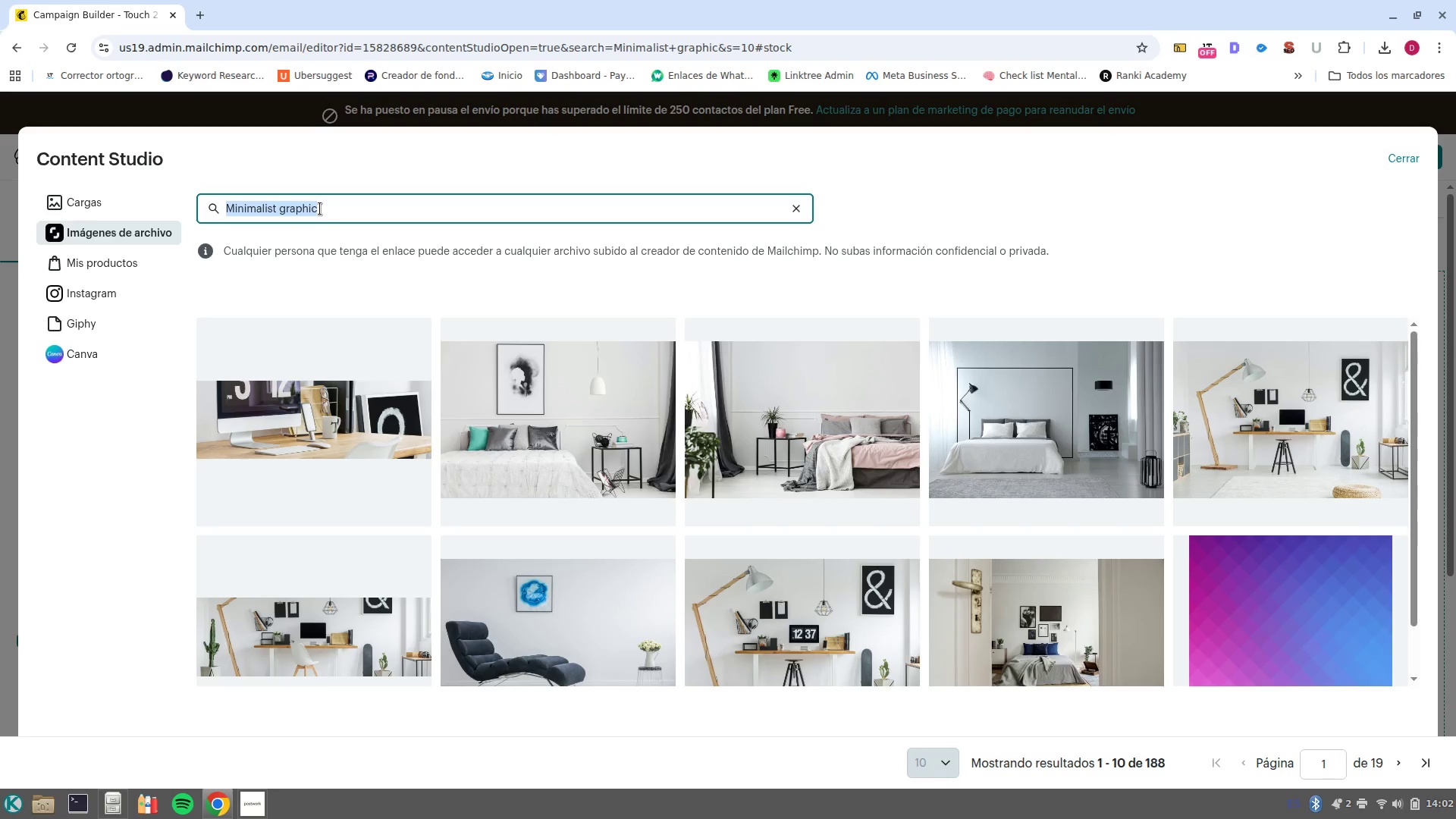 
type(Bodega )
 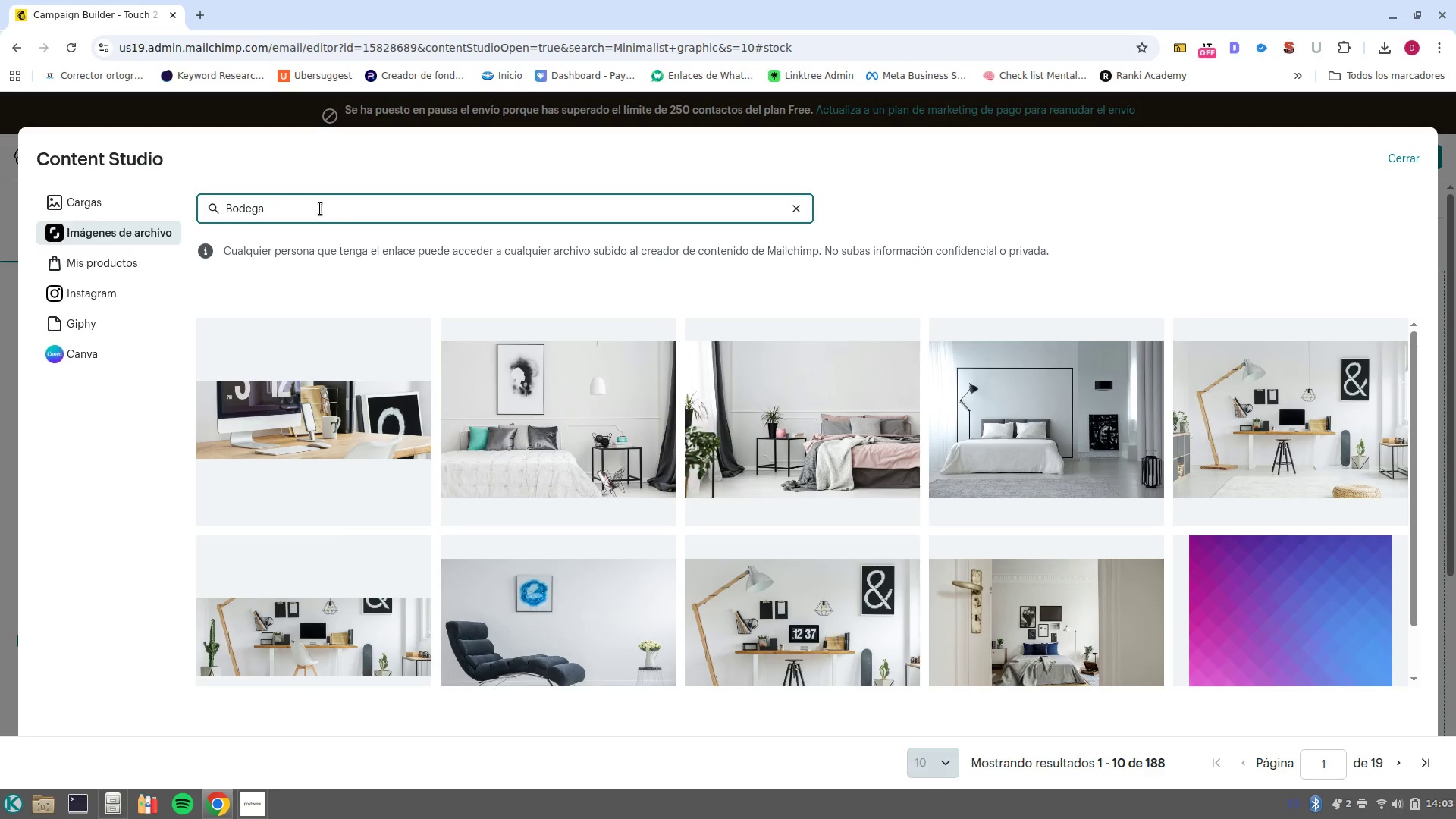 
wait(6.15)
 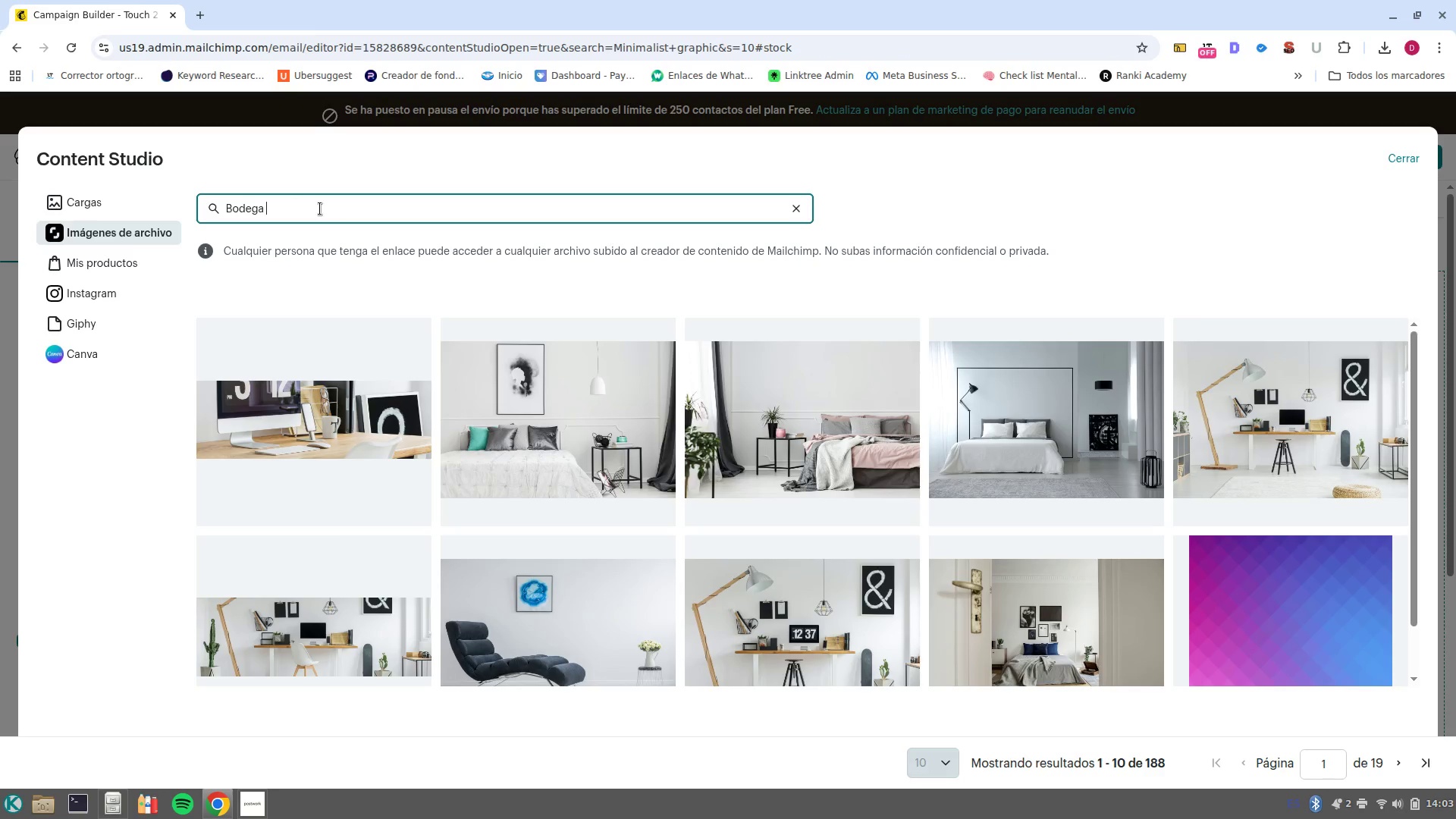 
type(grande)
 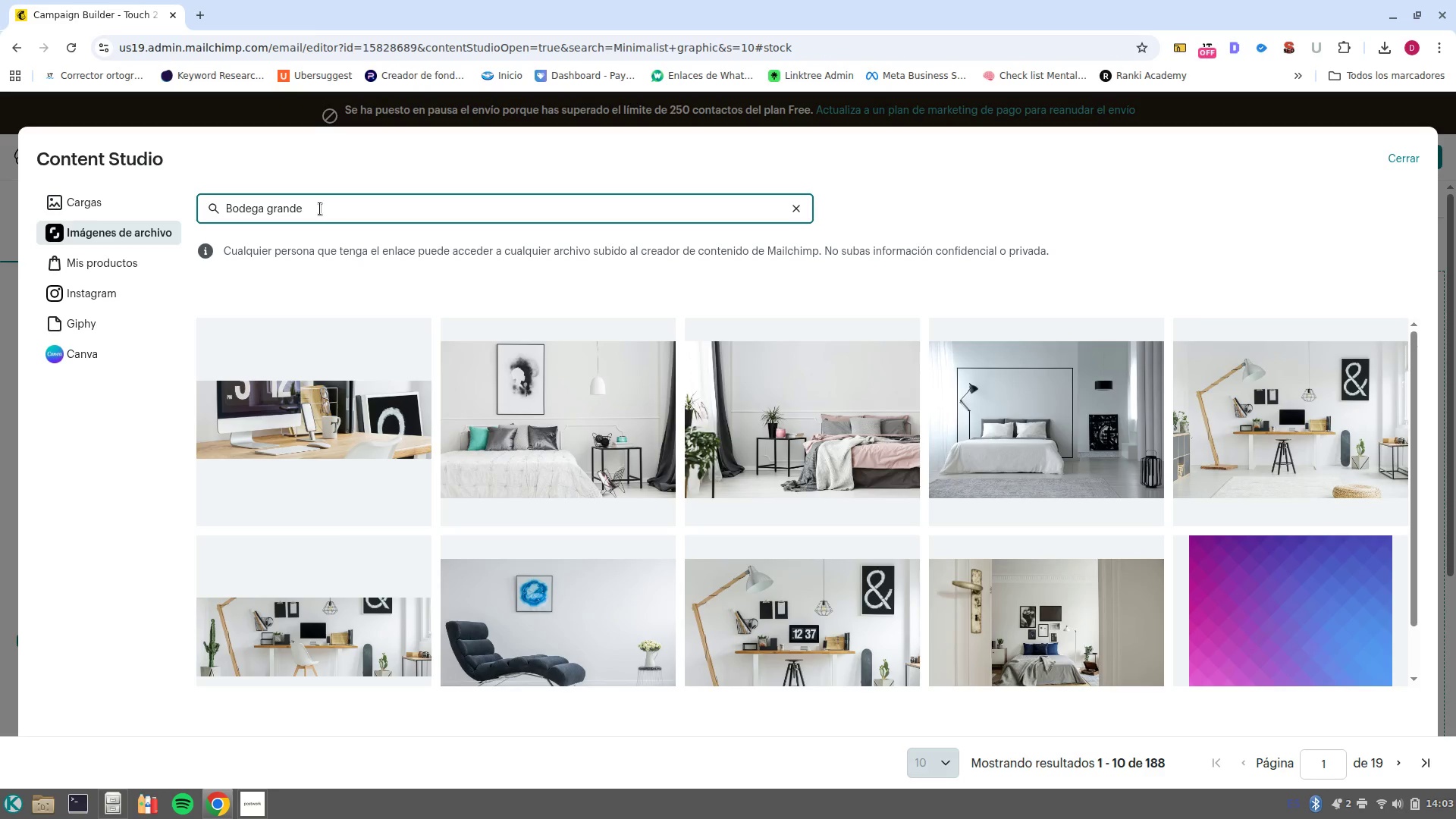 
key(Enter)
 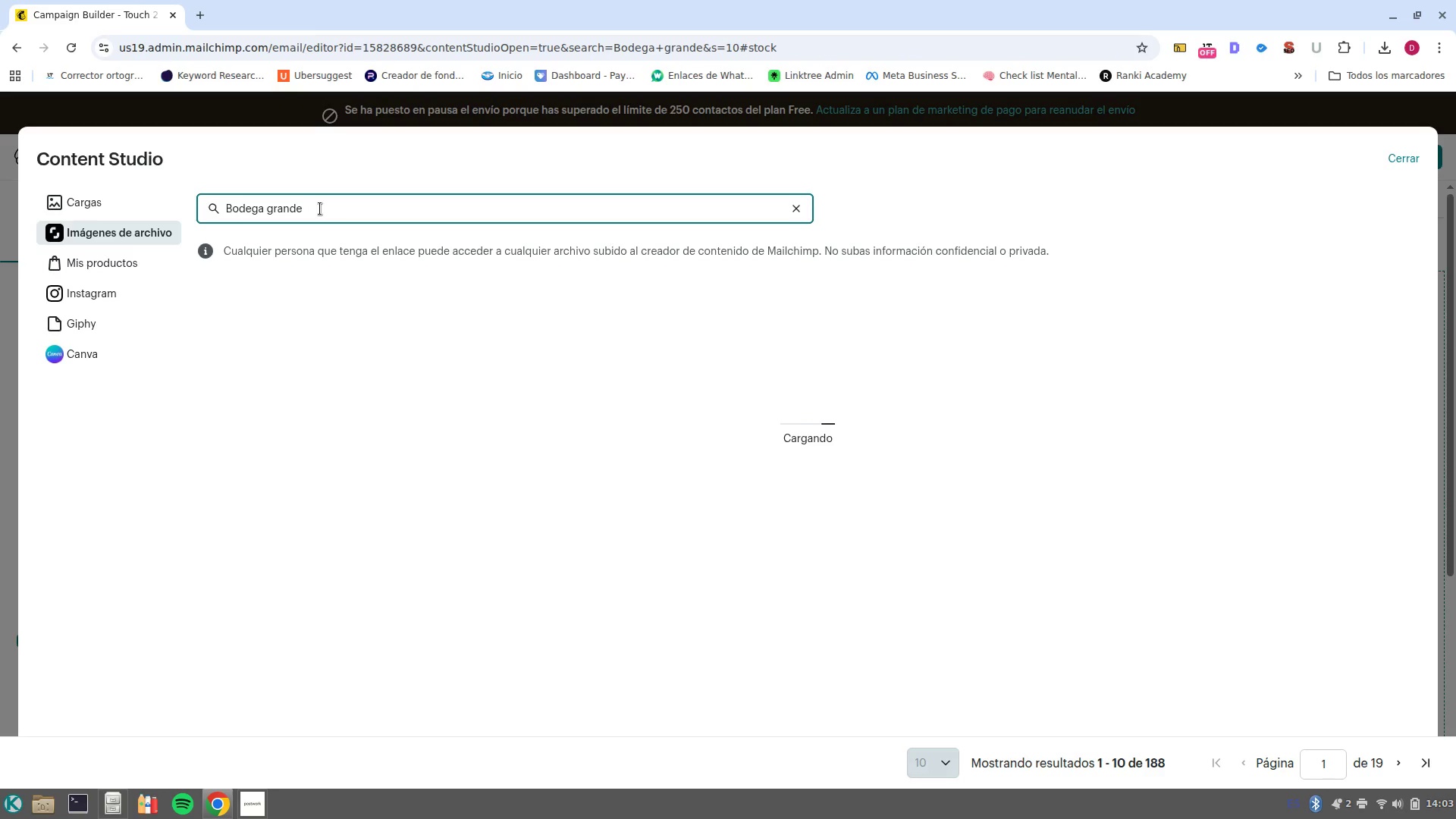 
wait(21.65)
 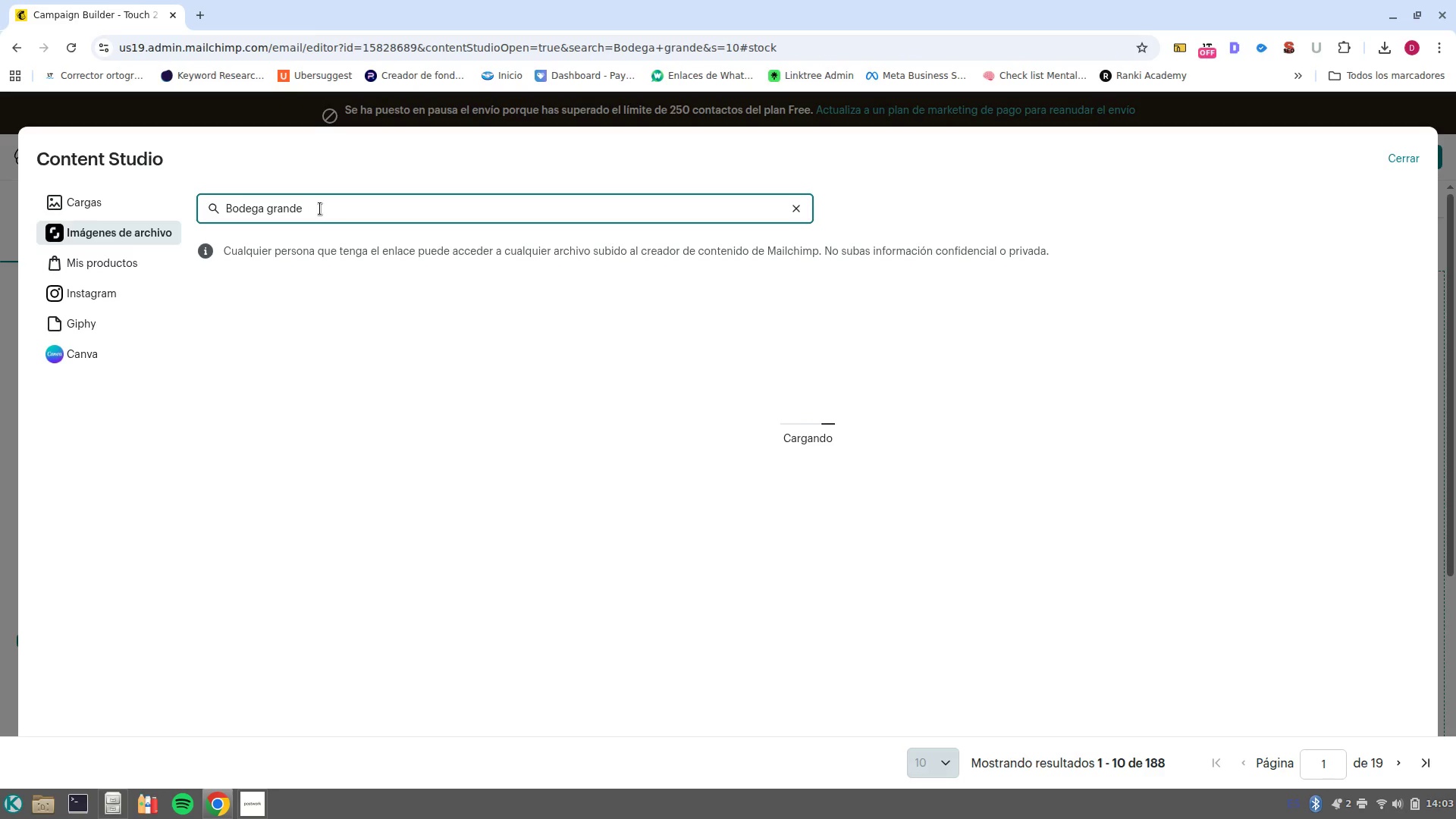 
type(\)
key(Backspace)
key(Backspace)
key(Backspace)
key(Backspace)
key(Backspace)
key(Backspace)
key(Backspace)
type(inventory)
 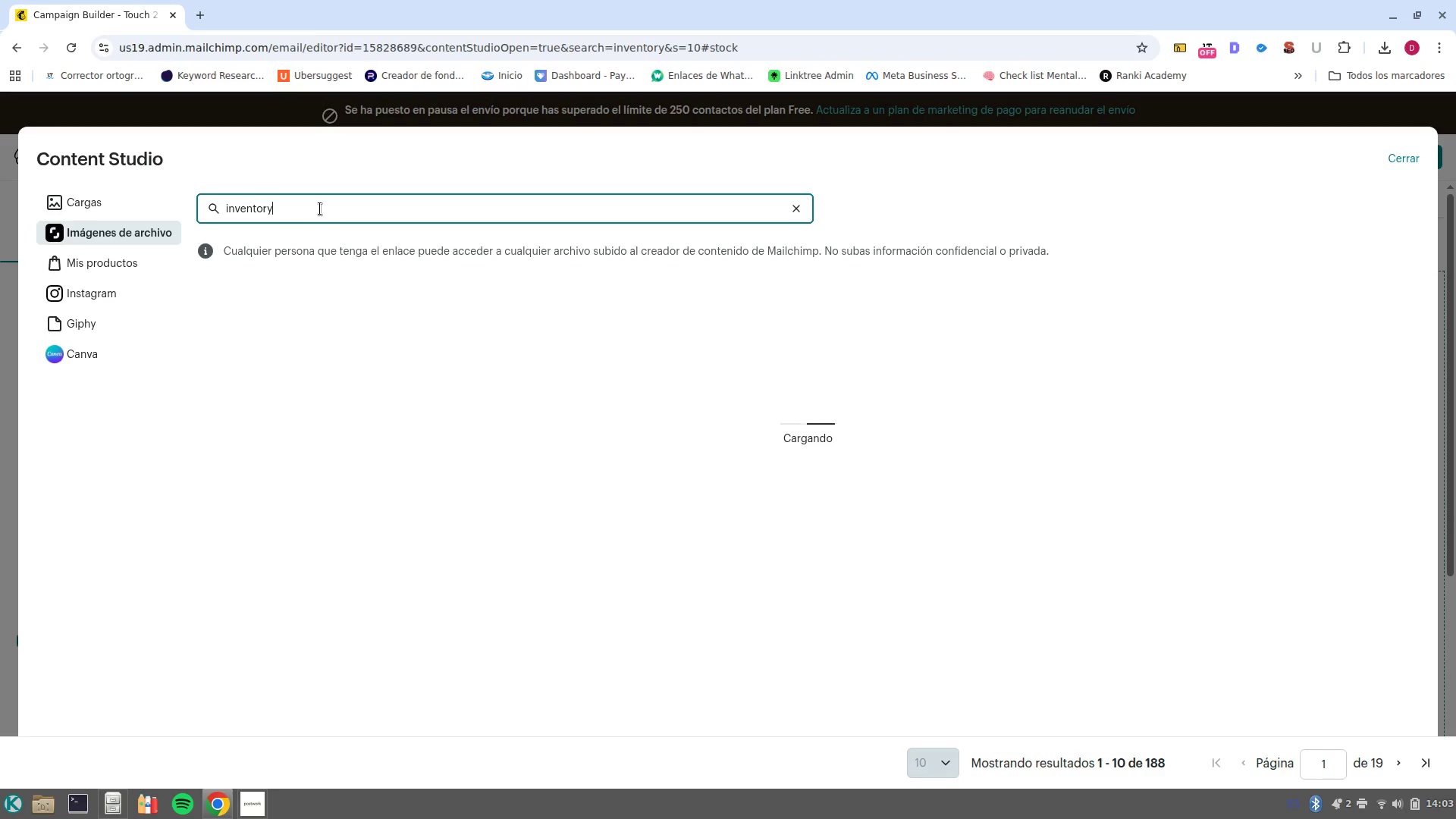 
key(Enter)
 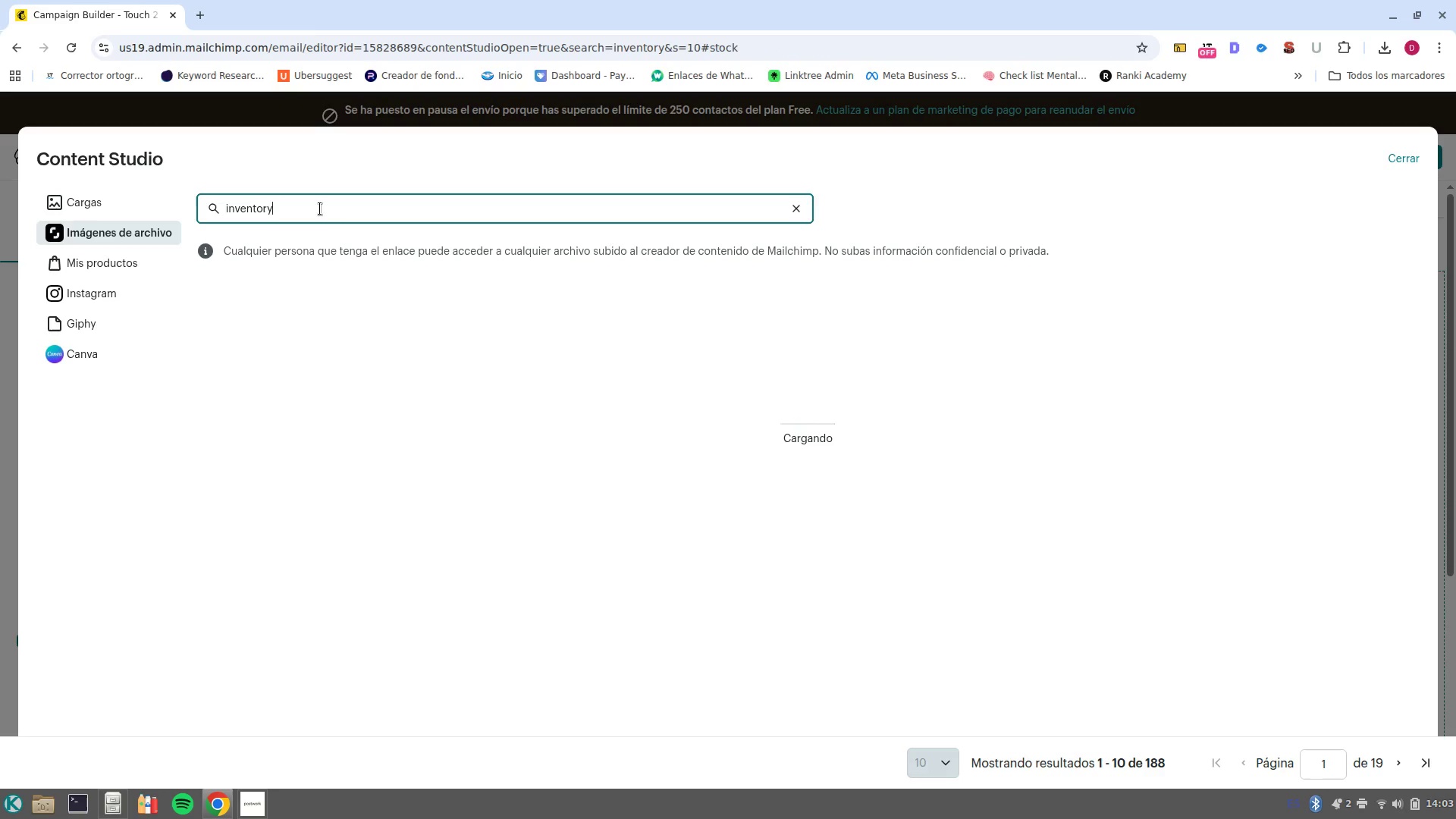 
hold_key(key=Backspace, duration=0.59)
 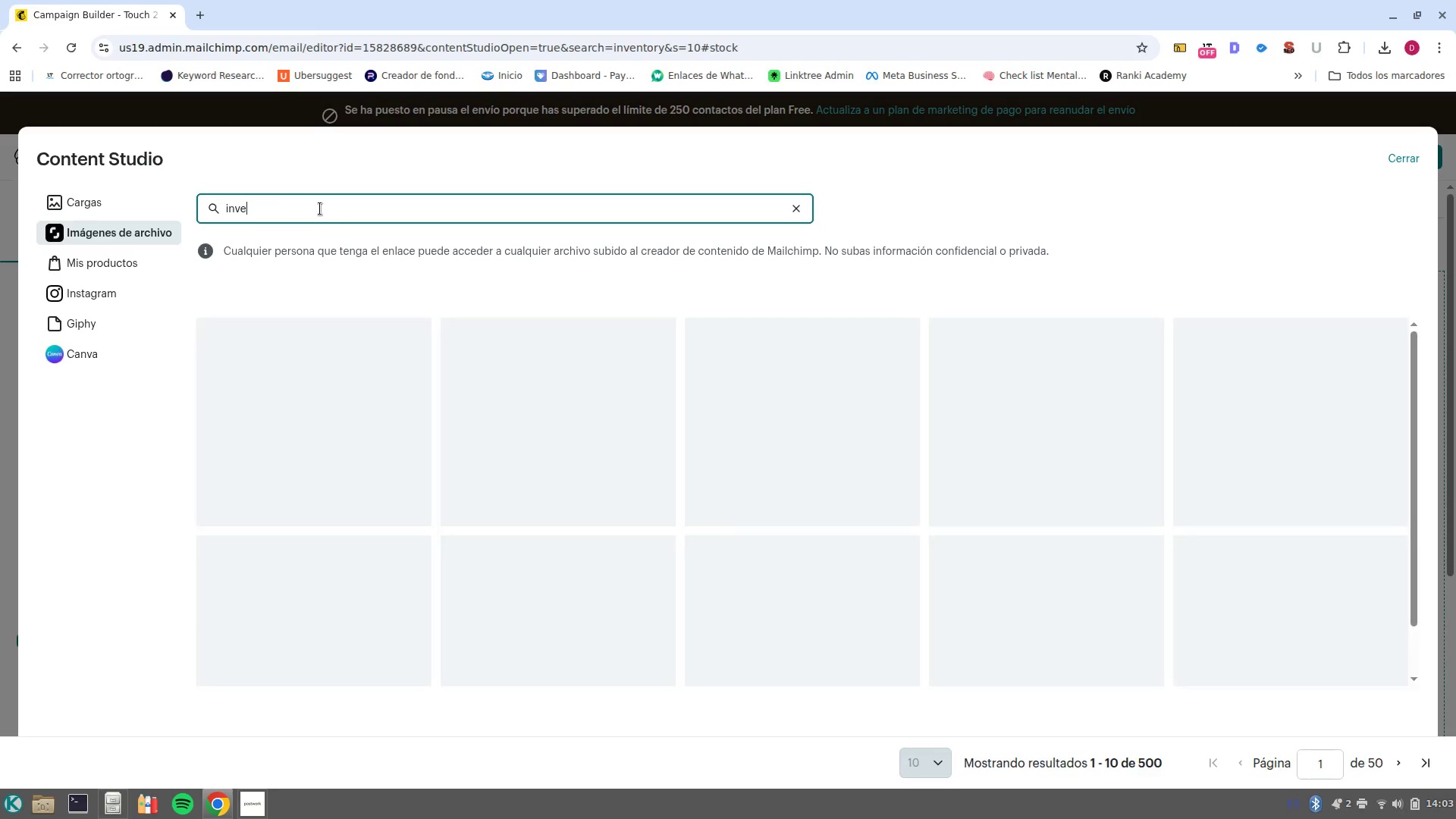 
type(ntary)
 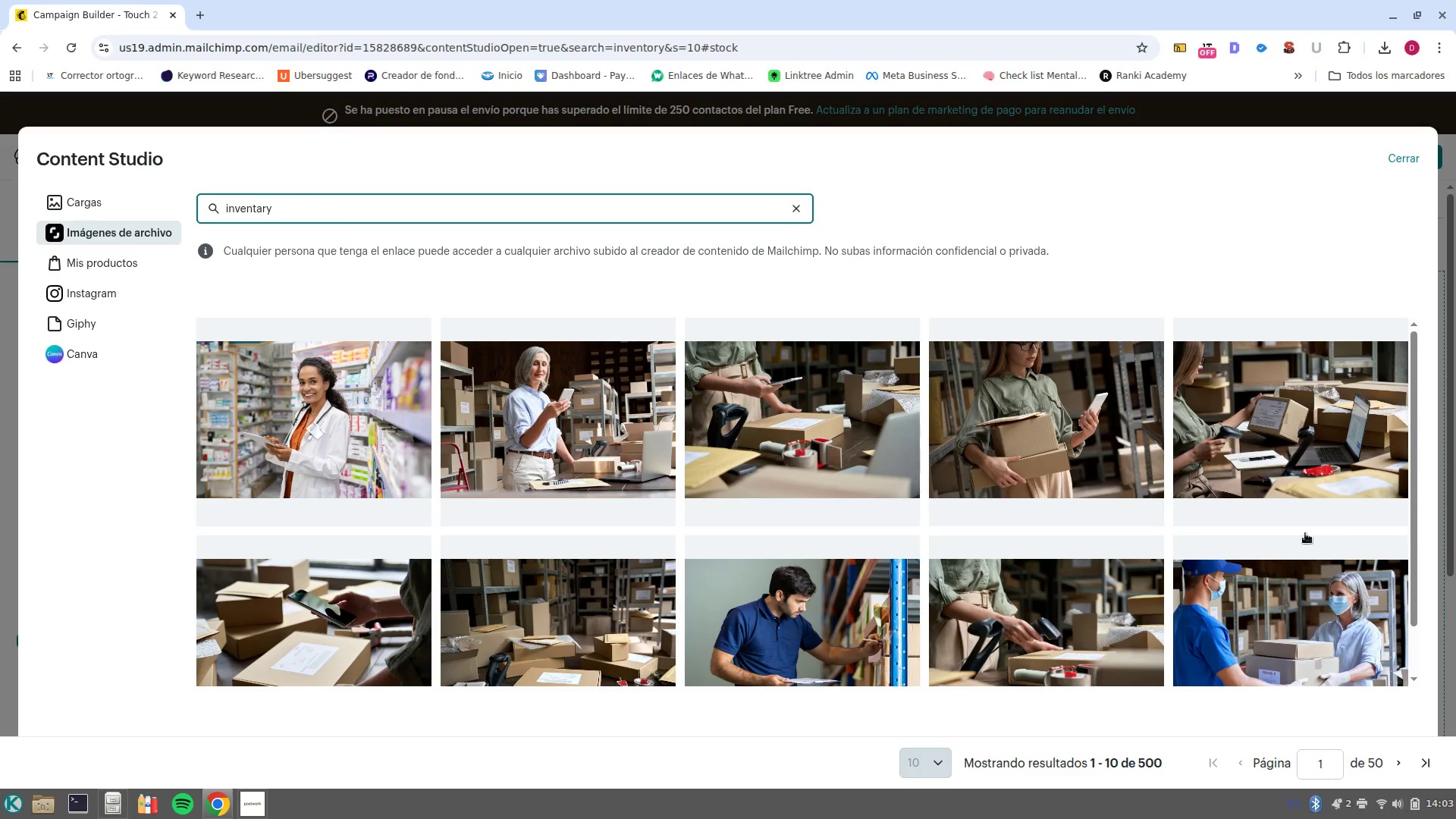 
wait(13.12)
 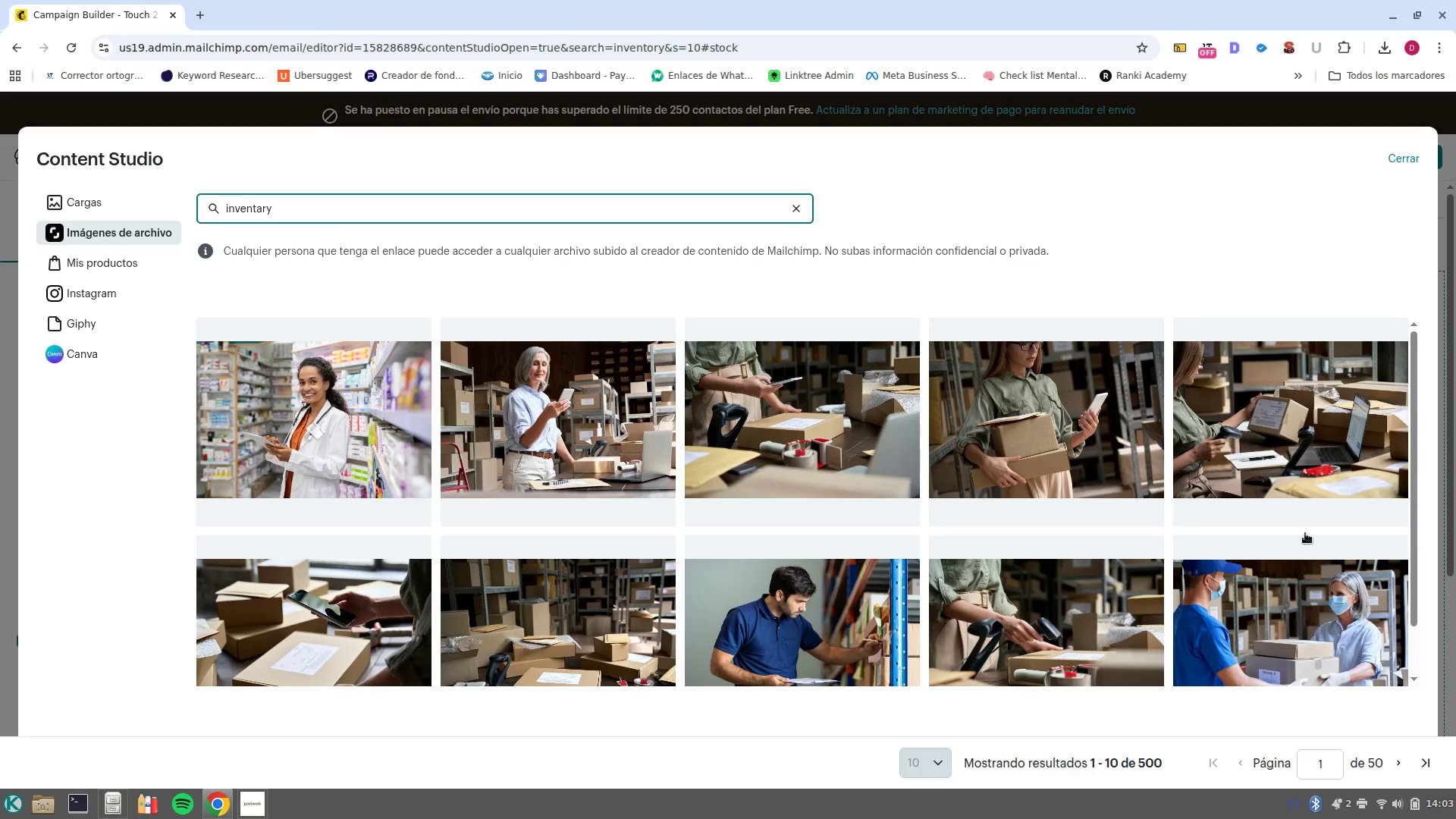 
left_click([786, 616])
 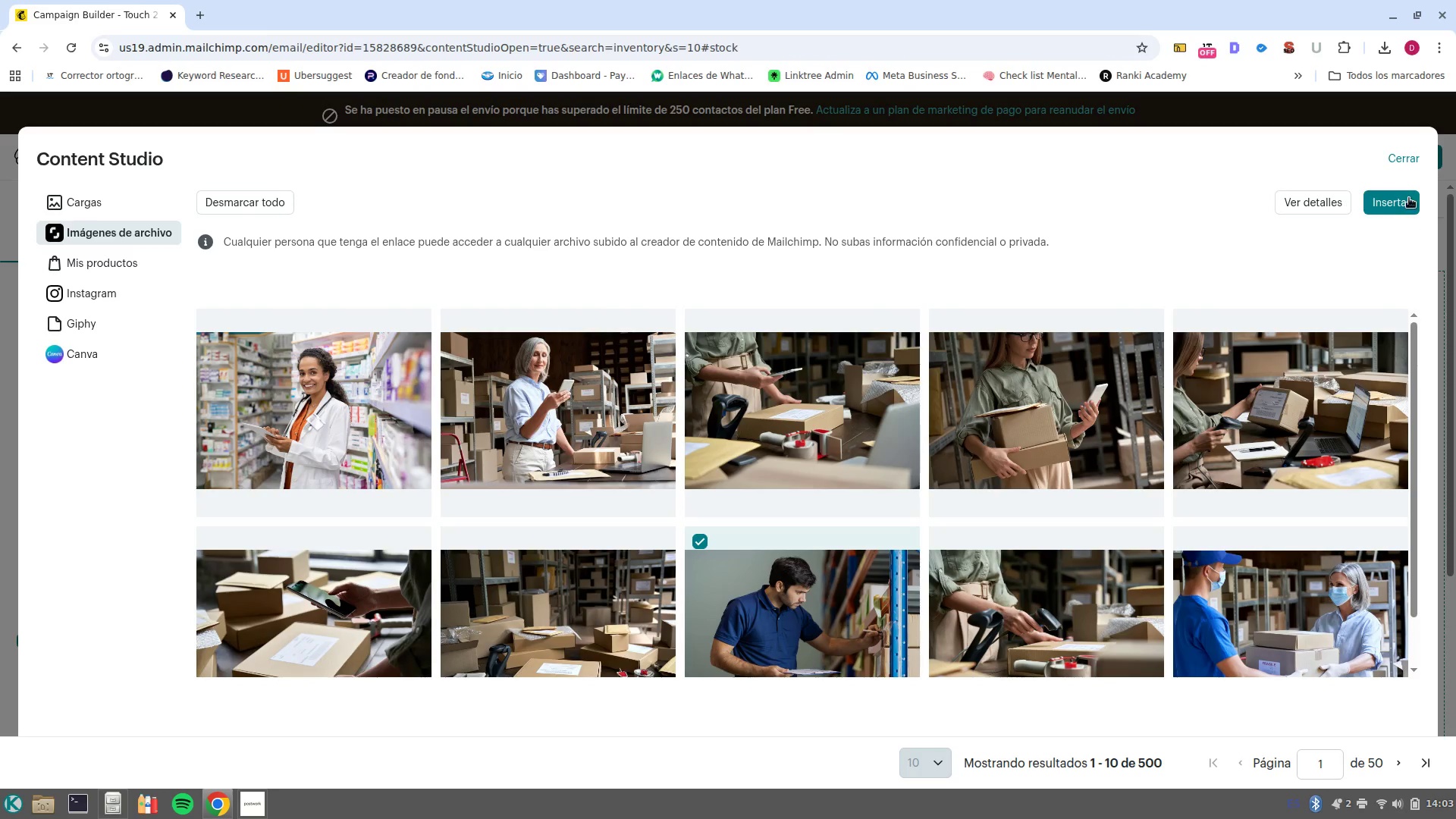 
left_click([1399, 198])
 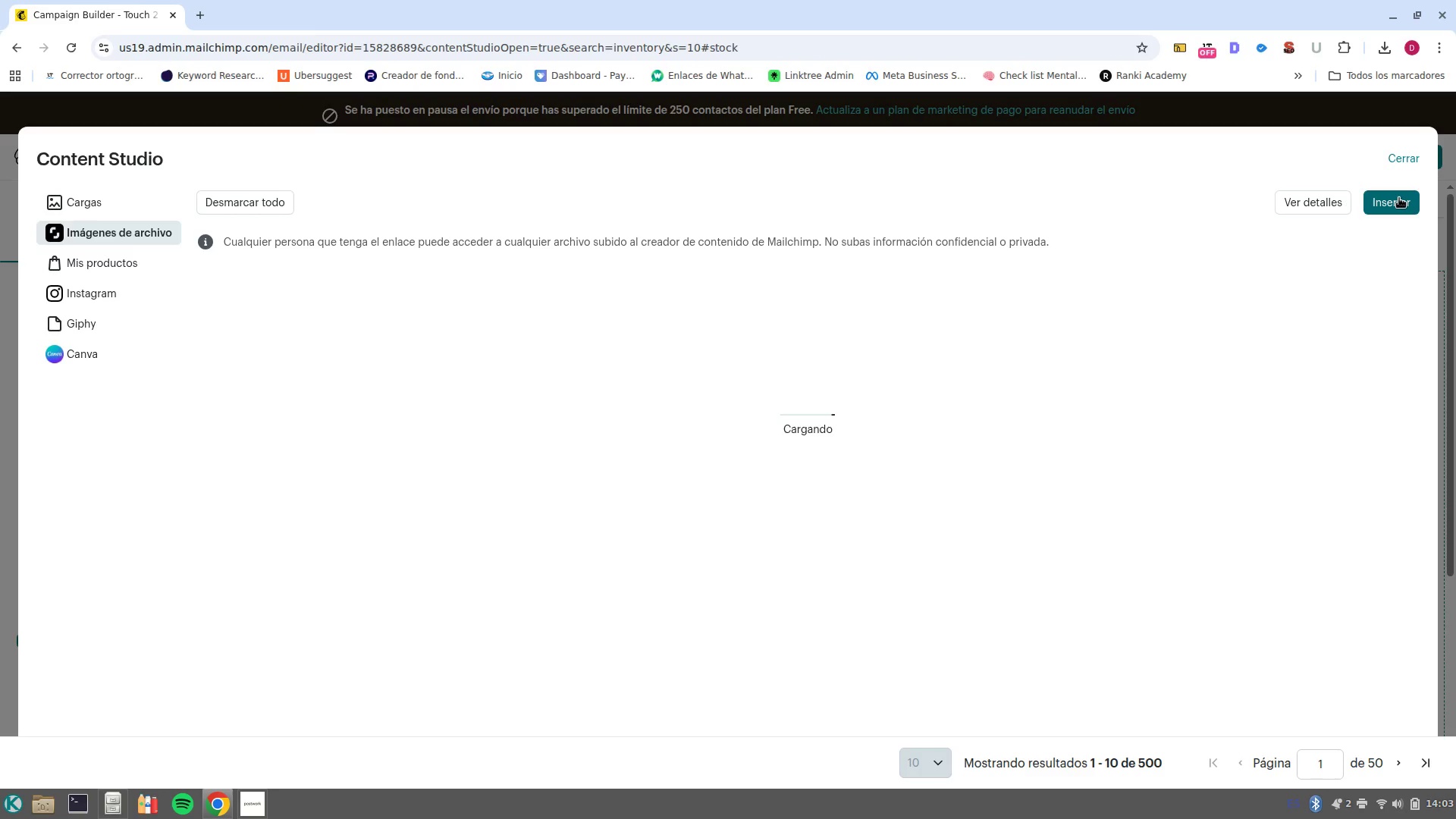 
wait(10.69)
 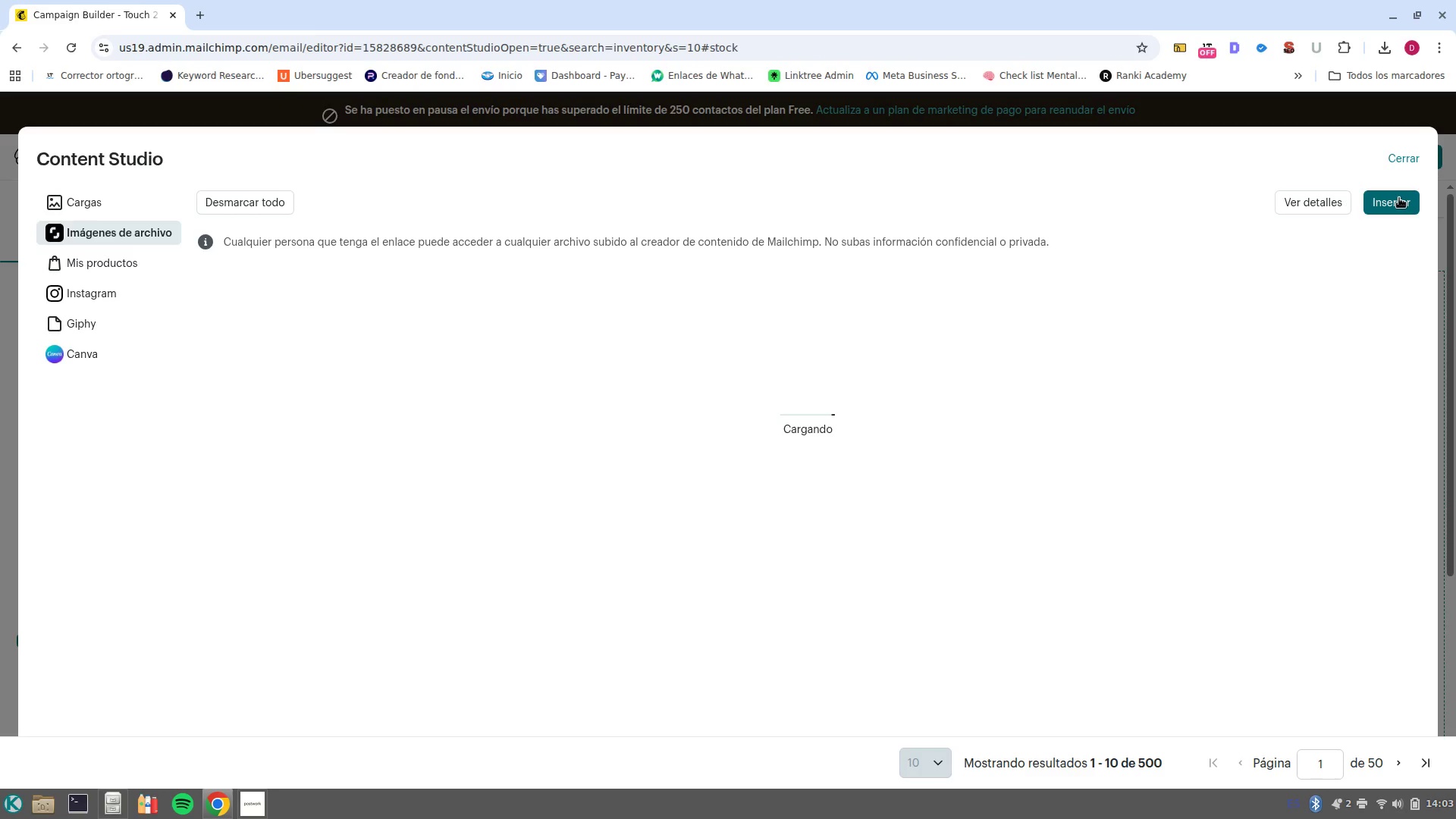 
left_click([886, 685])
 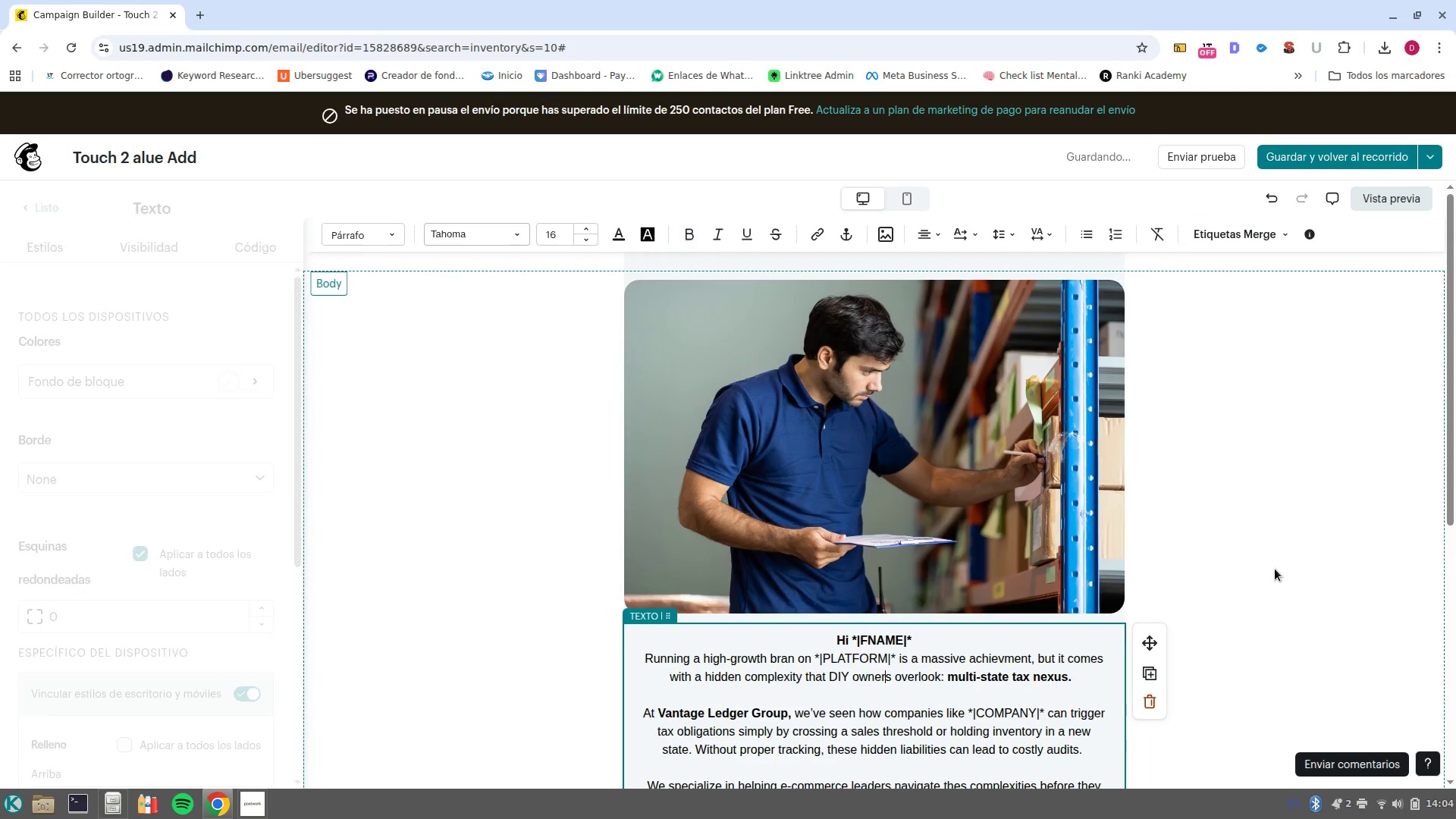 
scroll: coordinate [954, 674], scroll_direction: down, amount: 3.0
 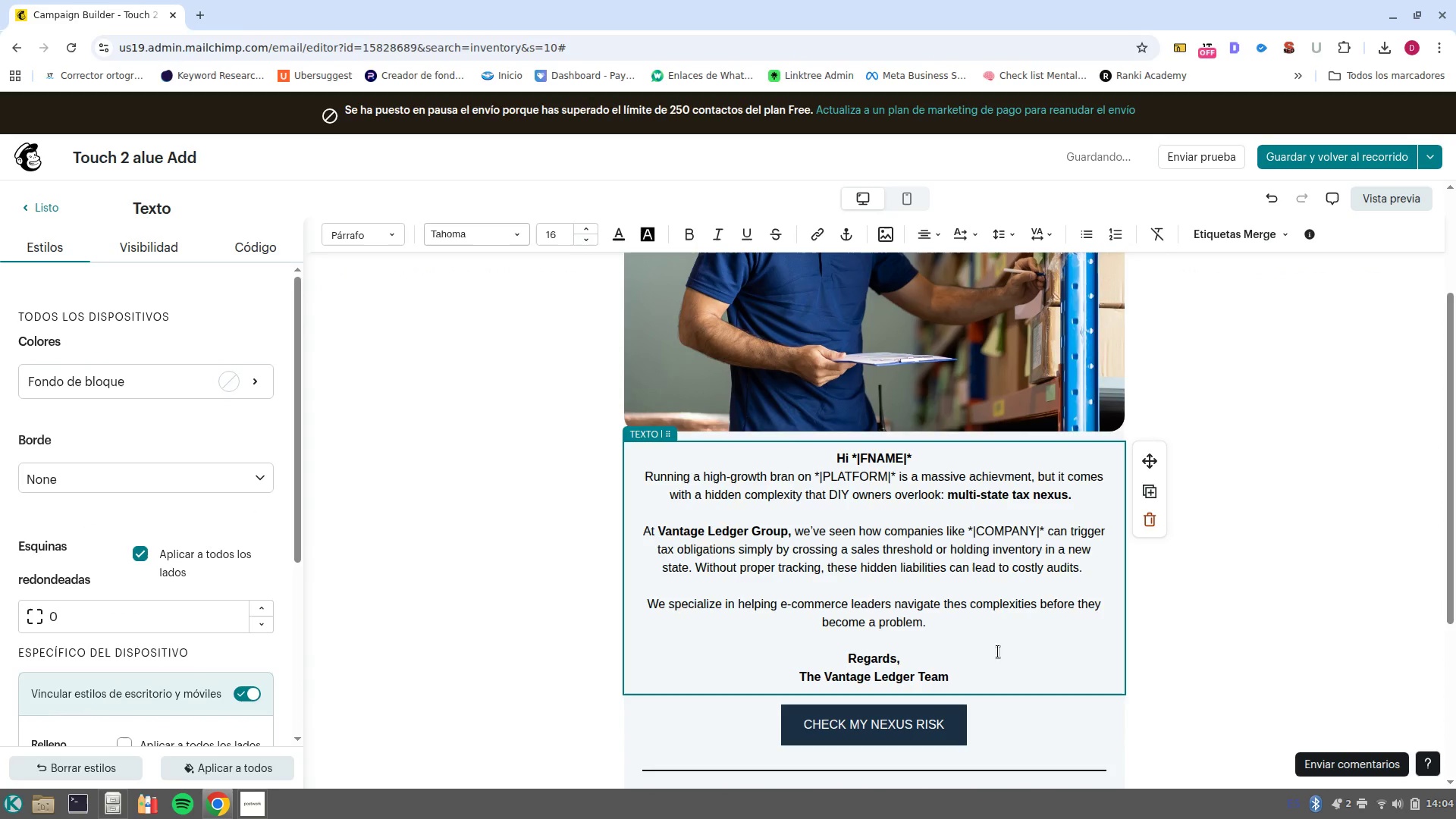 
left_click_drag(start_coordinate=[995, 666], to_coordinate=[638, 475])
 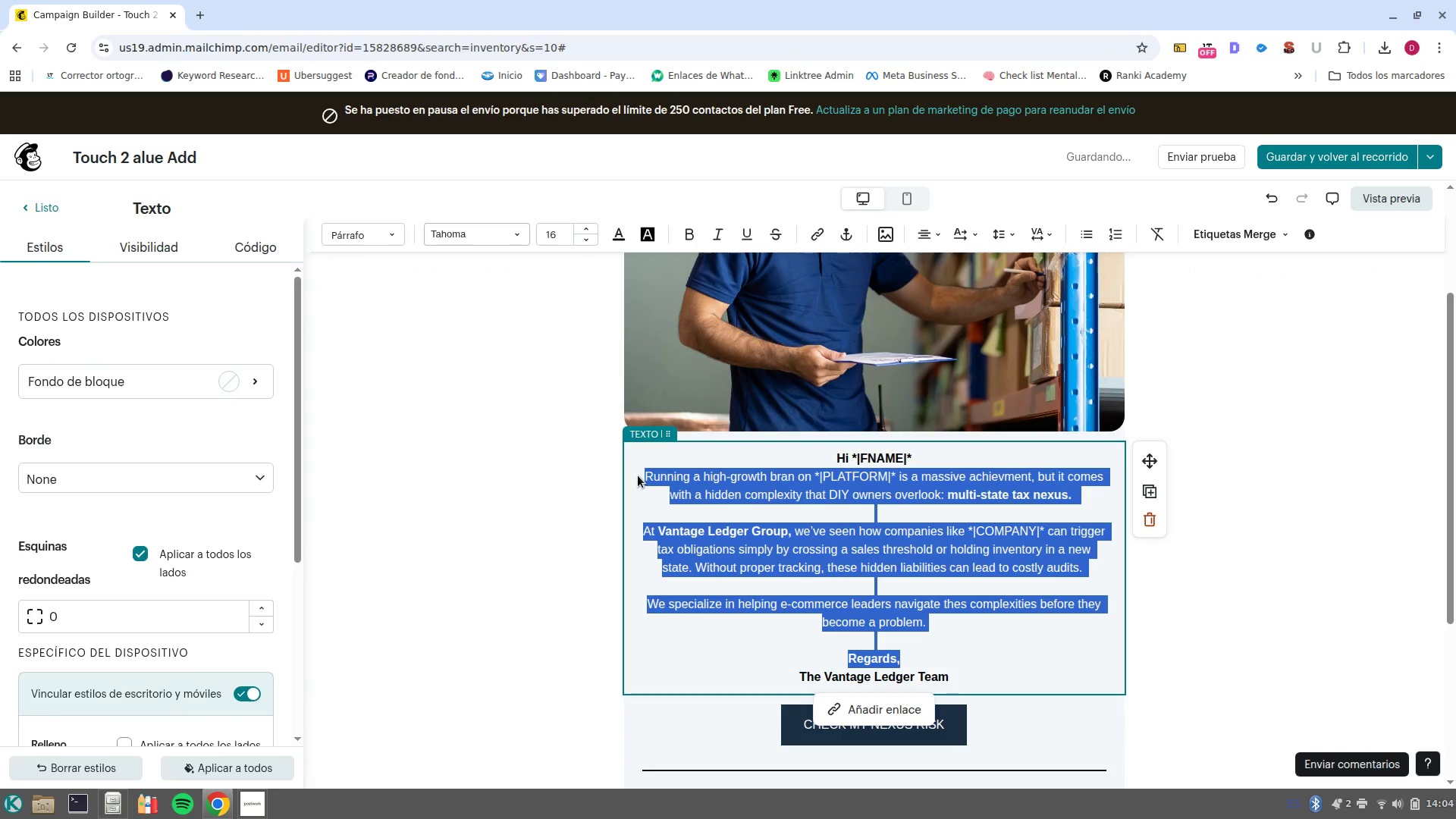 
key(Backspace)
 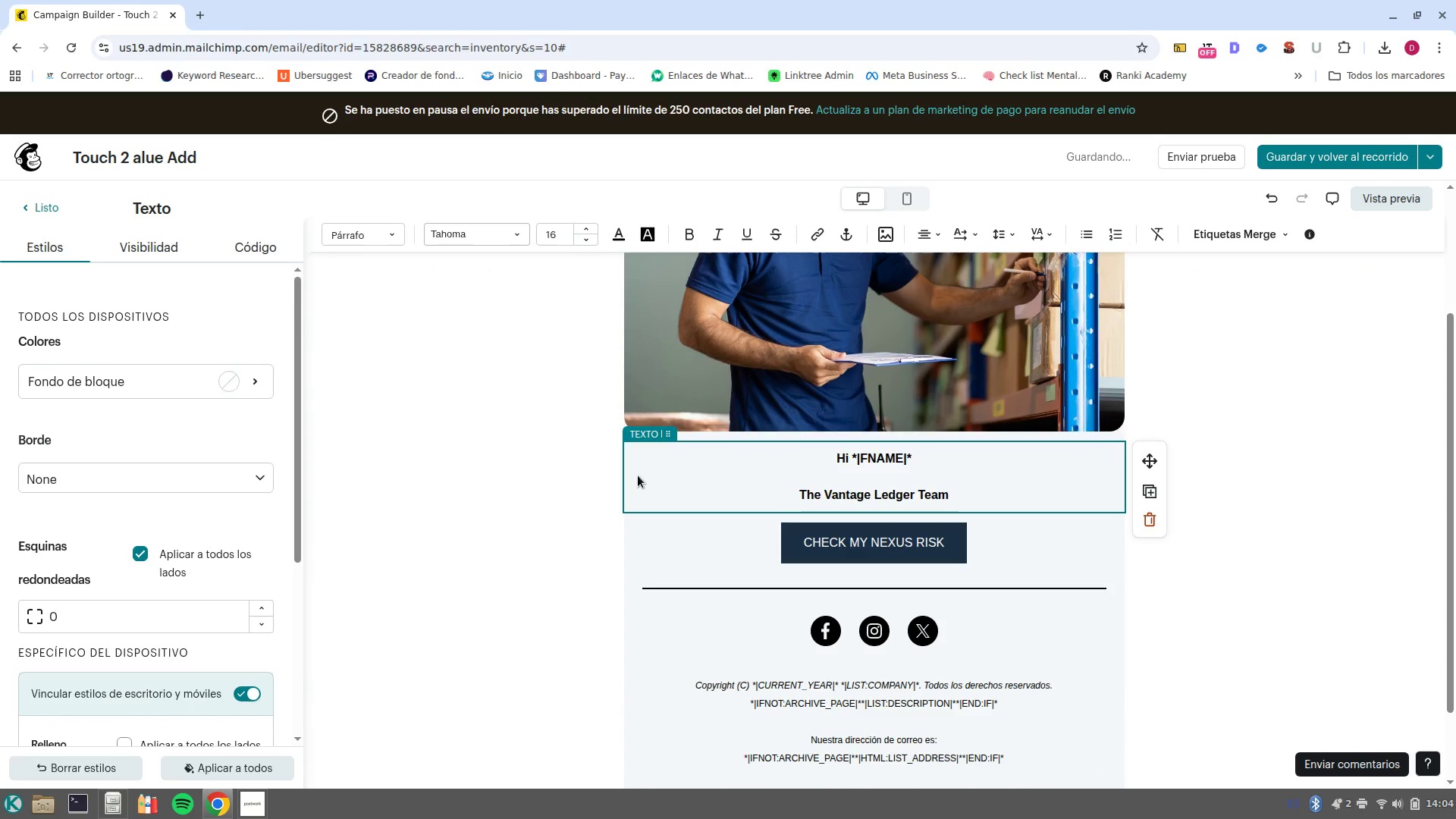 
key(Control+Z)
 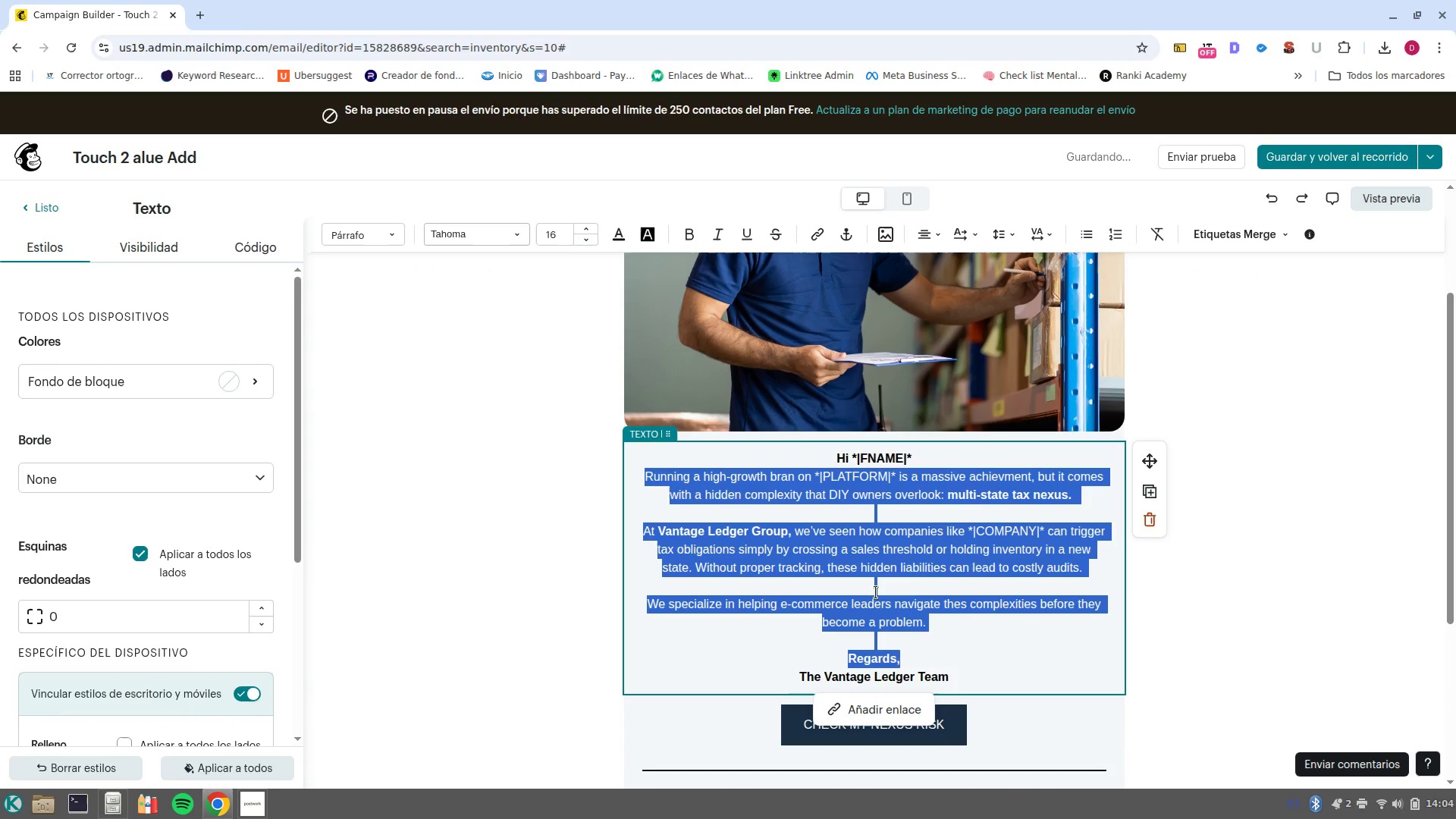 
left_click([956, 624])
 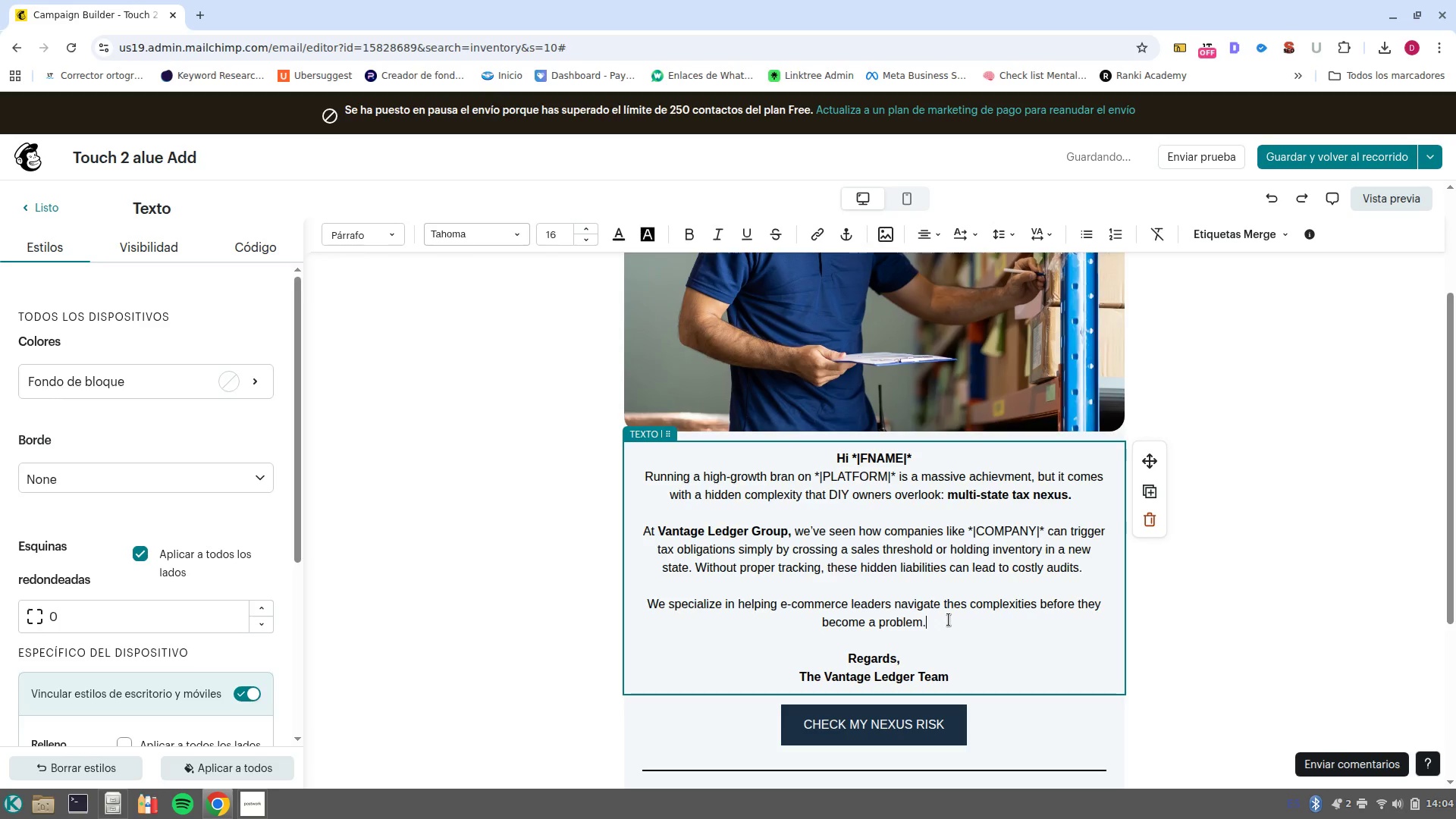 
left_click_drag(start_coordinate=[949, 620], to_coordinate=[623, 469])
 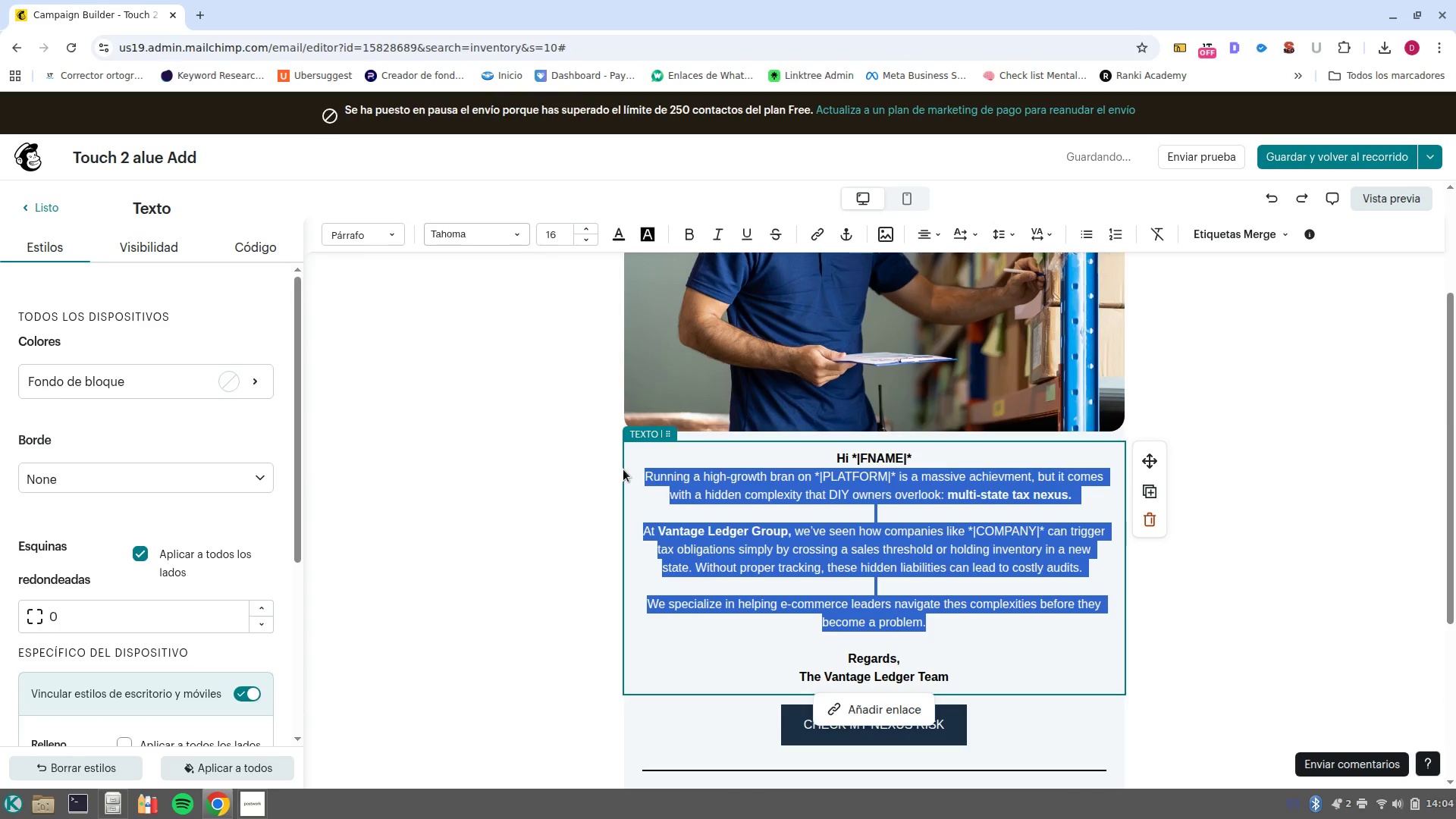 
key(Backspace)
type(We-ve)
 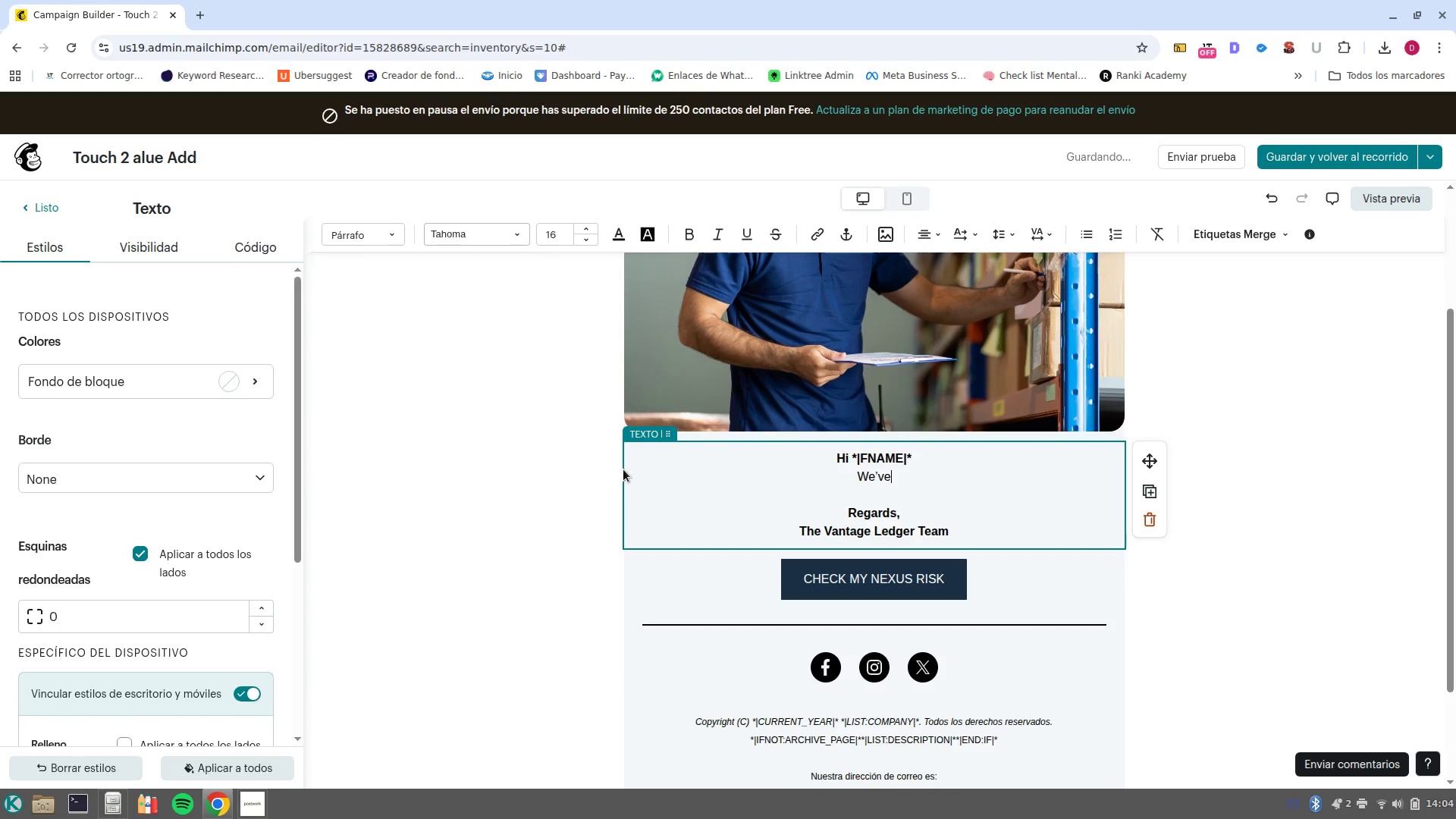 
key(ArrowUp)
 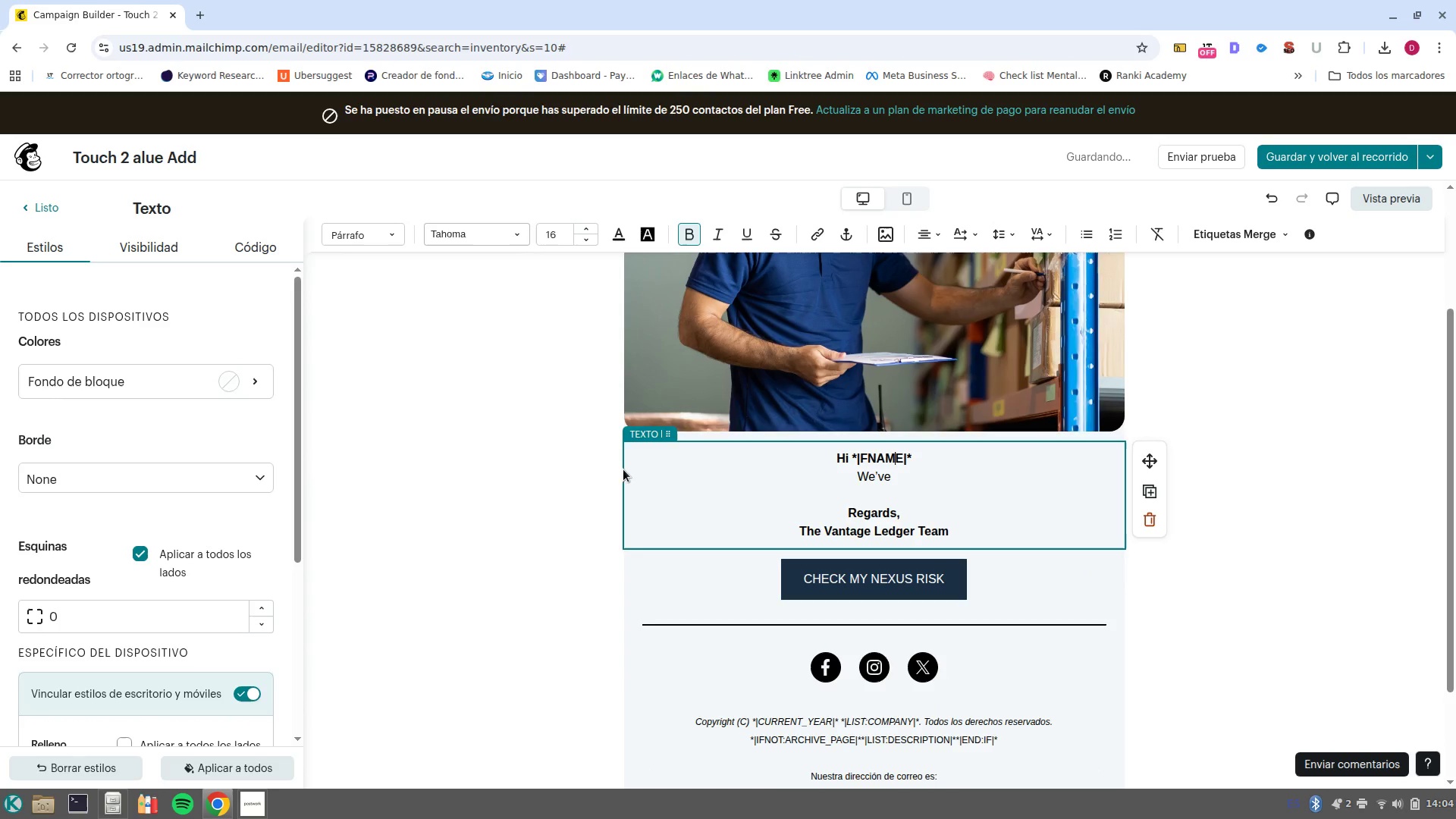 
key(Shift+ShiftLeft)
 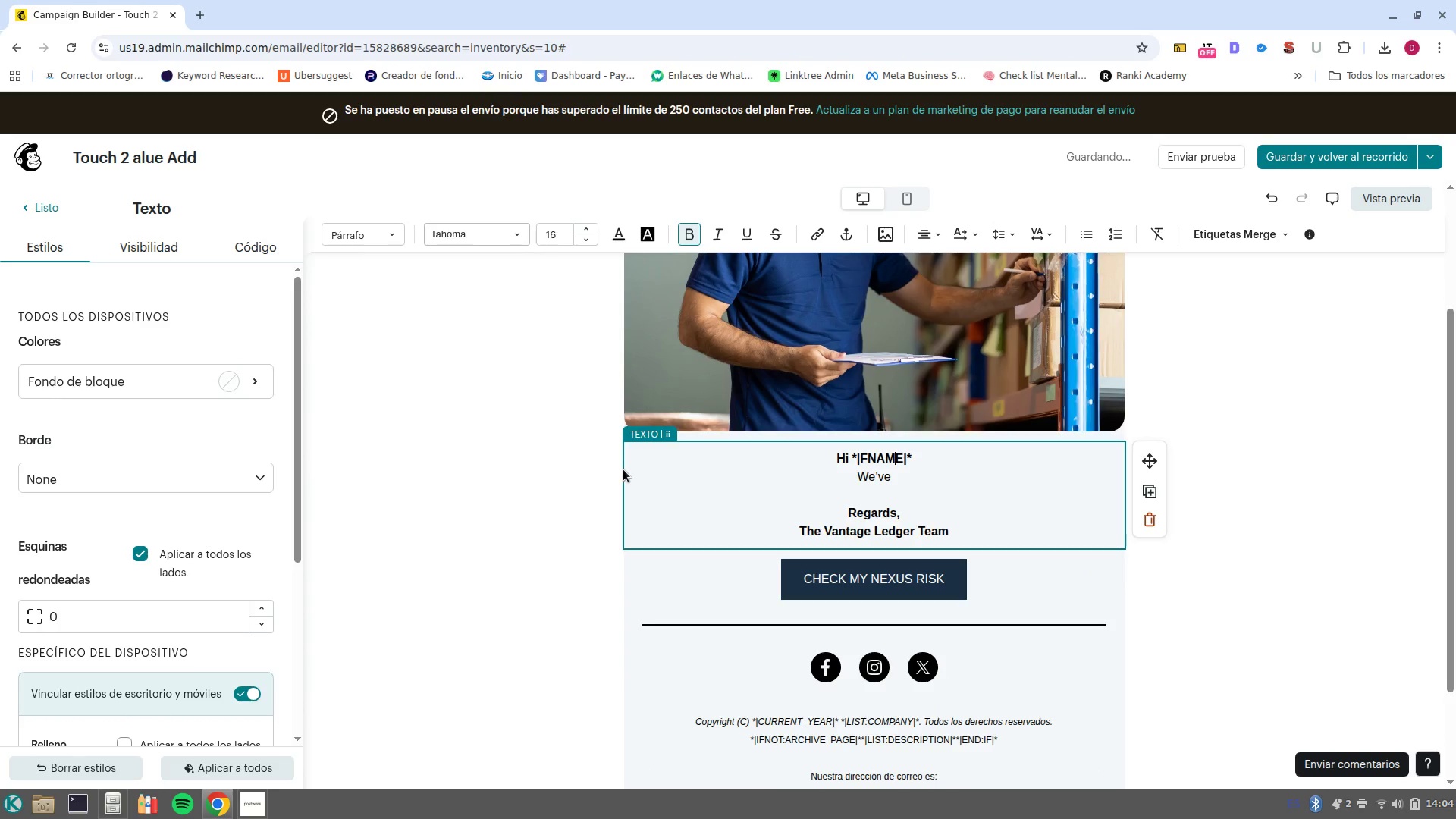 
key(Control+ControlLeft)
 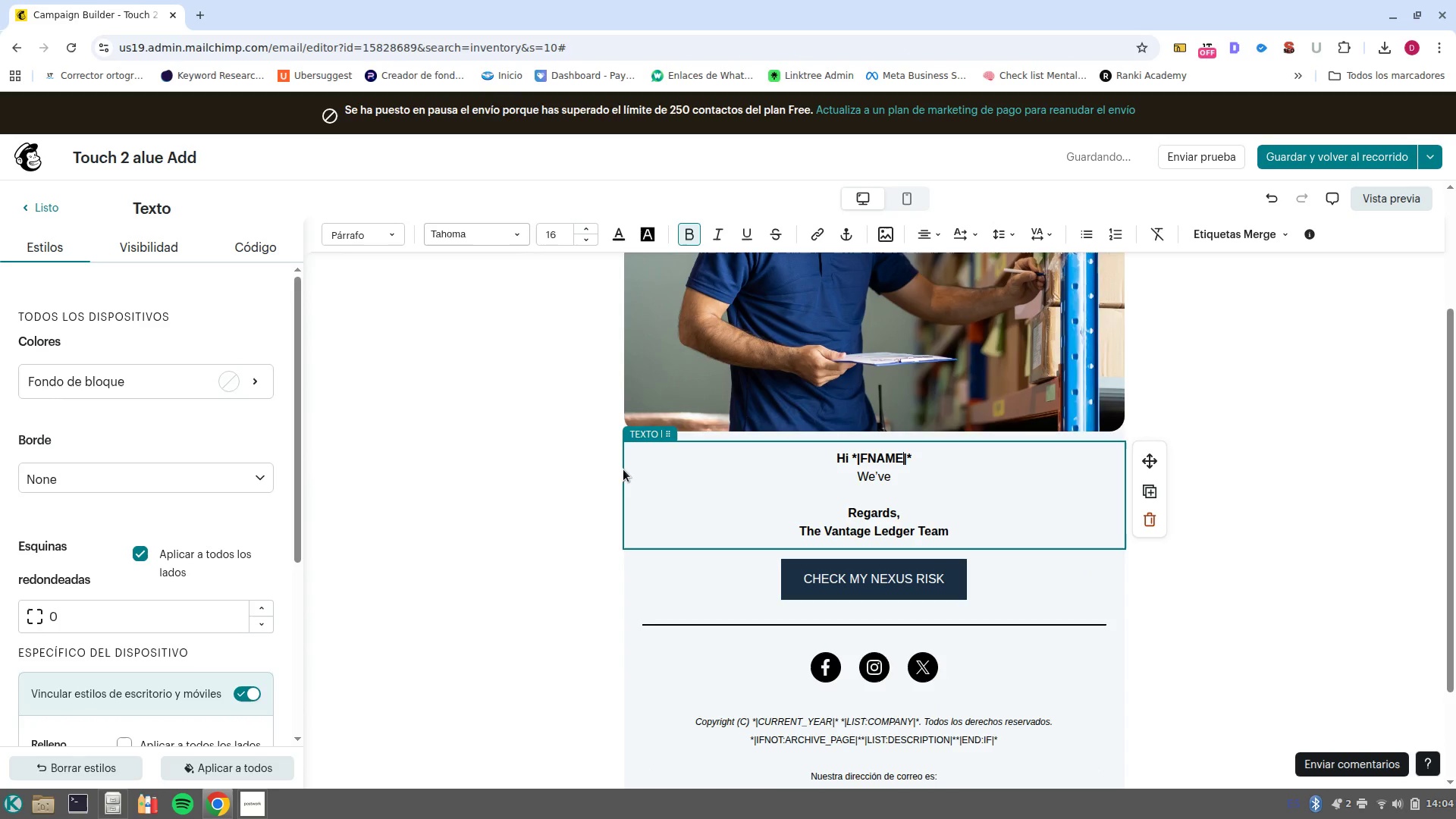 
key(Control+ArrowRight)
 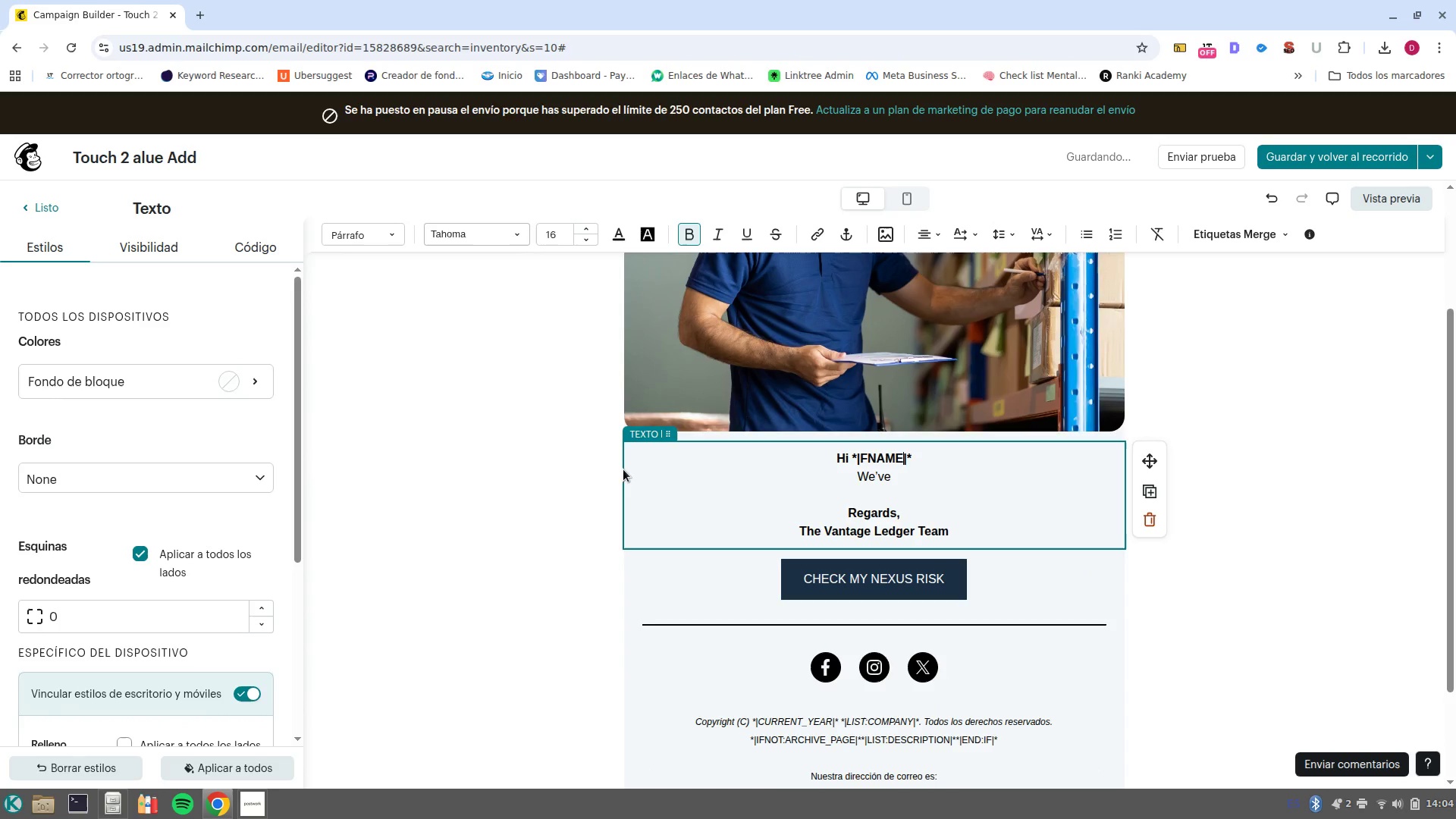 
key(Control+ArrowRight)
 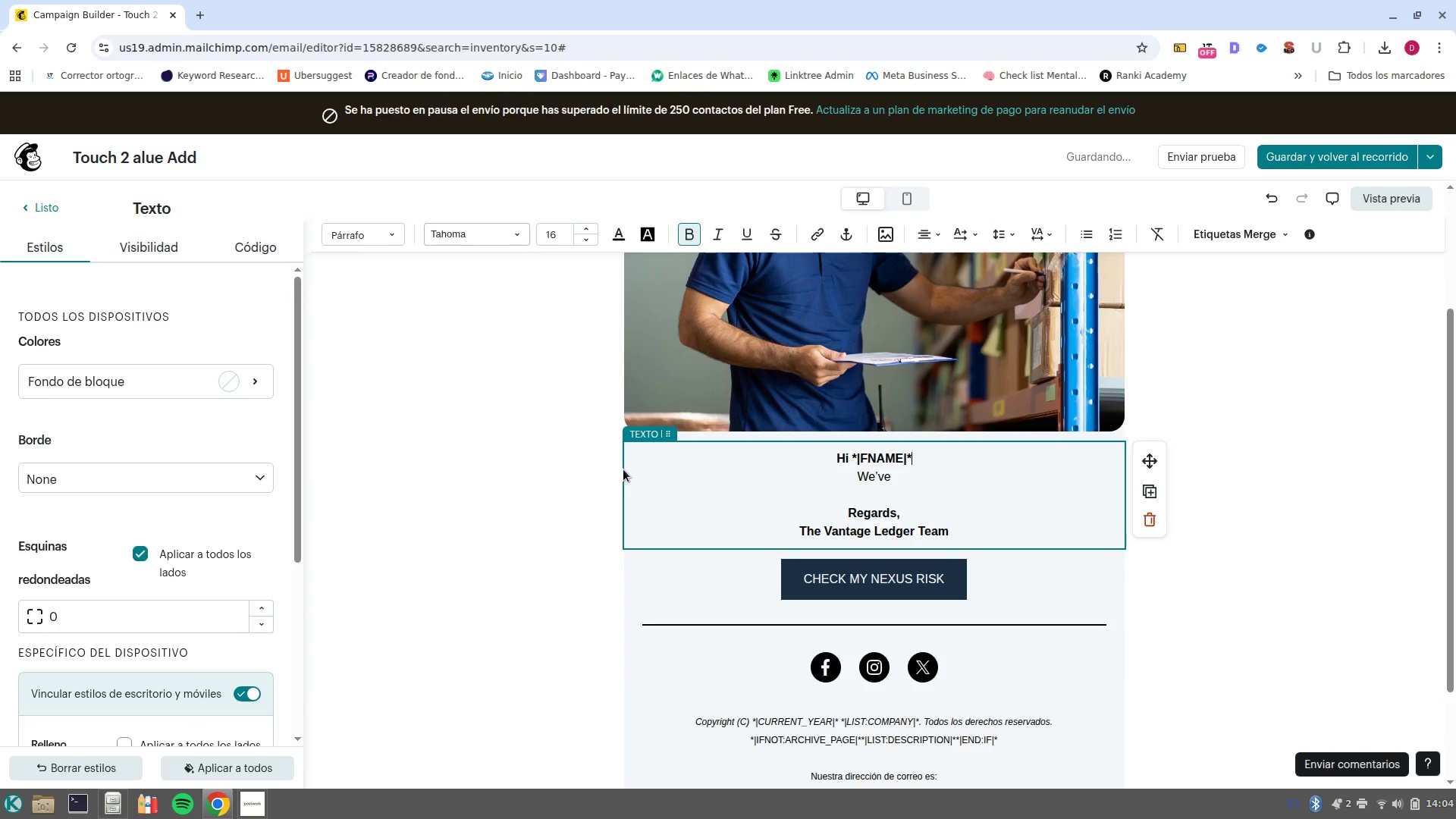 
key(Enter)
 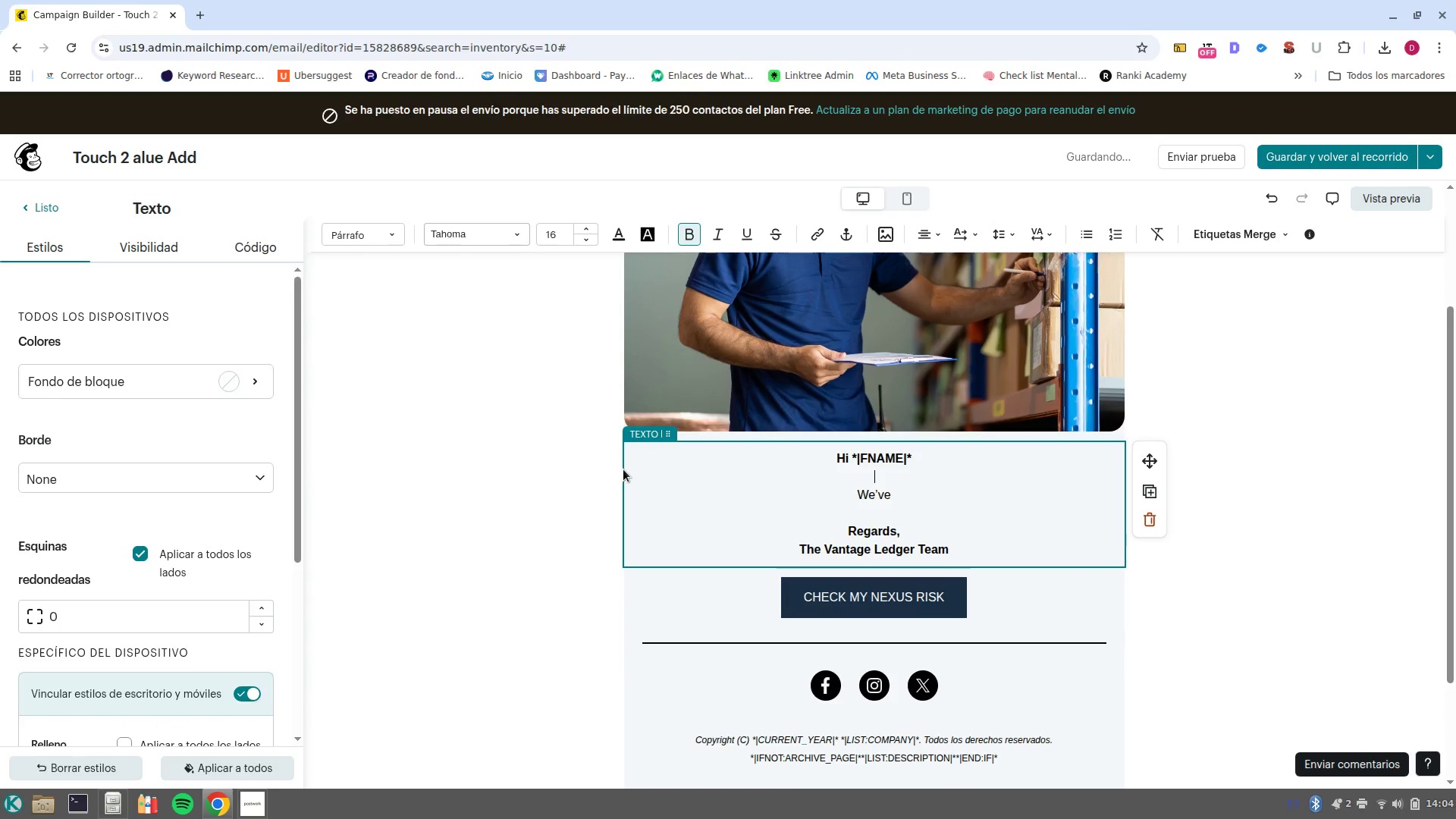 
key(ArrowDown)
 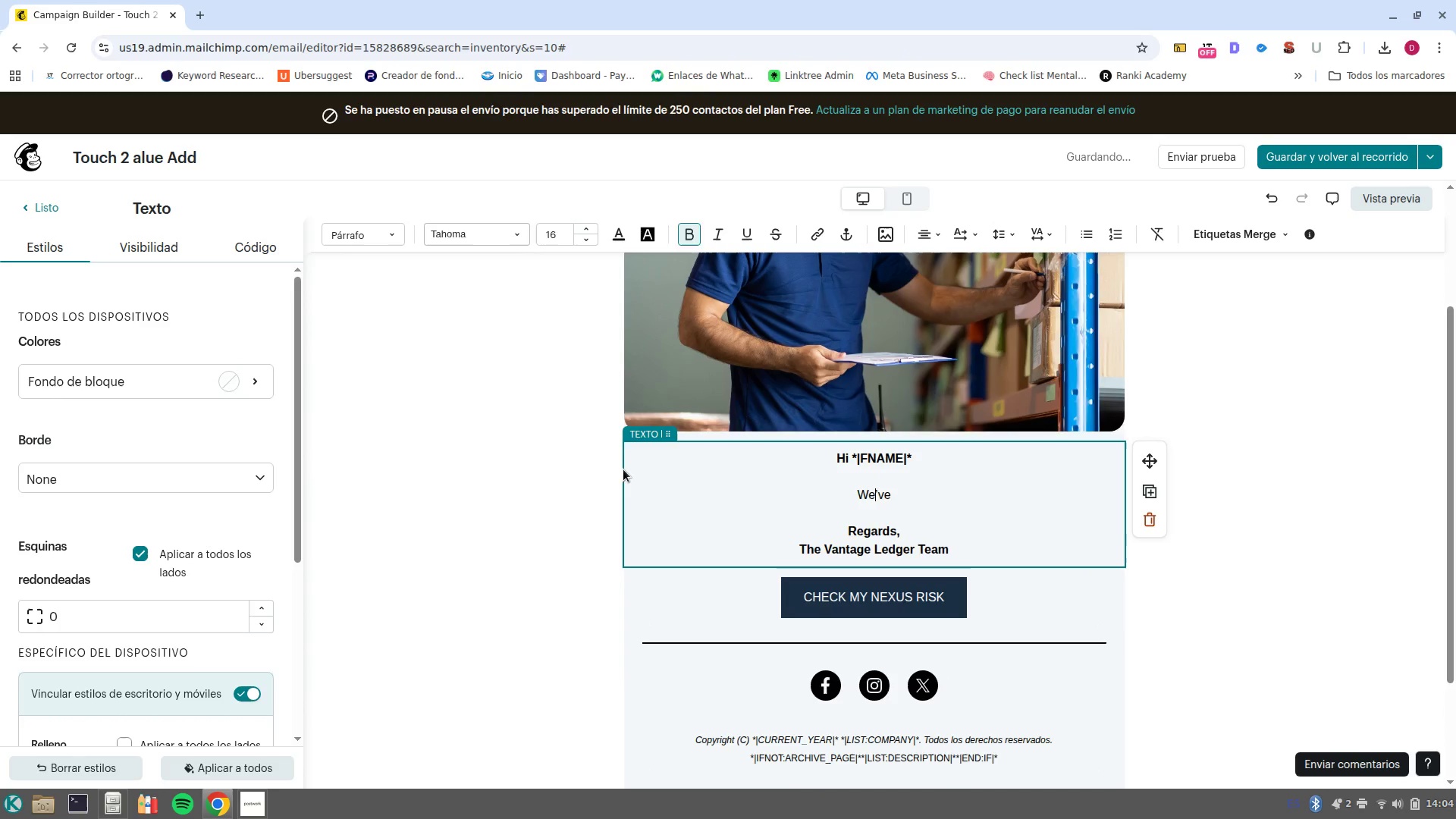 
key(Control+ArrowRight)
 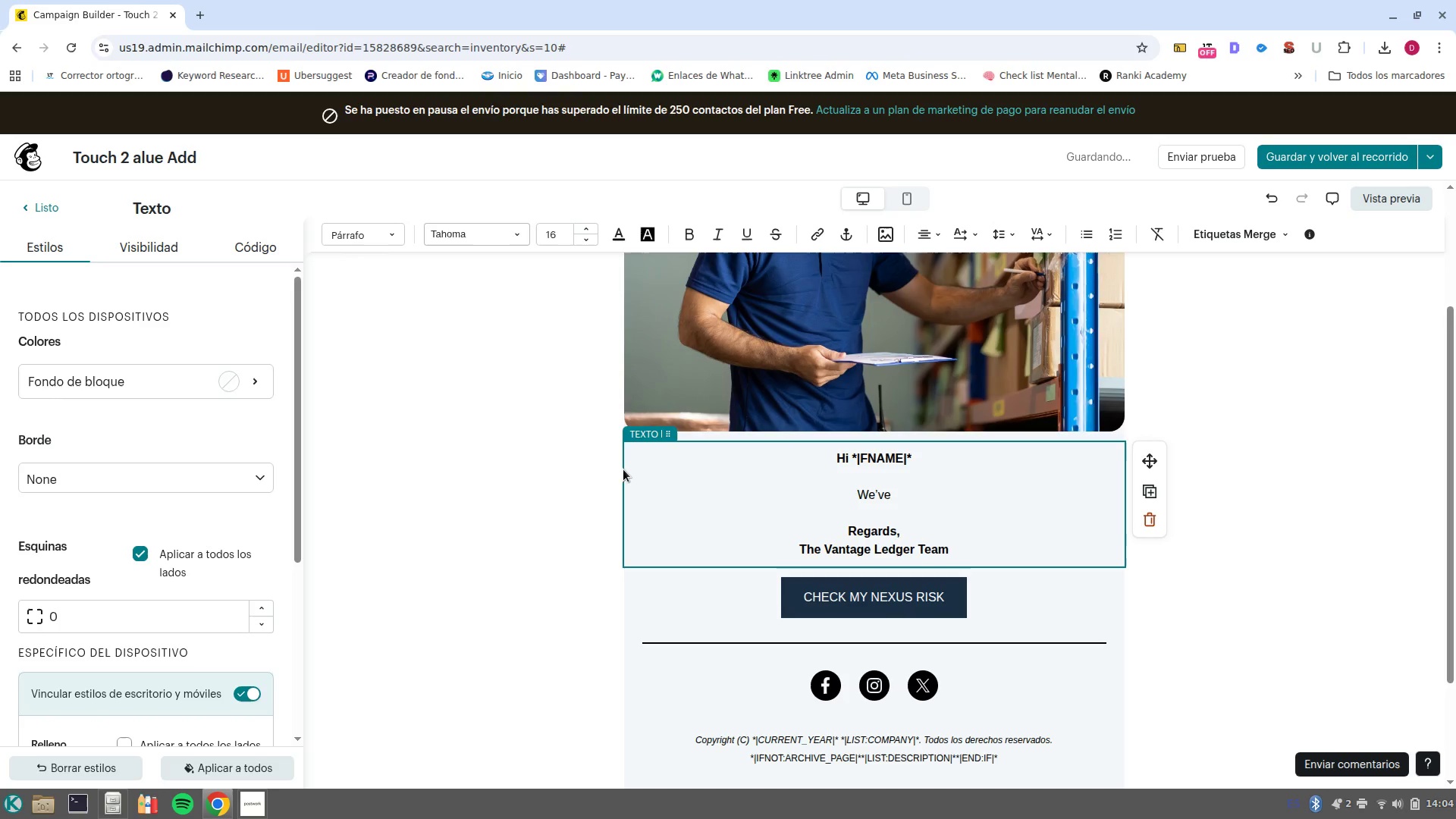 
type( identified thath m,o)
key(Backspace)
key(Backspace)
type(ost shop owners ar )
key(Backspace)
key(Backspace)
type(t)
 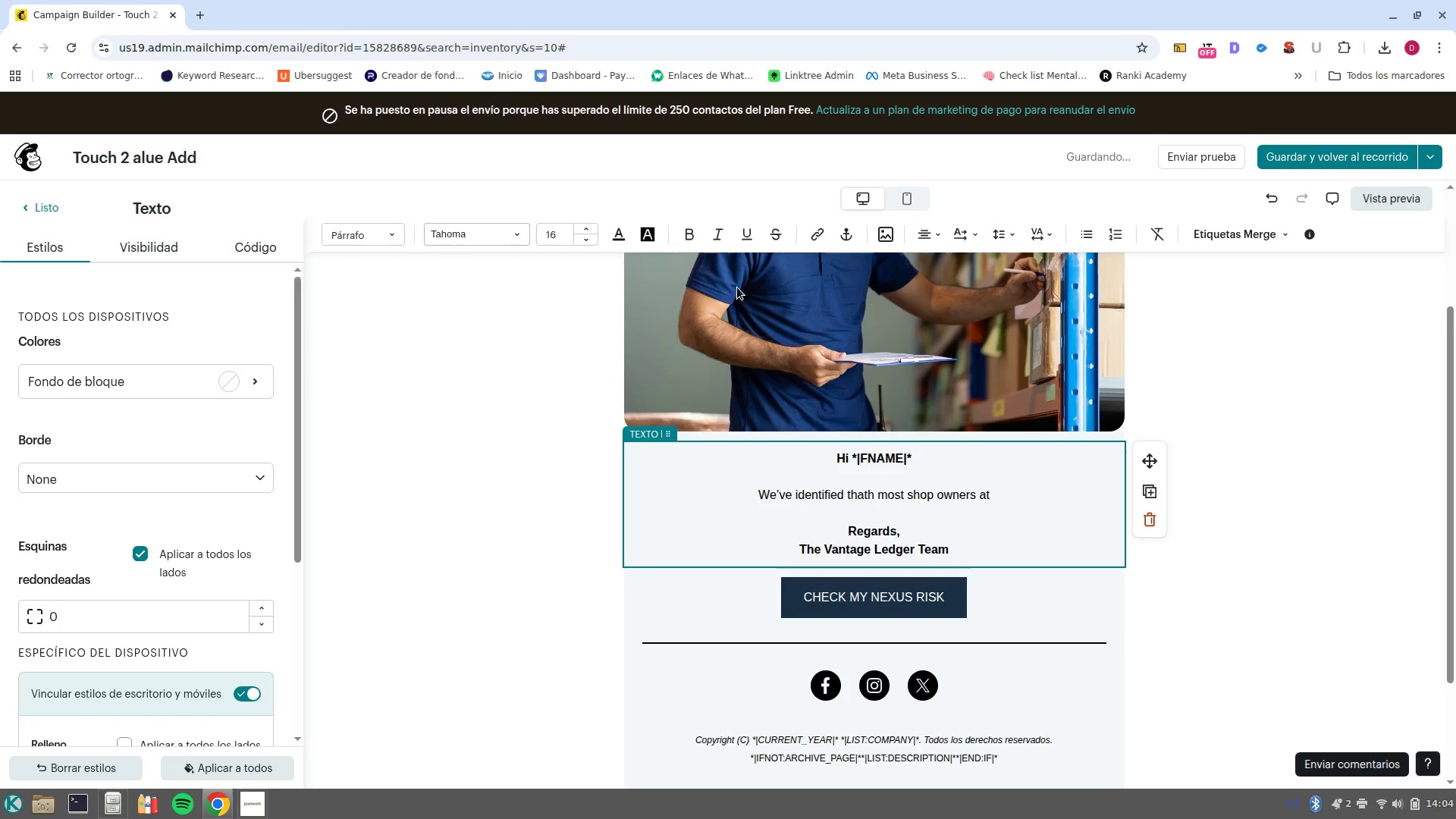 
key(Space)
 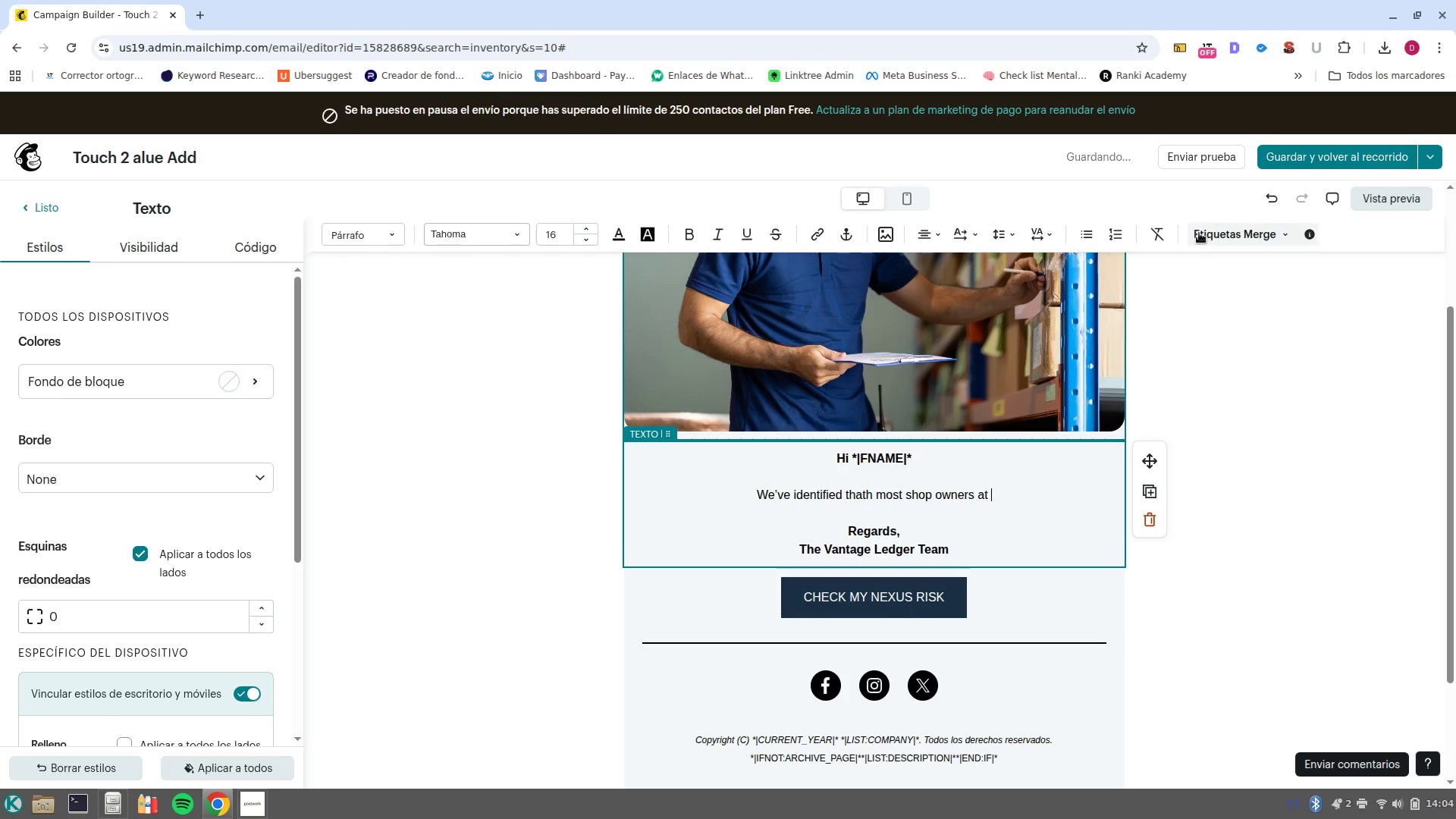 
left_click([1199, 233])
 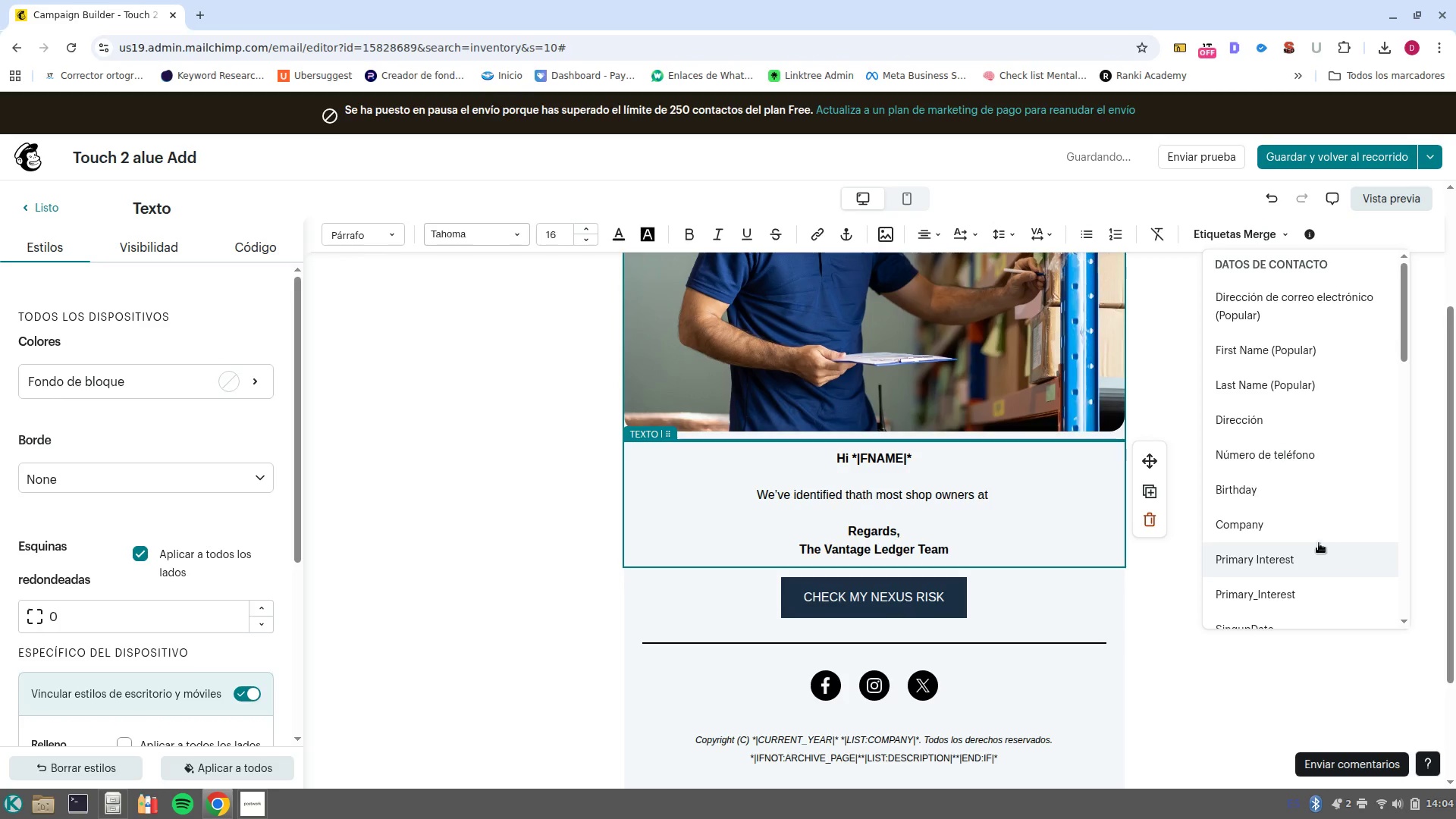 
left_click([1302, 526])
 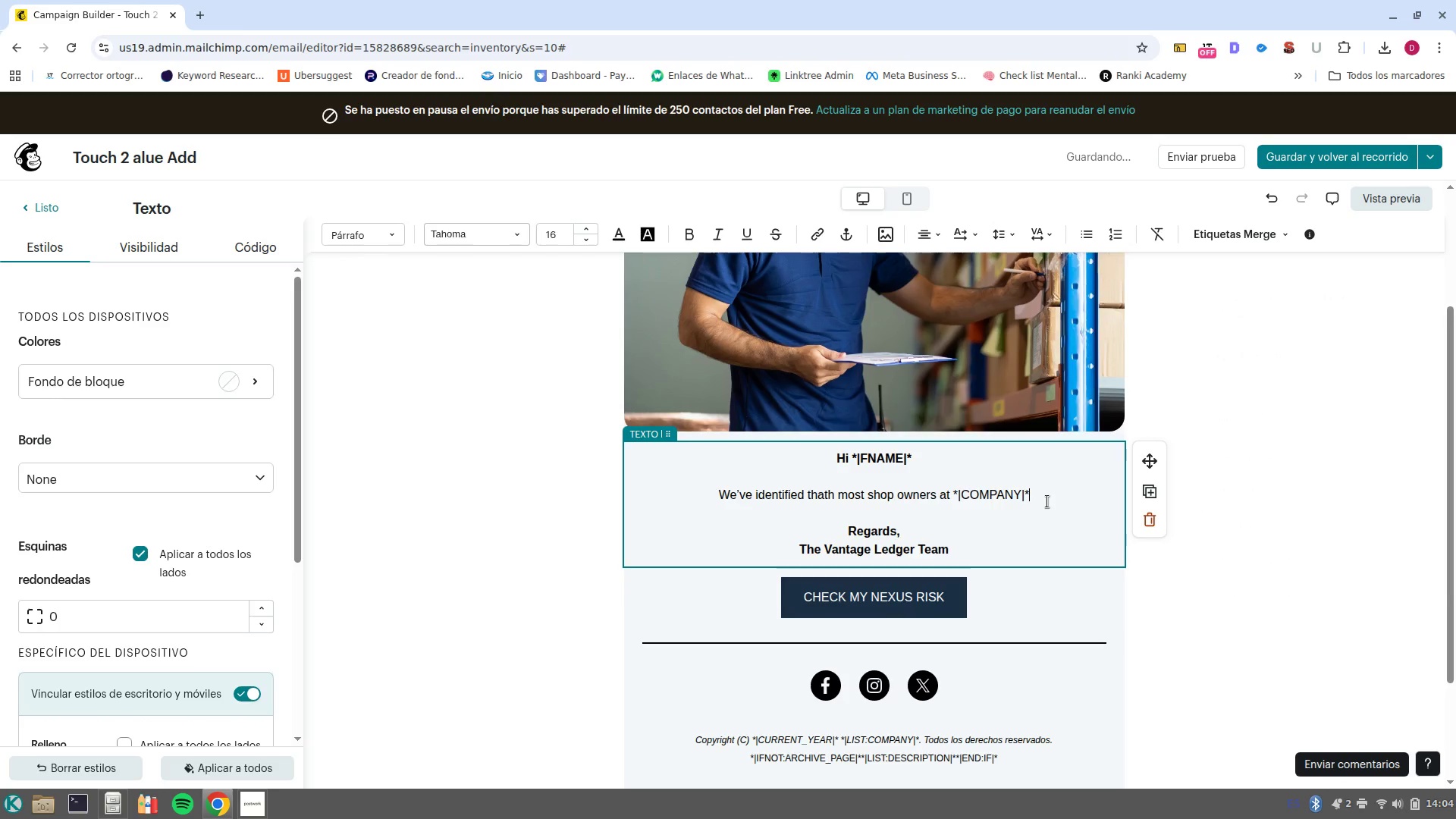 
type(  lose up 4% og)
key(Backspace)
type(f their margin simply due to inventory tracking errors and misca)
key(Backspace)
type(lasssified COGS *Cost of Goods Sold(.)
 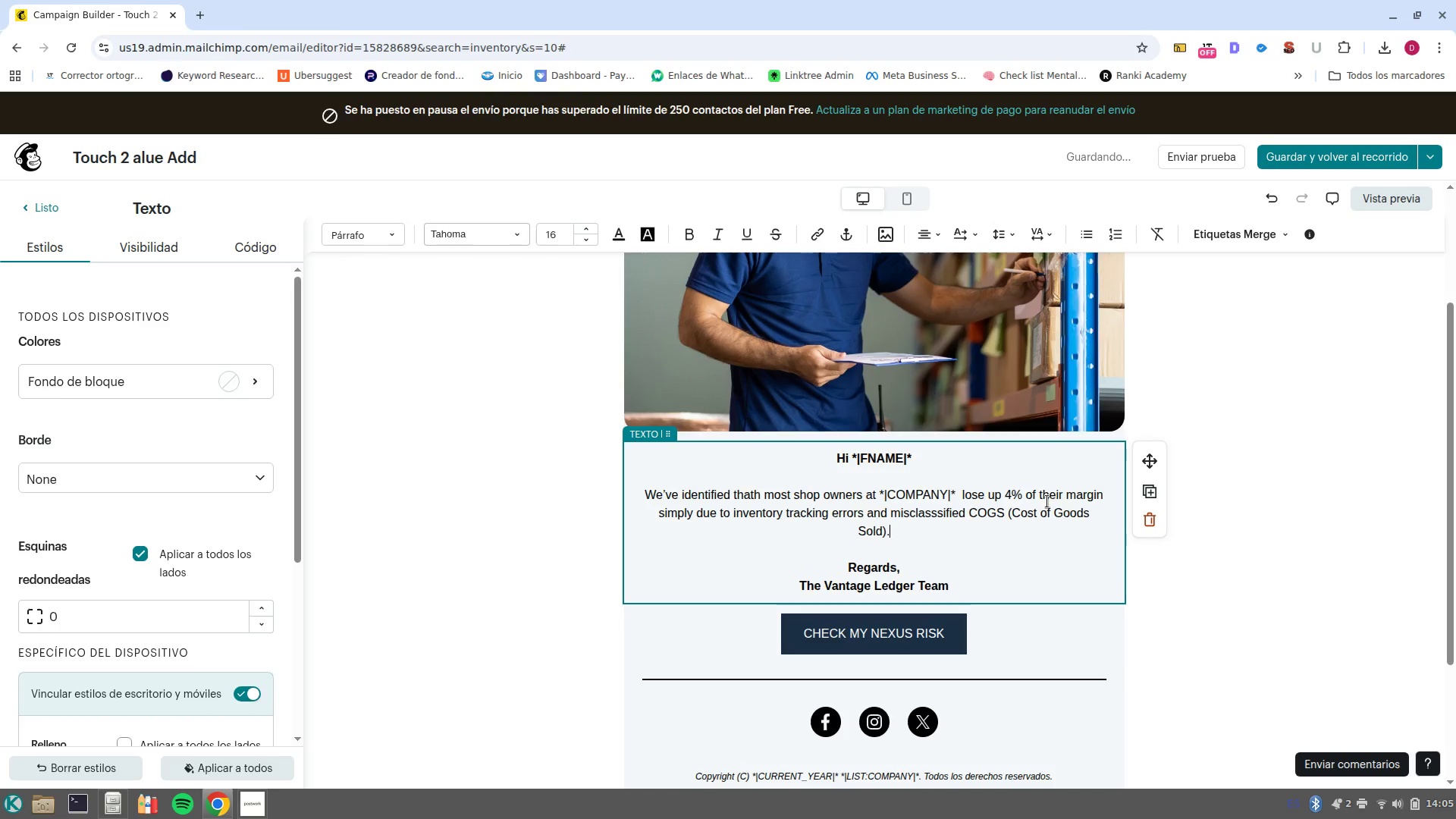 
key(Enter)
 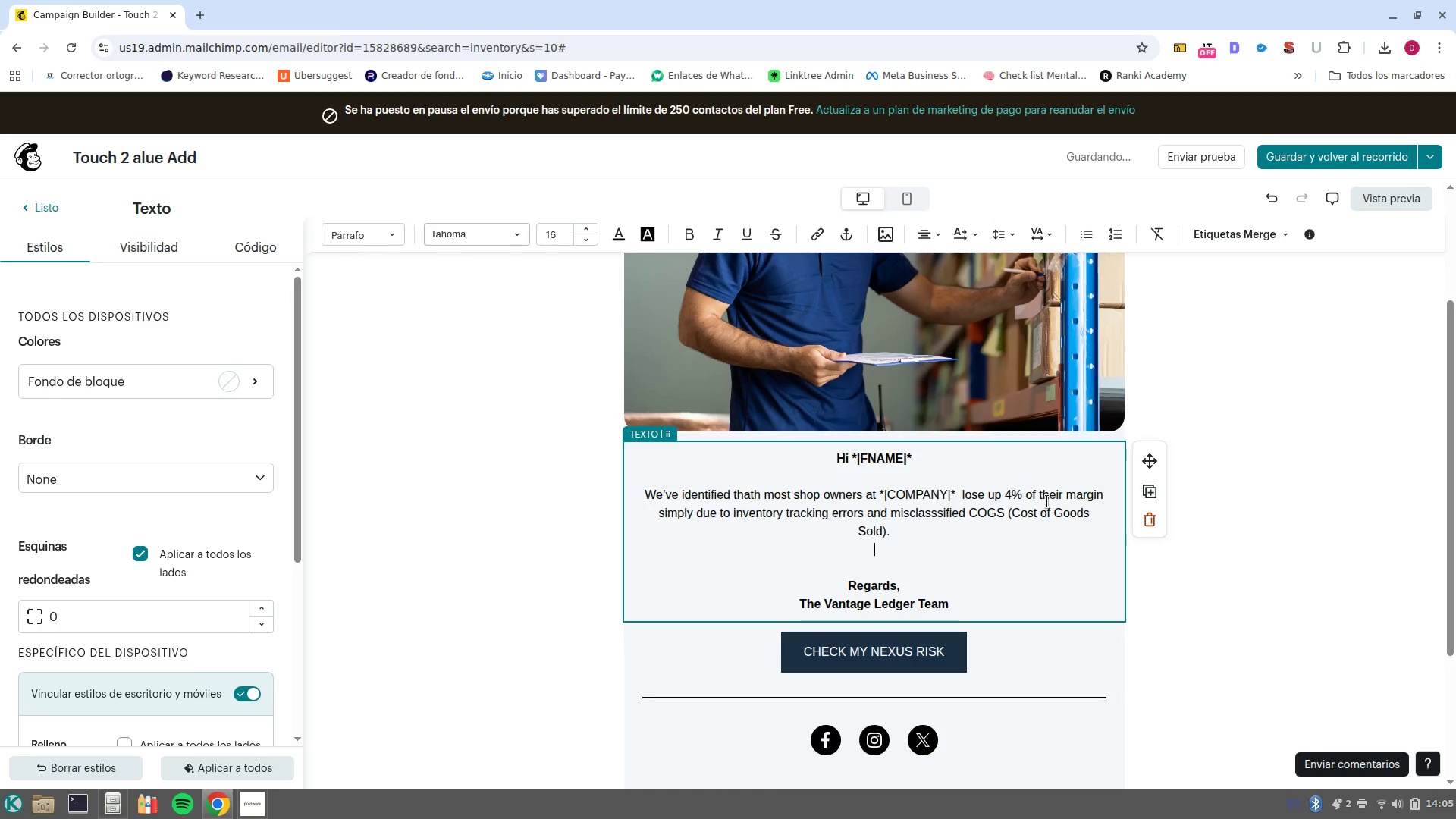 
key(Enter)
 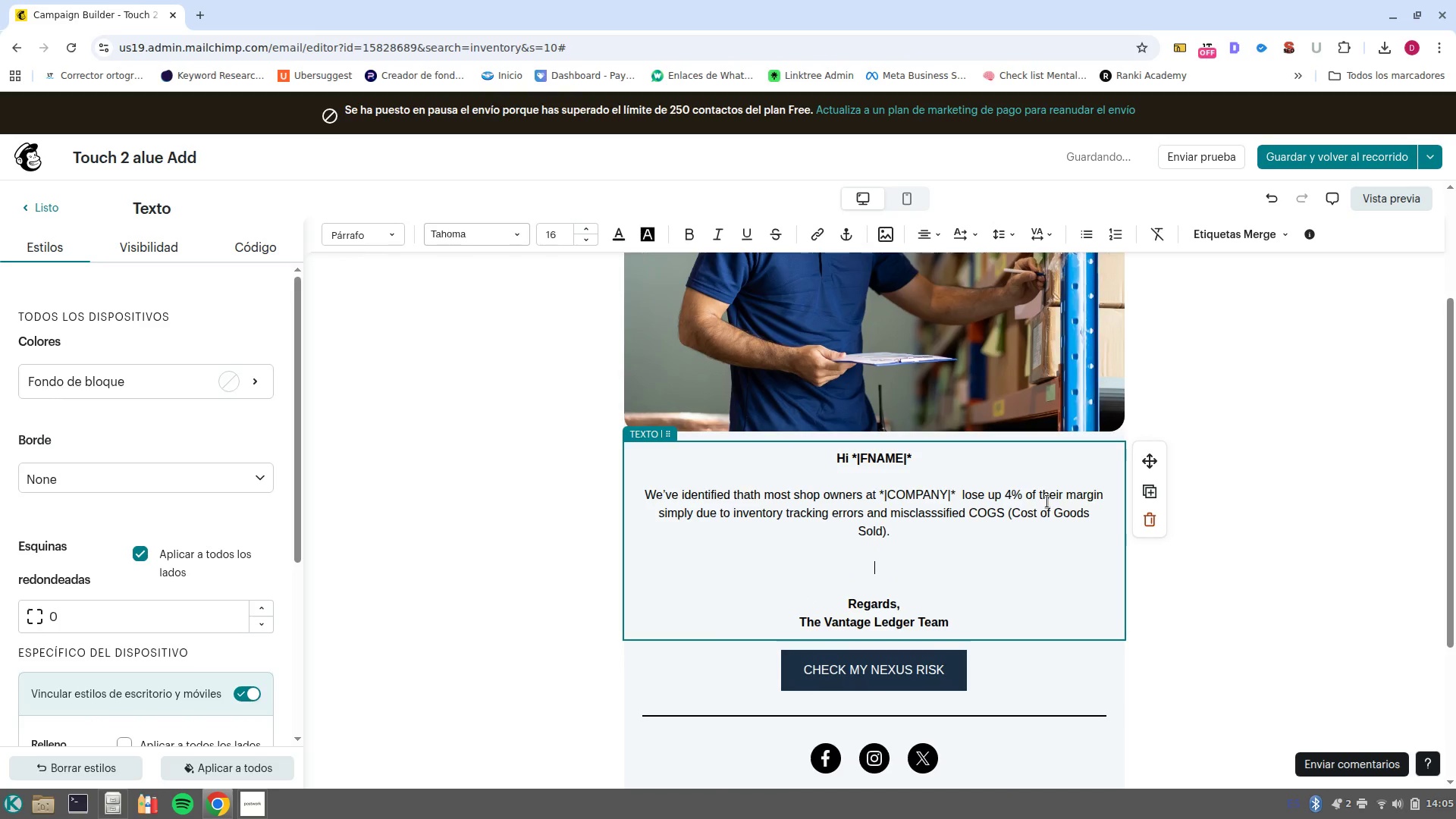 
type(We-ve put together a brief guide on o)
key(Backspace)
type(how to avoid these common reconciliation pitfails. )
 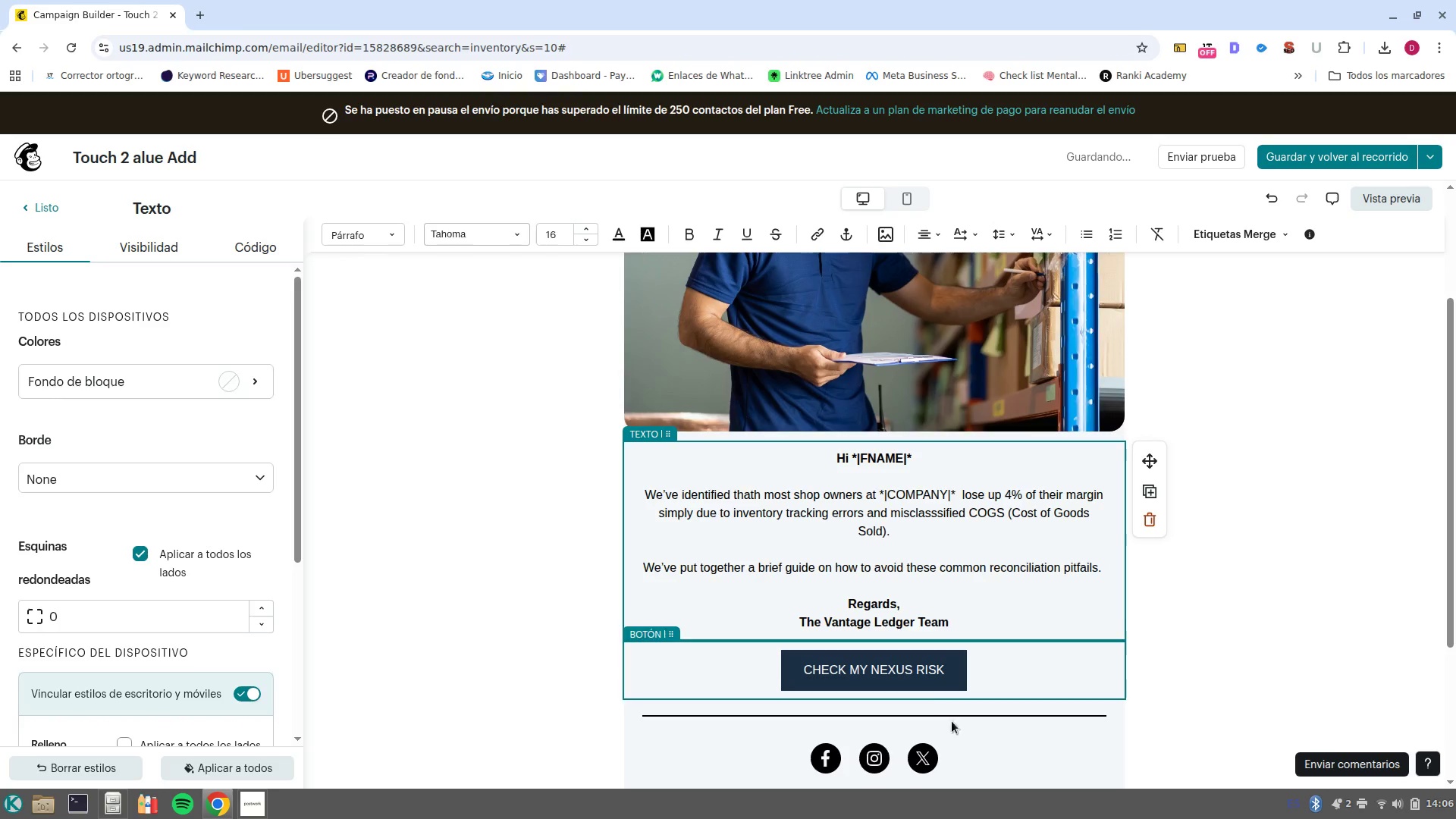 
double_click([875, 672])
 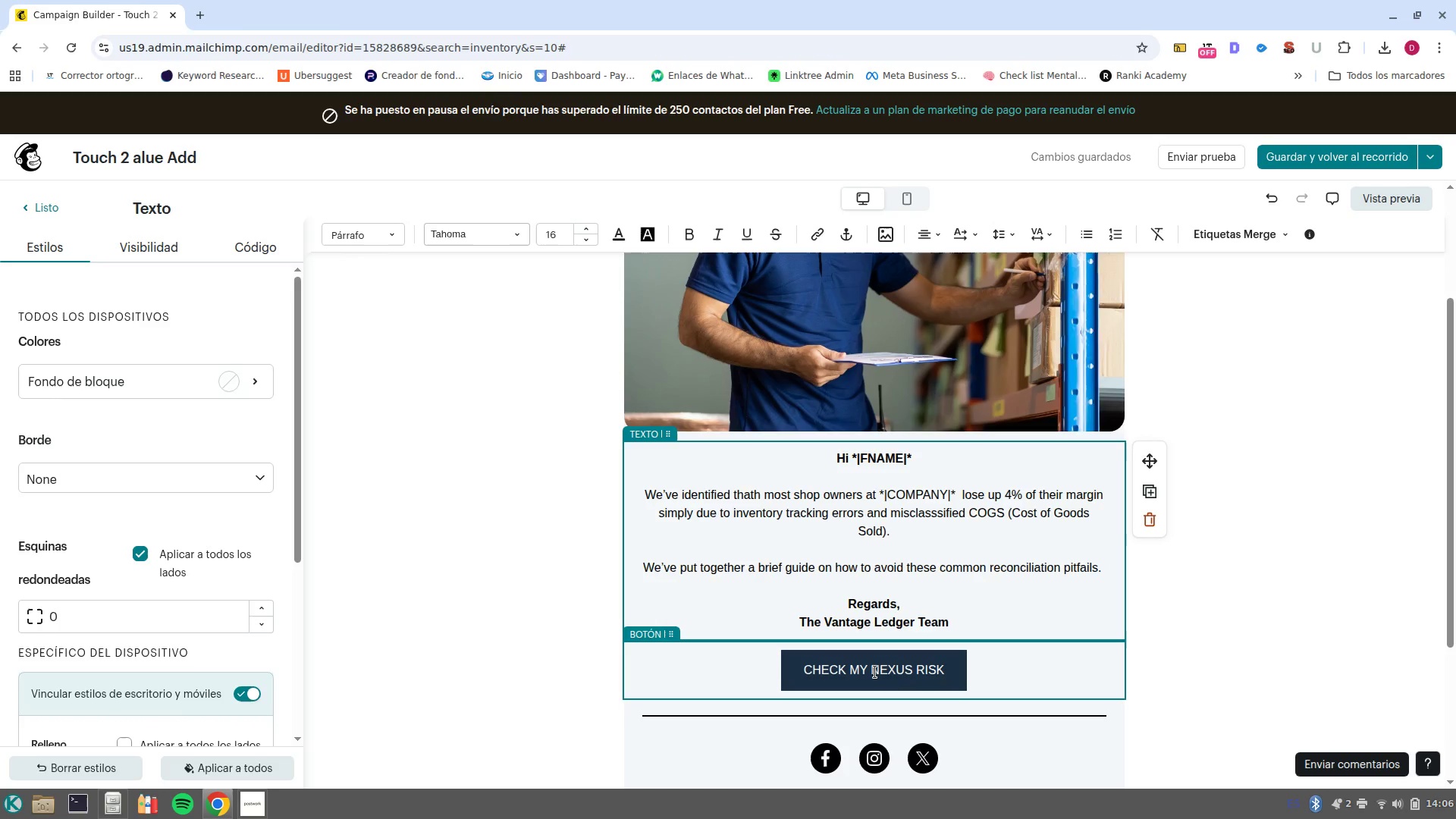 
triple_click([875, 672])
 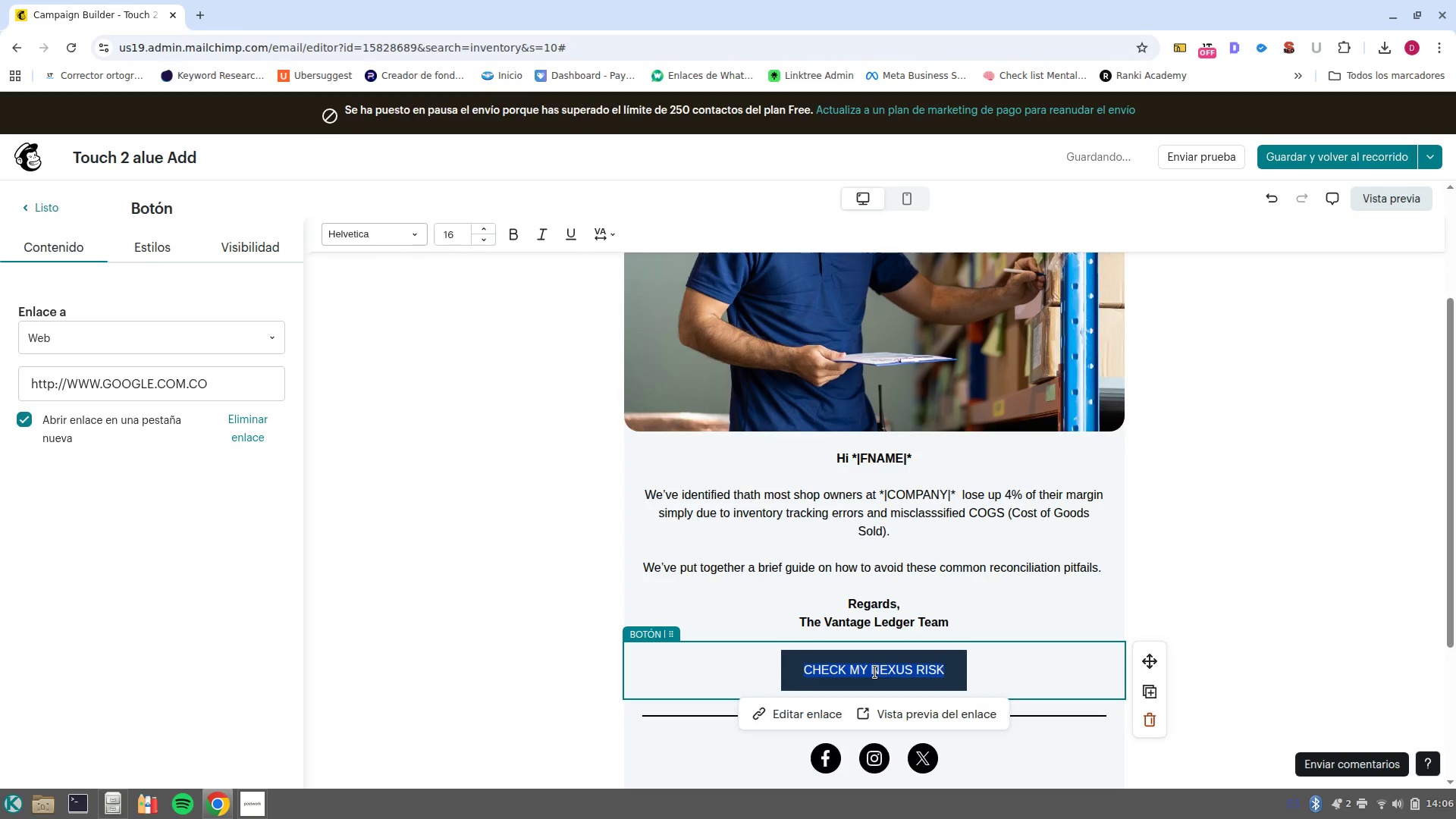 
type(VIEW THE INVENTORY GUIDE)
 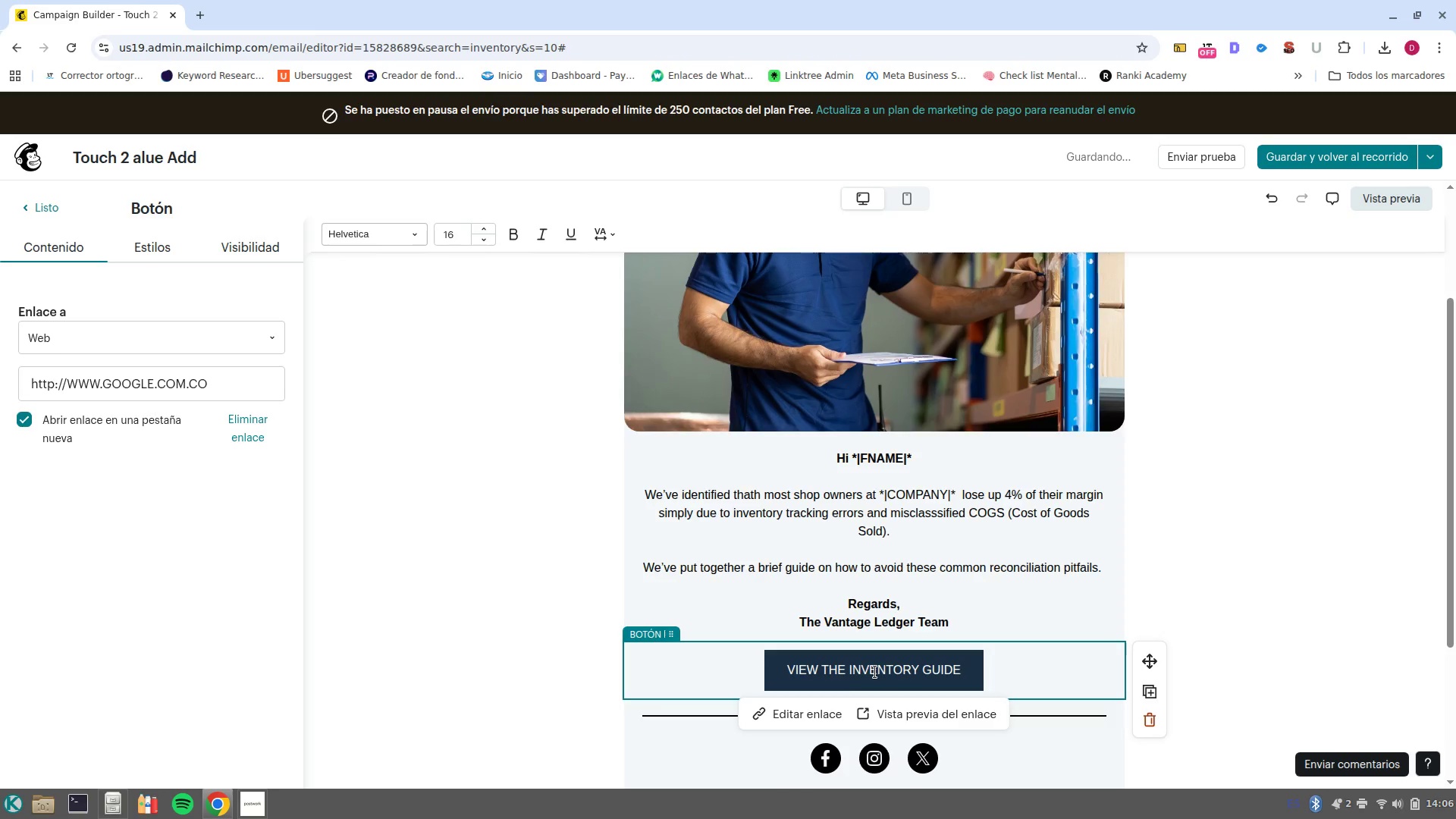 
left_click([783, 713])
 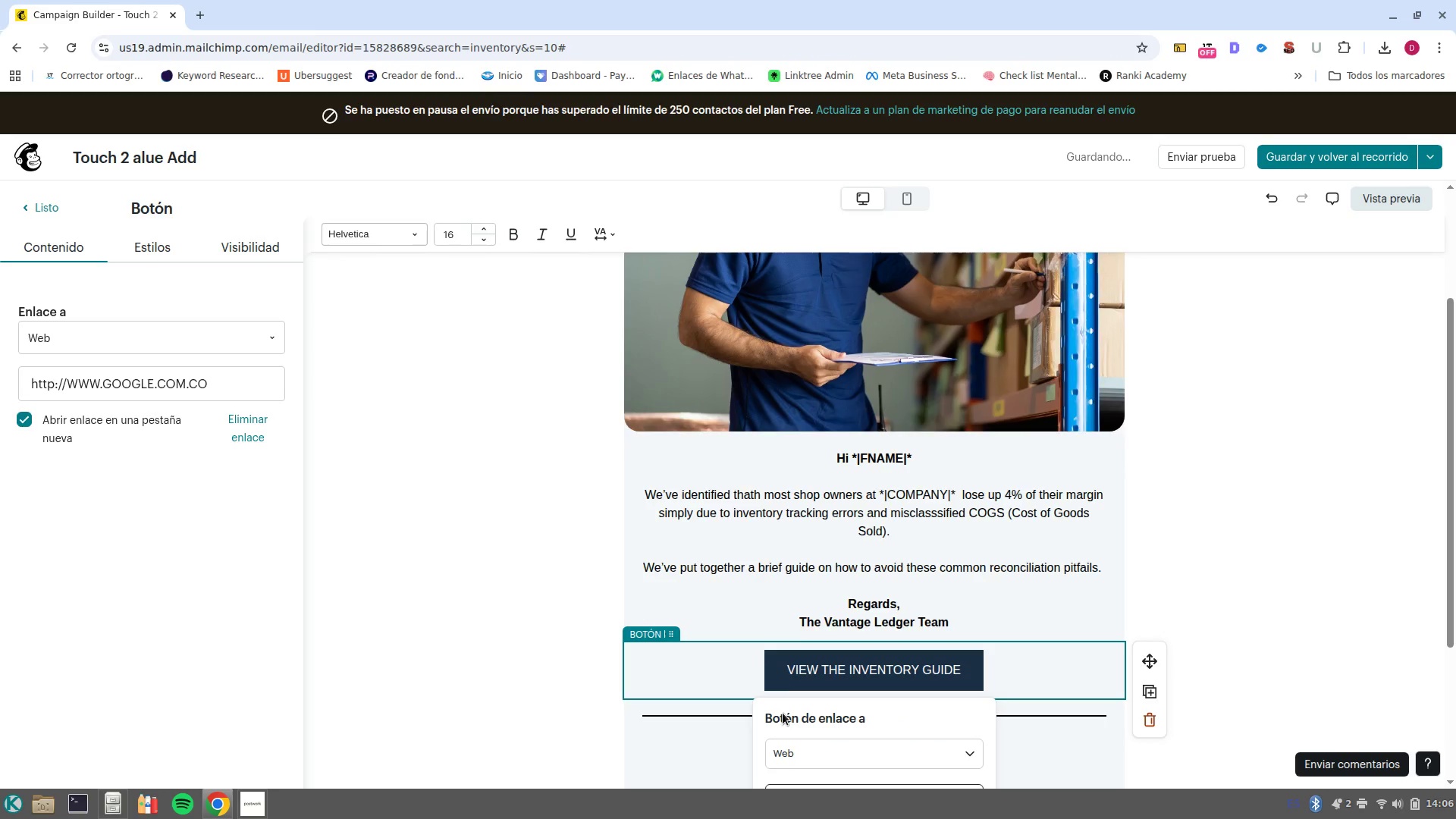 
scroll: coordinate [783, 713], scroll_direction: down, amount: 1.0
 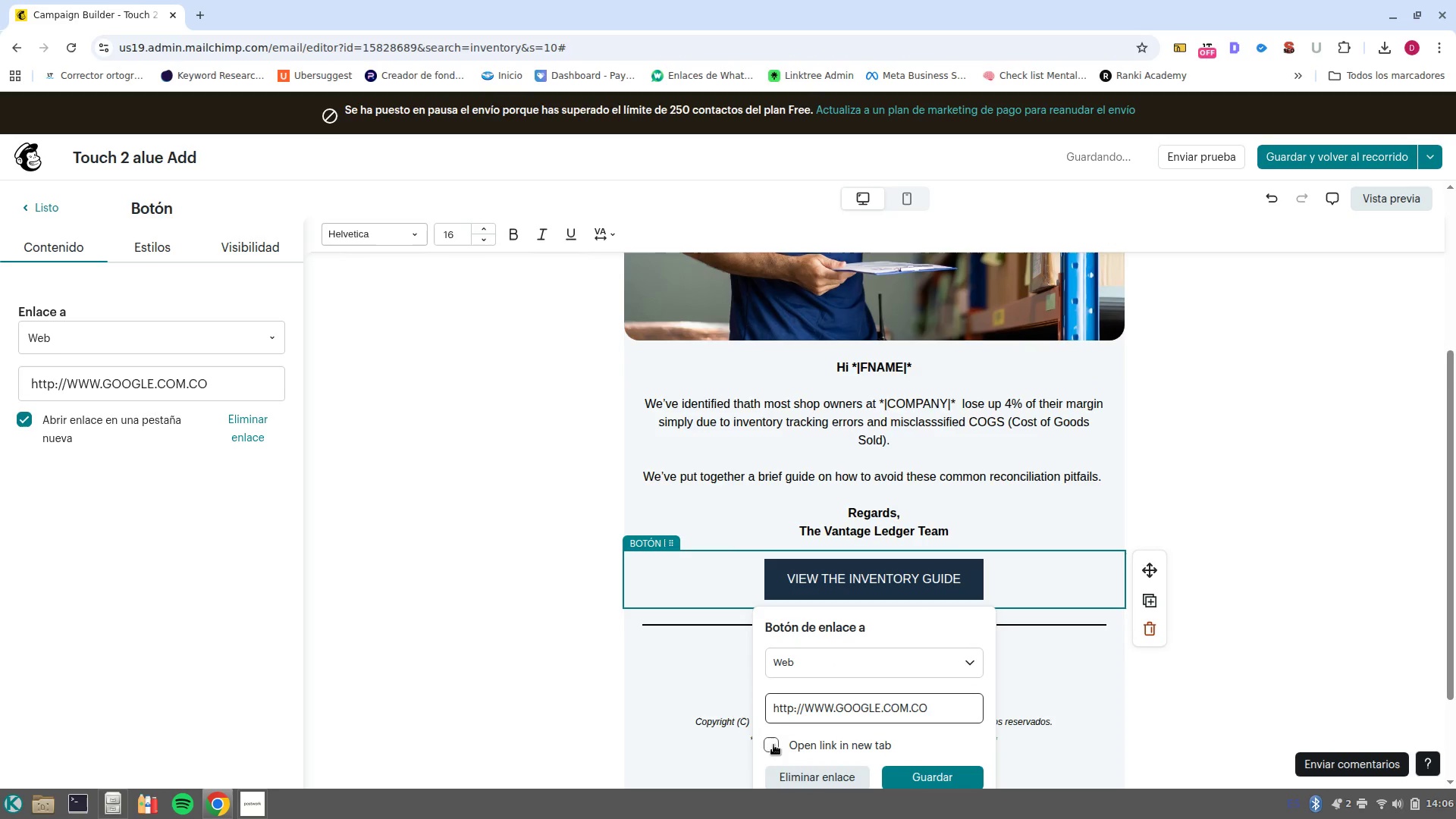 
left_click([772, 746])
 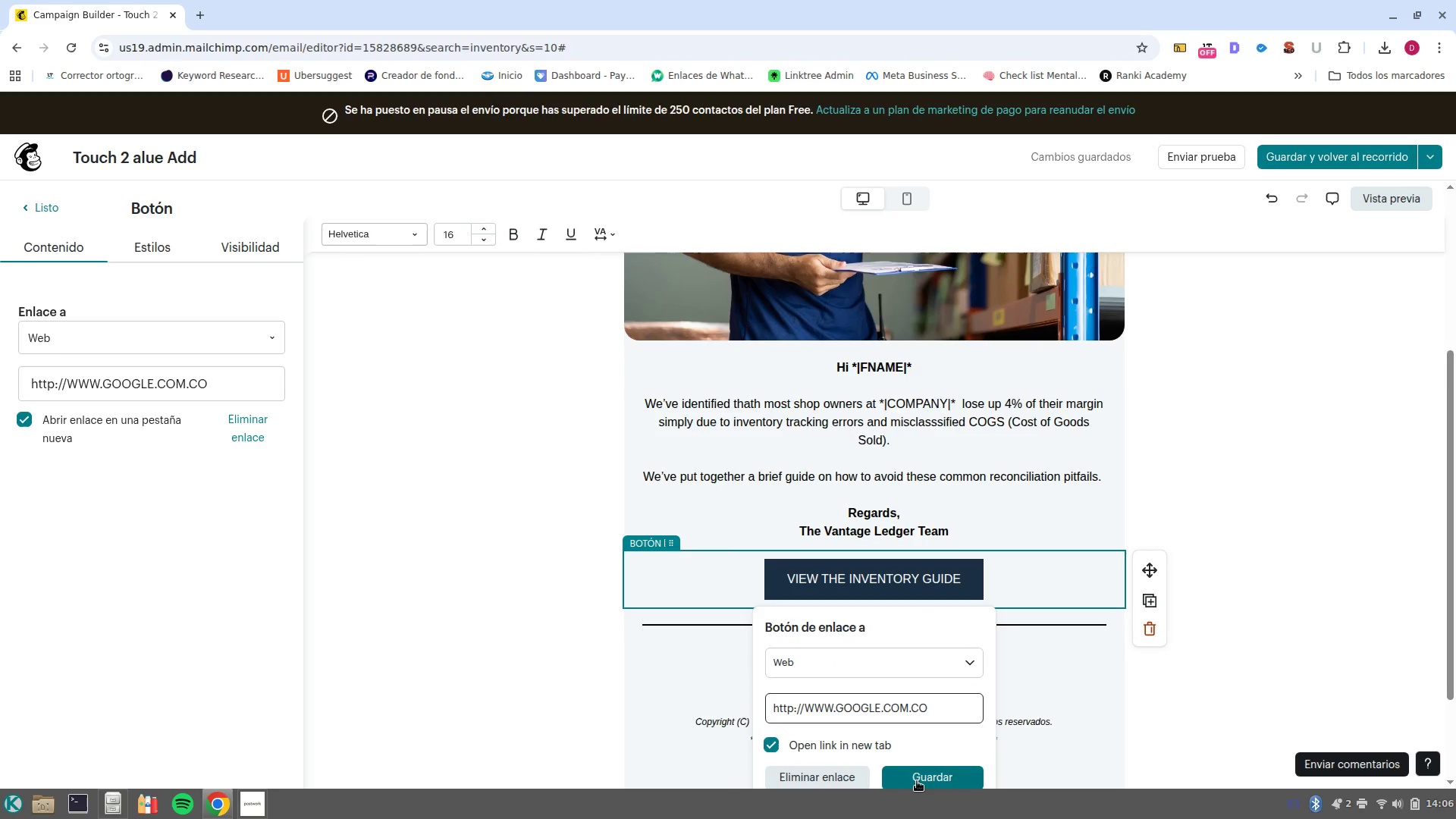 
left_click([921, 781])
 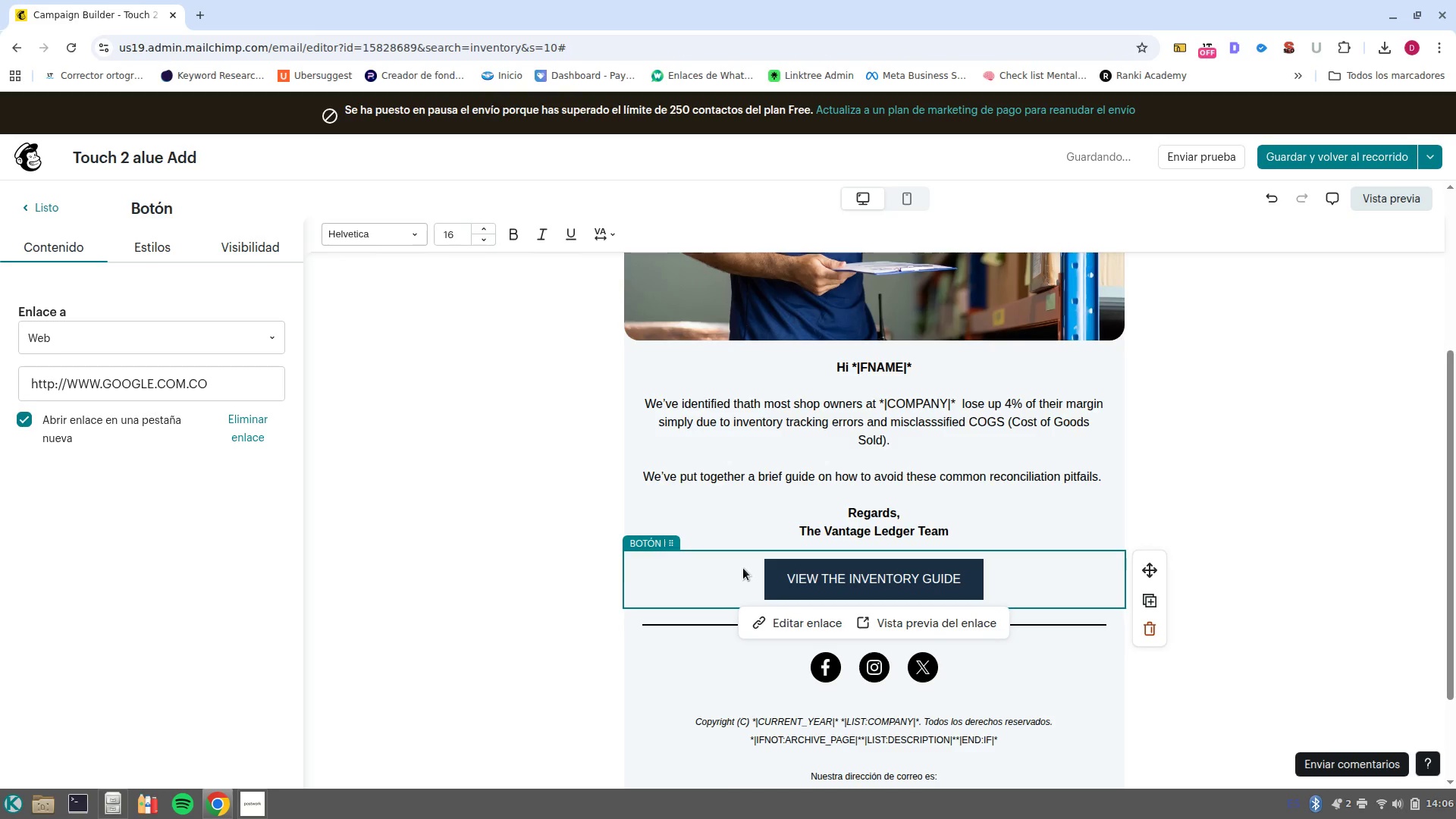 
wait(10.69)
 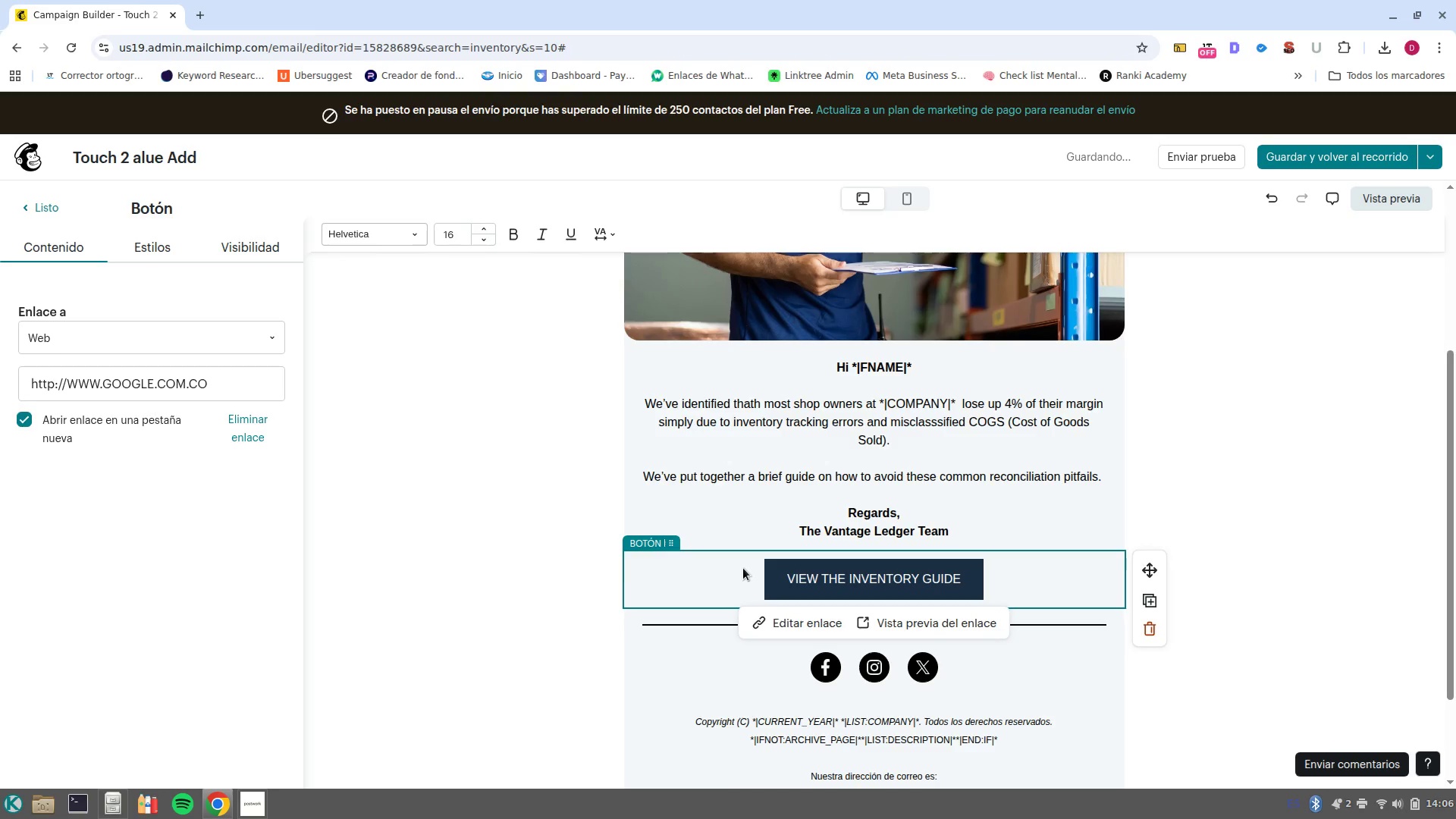 
left_click([1115, 476])
 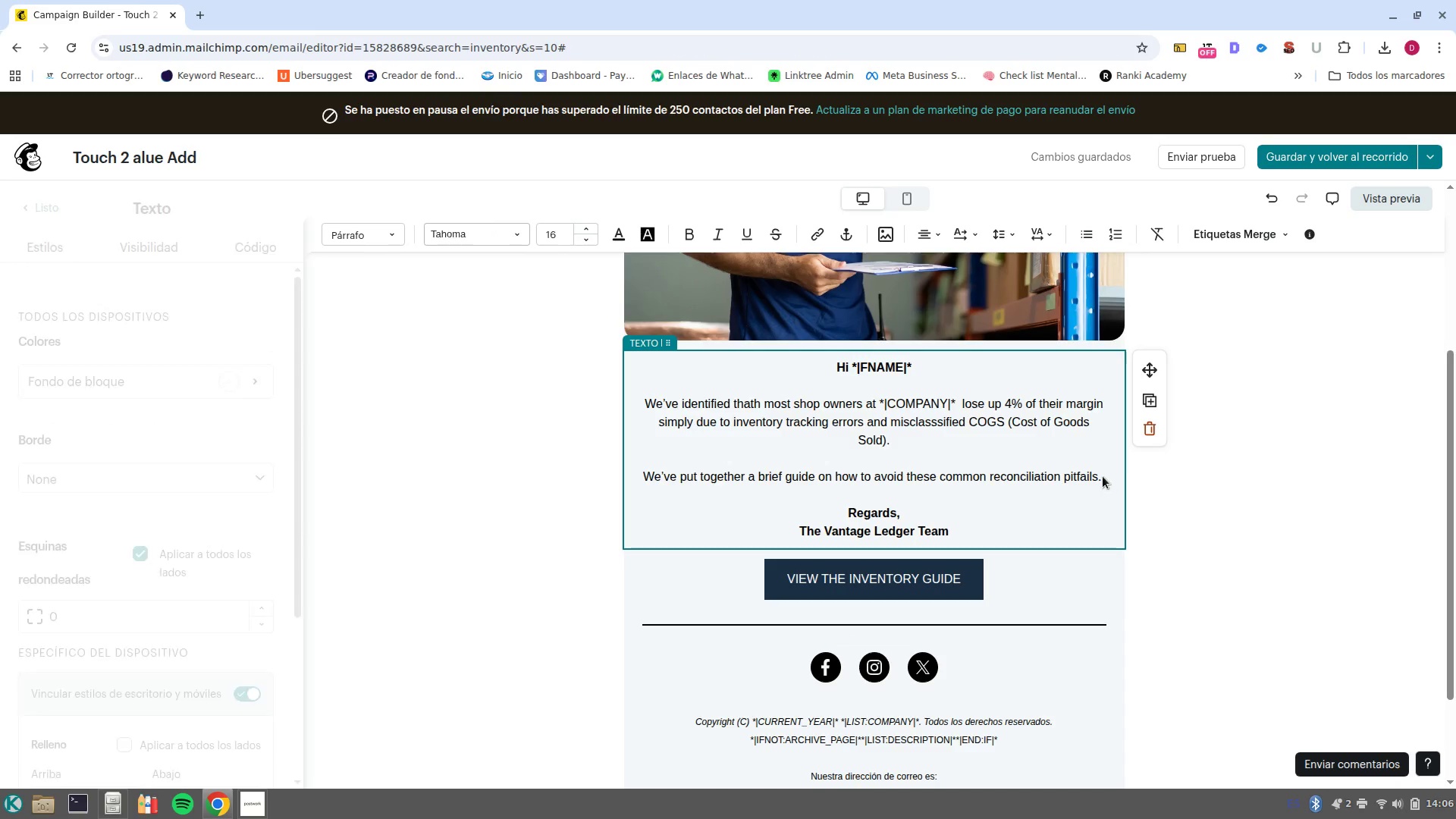 
left_click([1101, 476])
 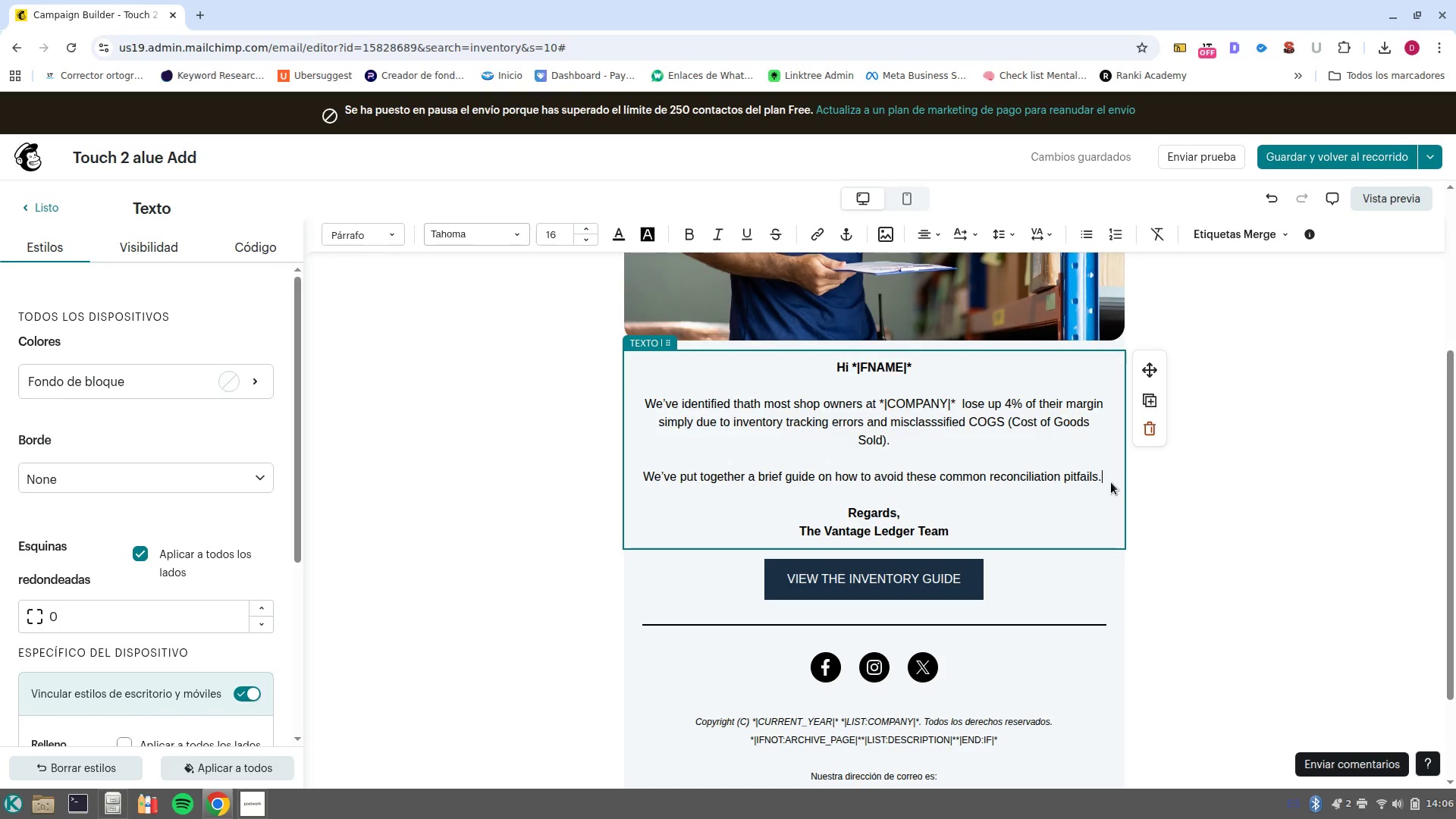 
key(Enter)
 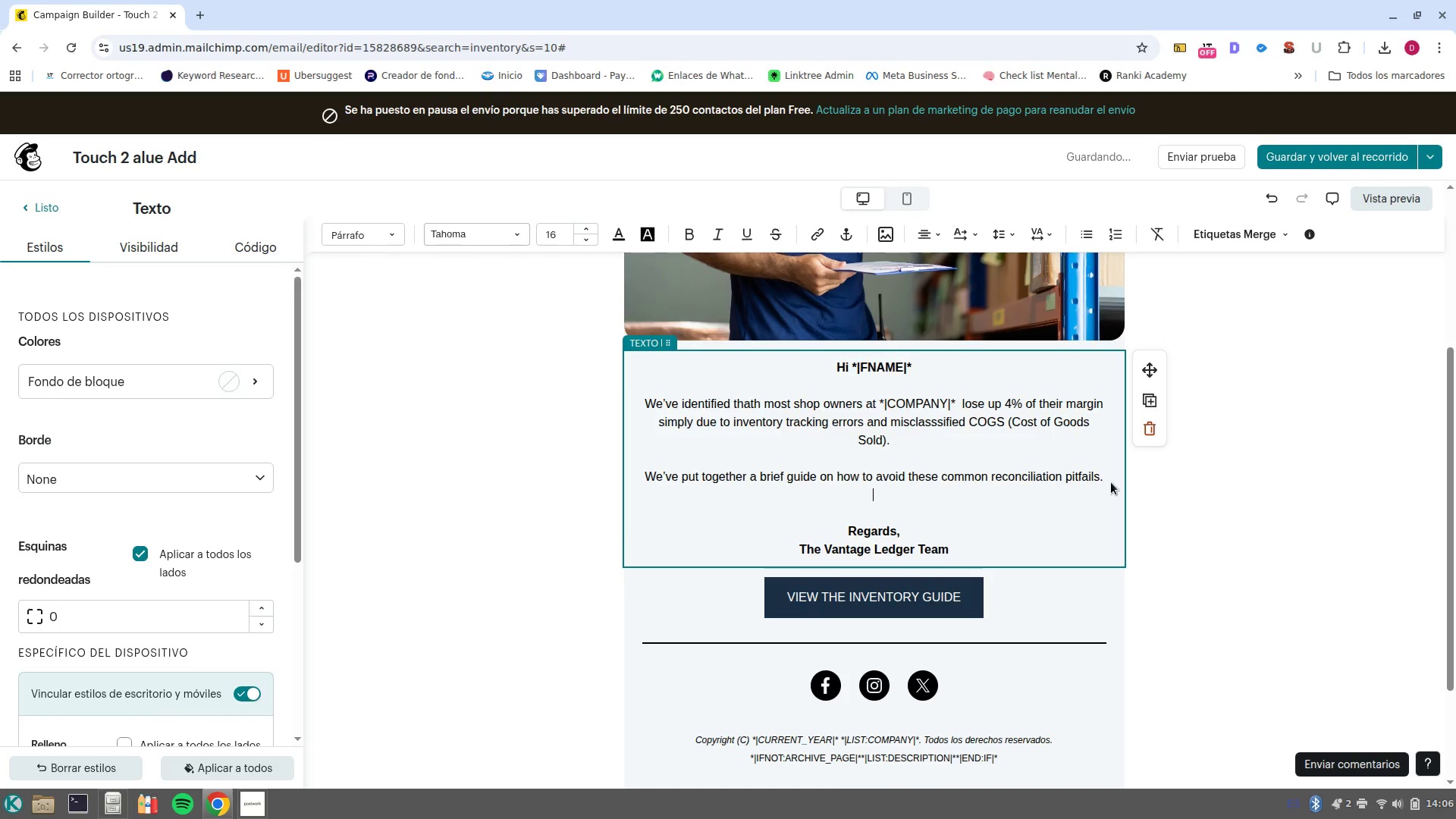 
key(Enter)
 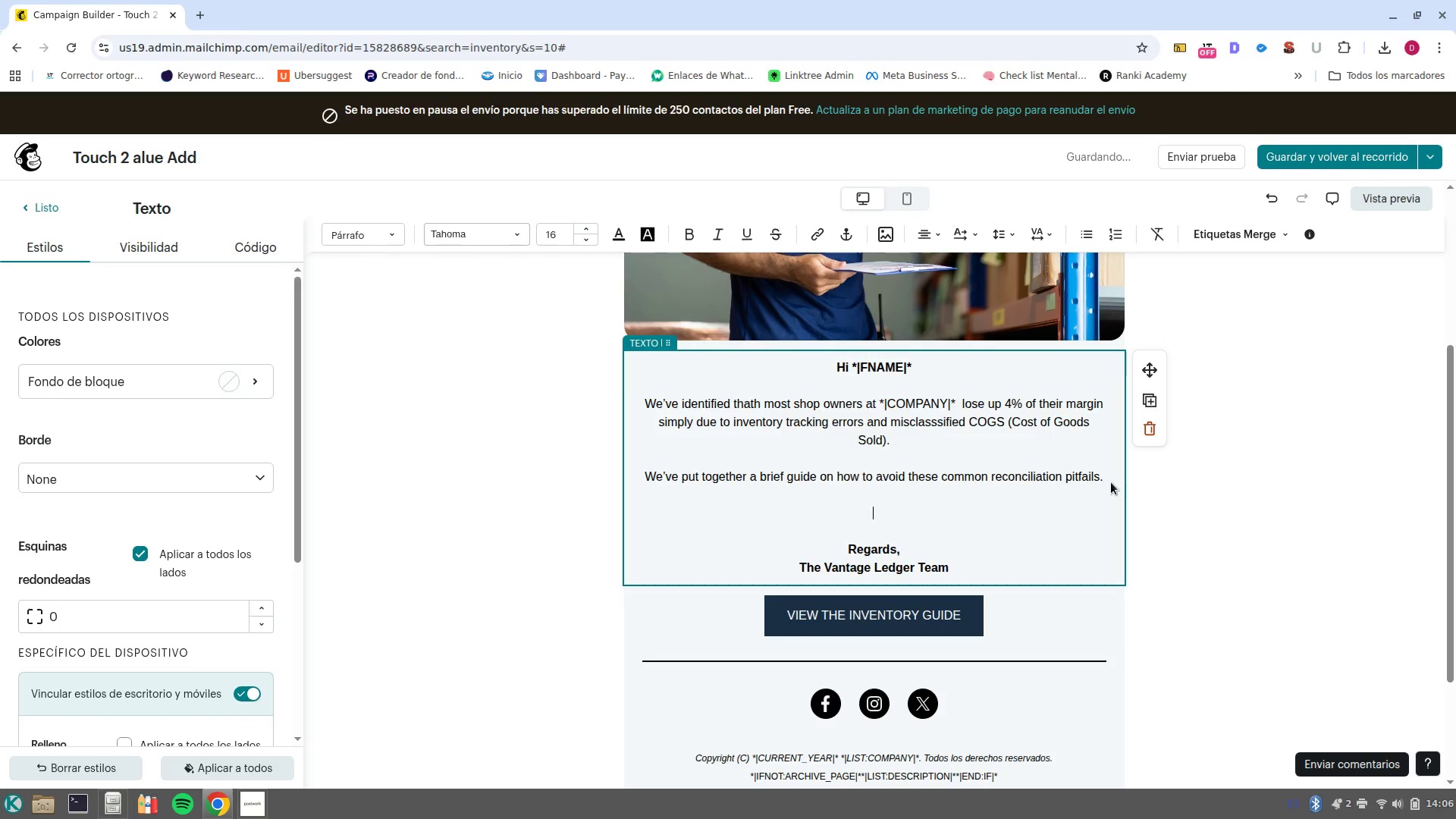 
key(Control+B)
 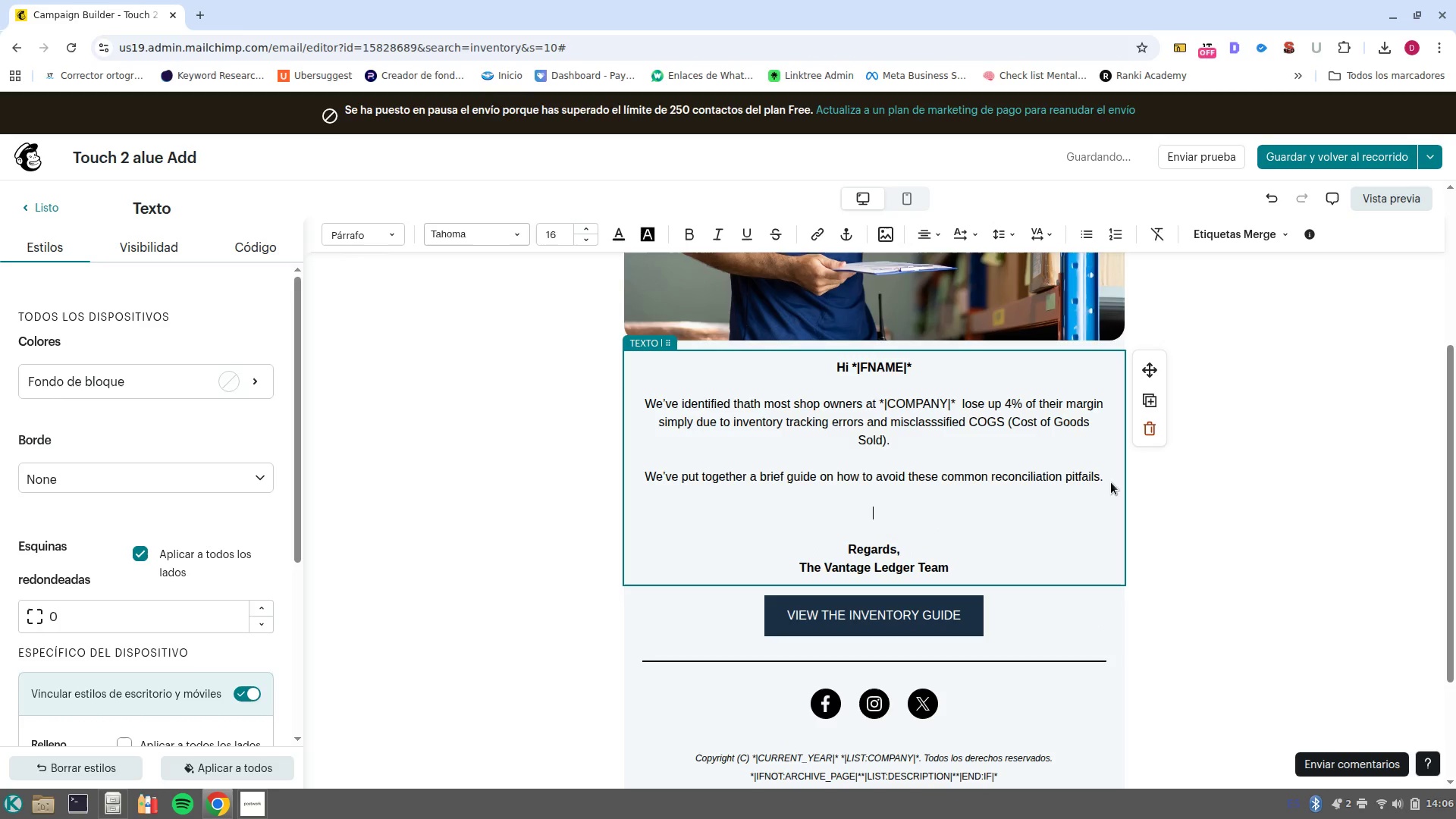 
key(Shift+M)
 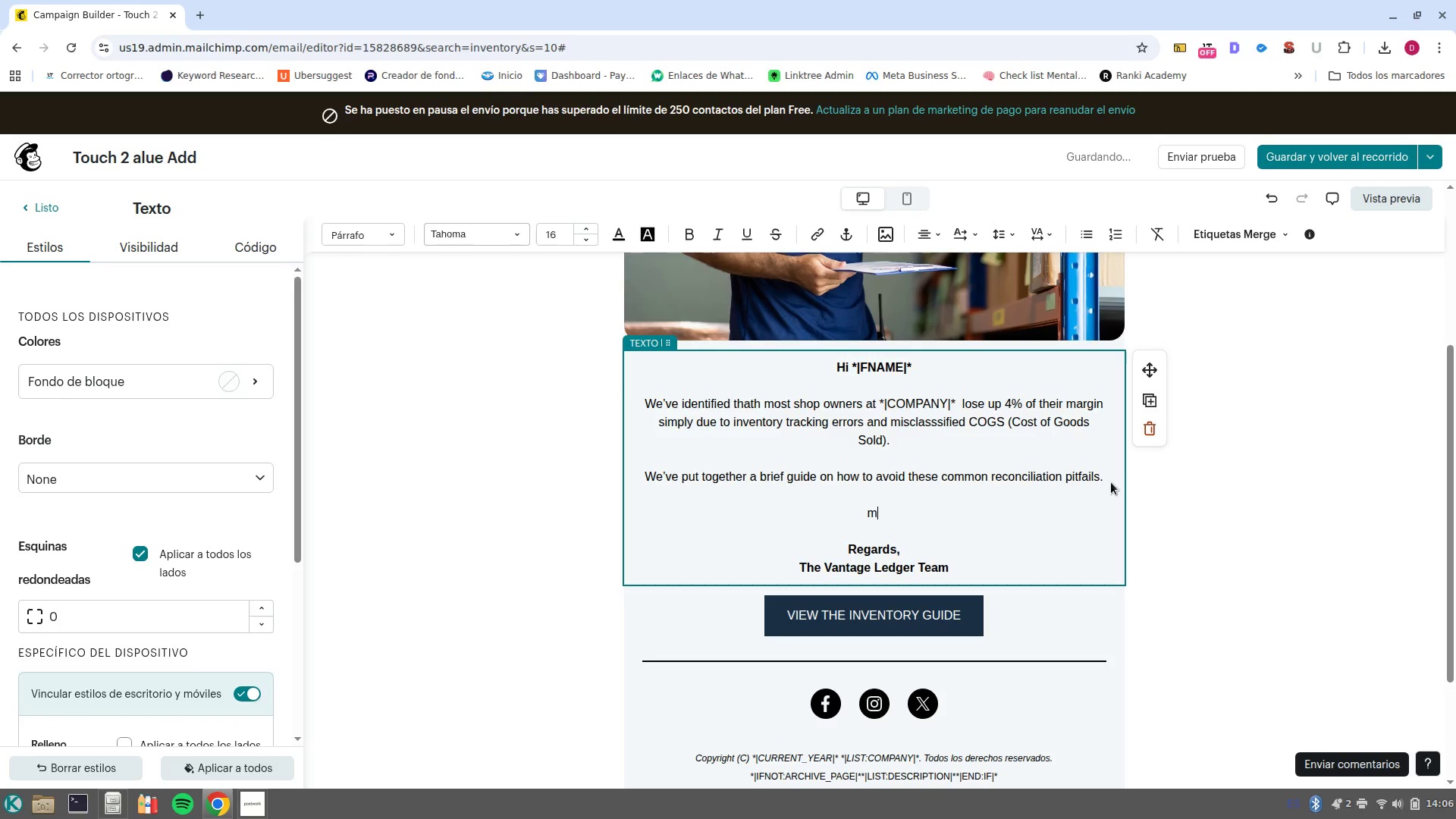 
key(Backspace)
 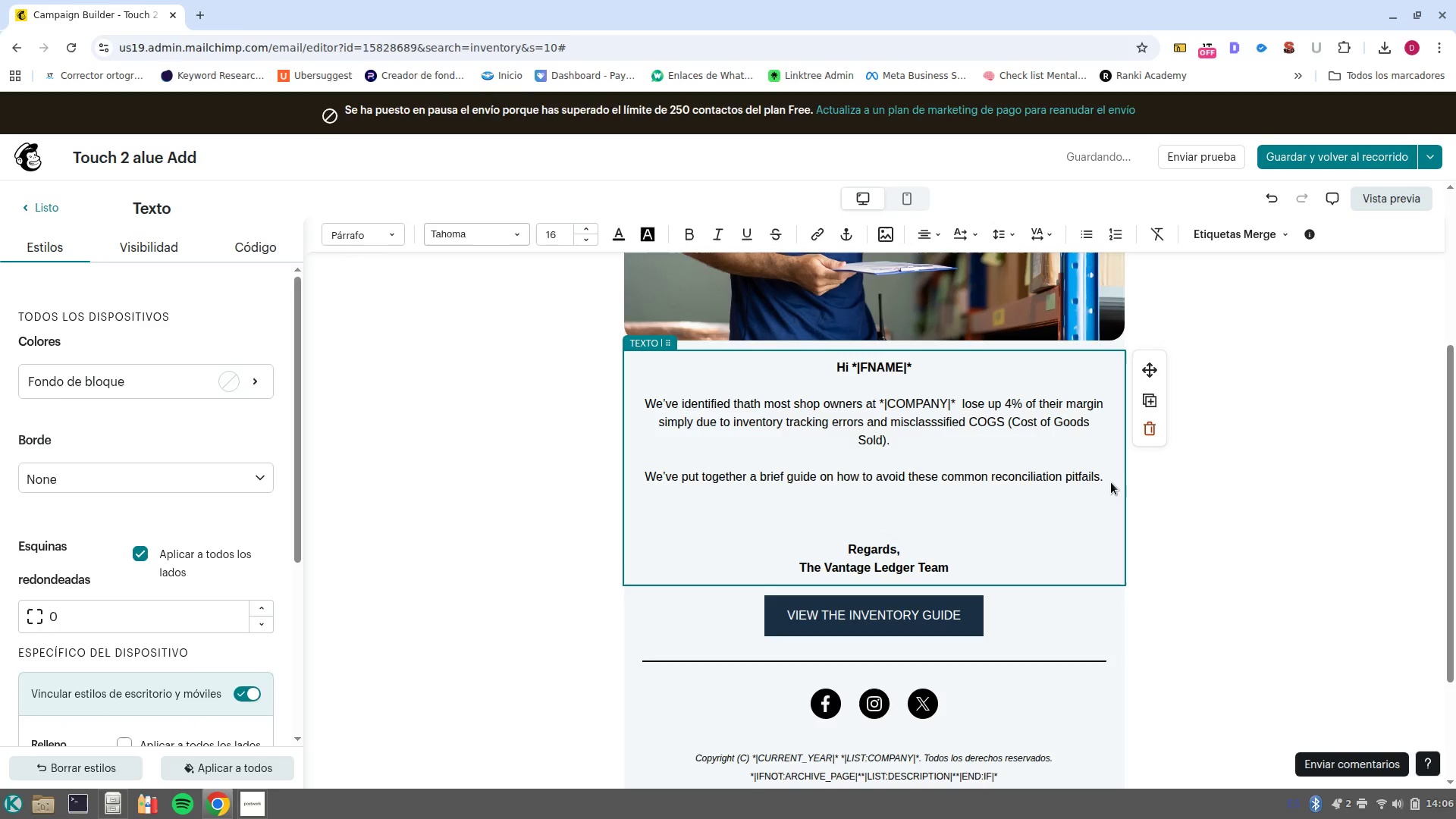 
key(Control+B)
 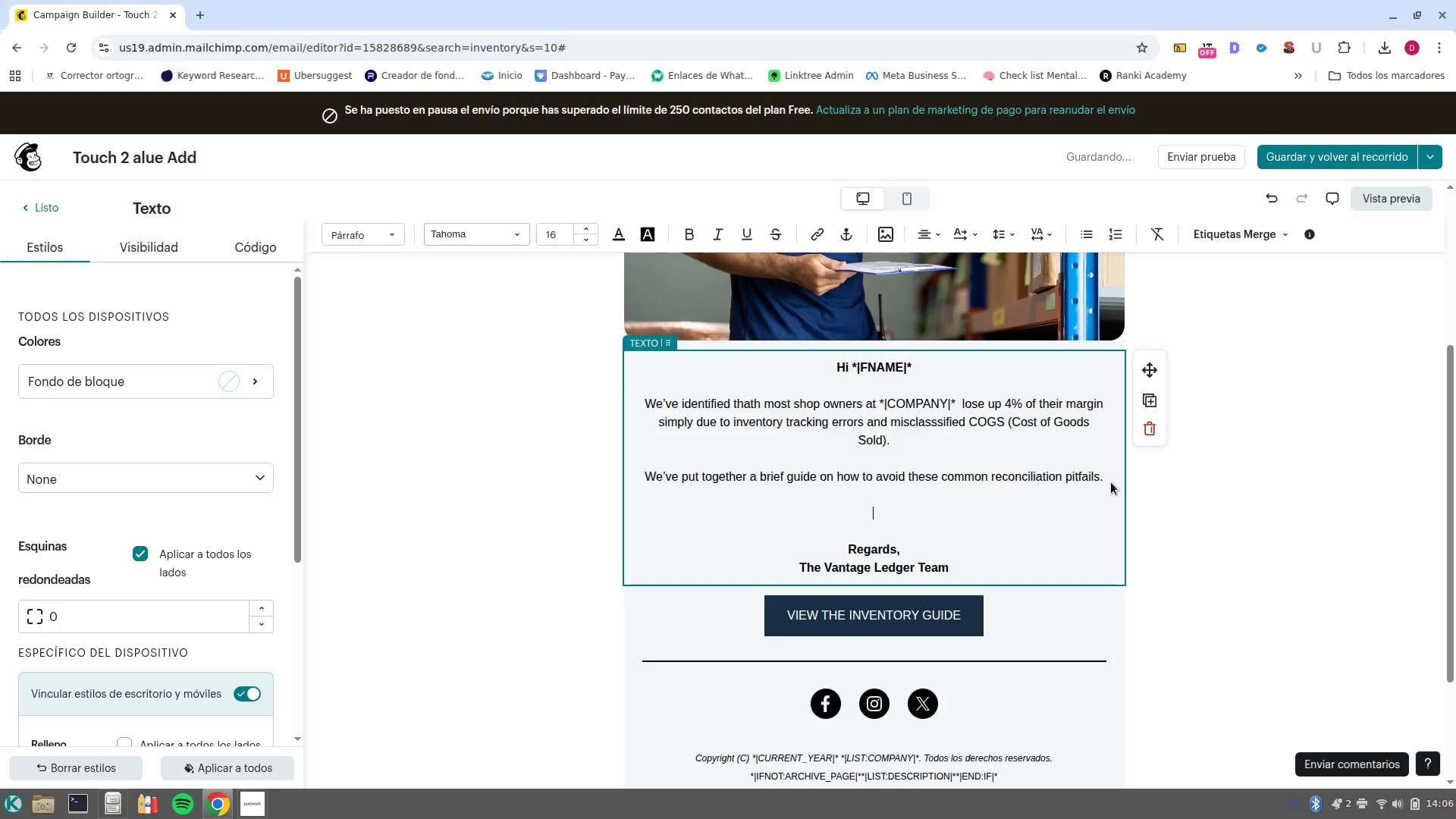 
type(Ma)
key(Backspace)
key(Backspace)
key(Backspace)
 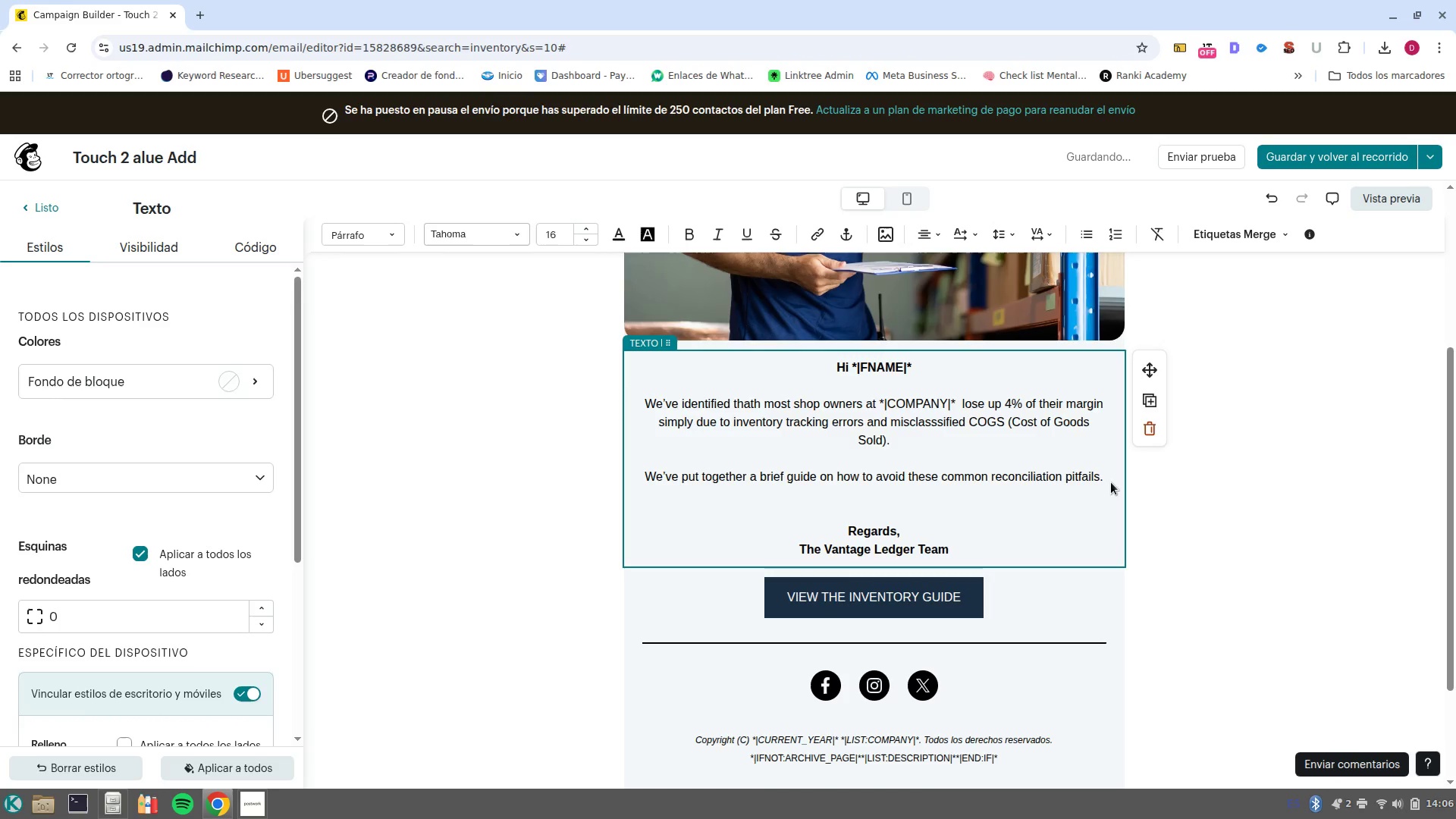 
key(Enter)
 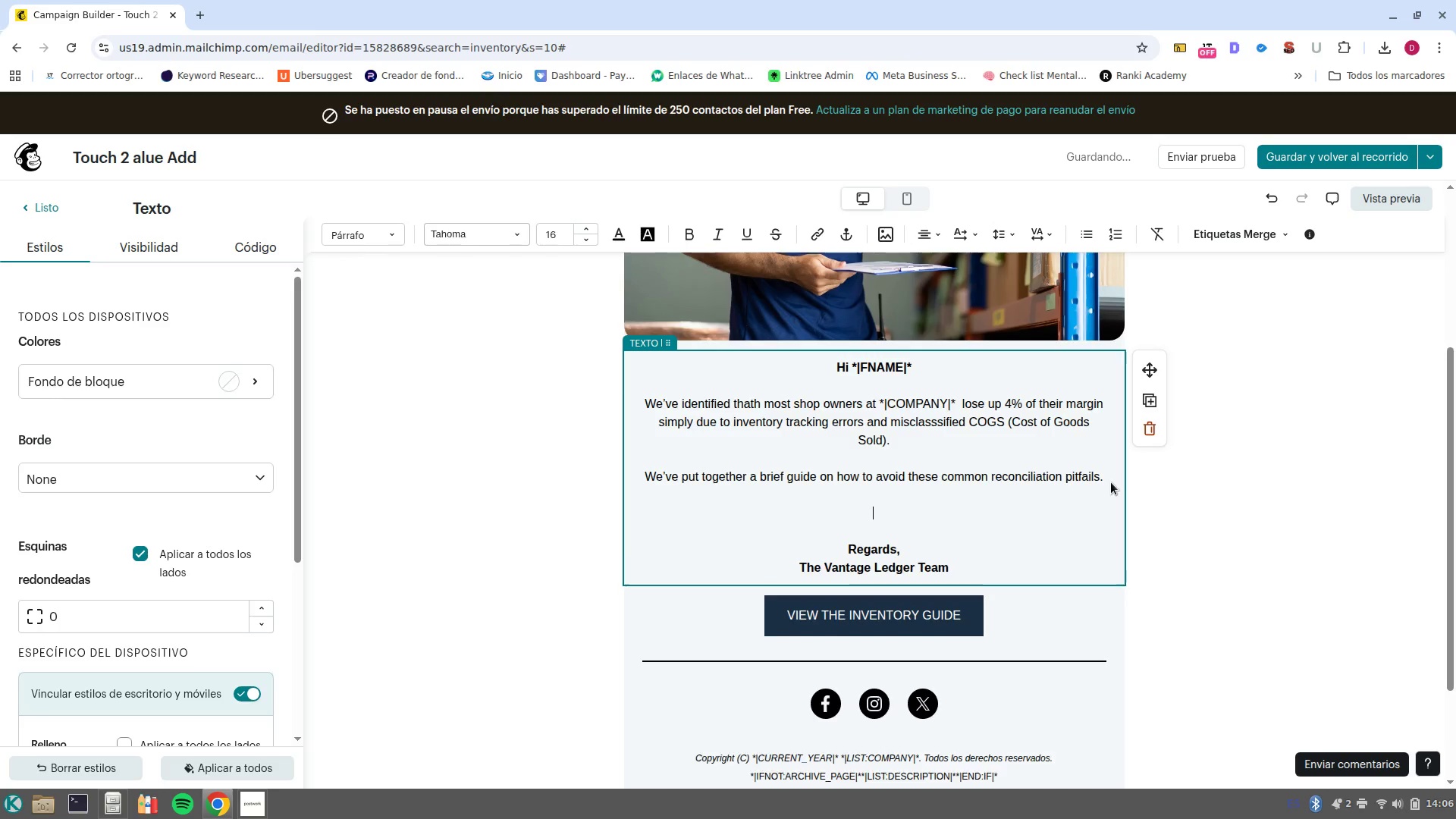 
key(Control+B)
 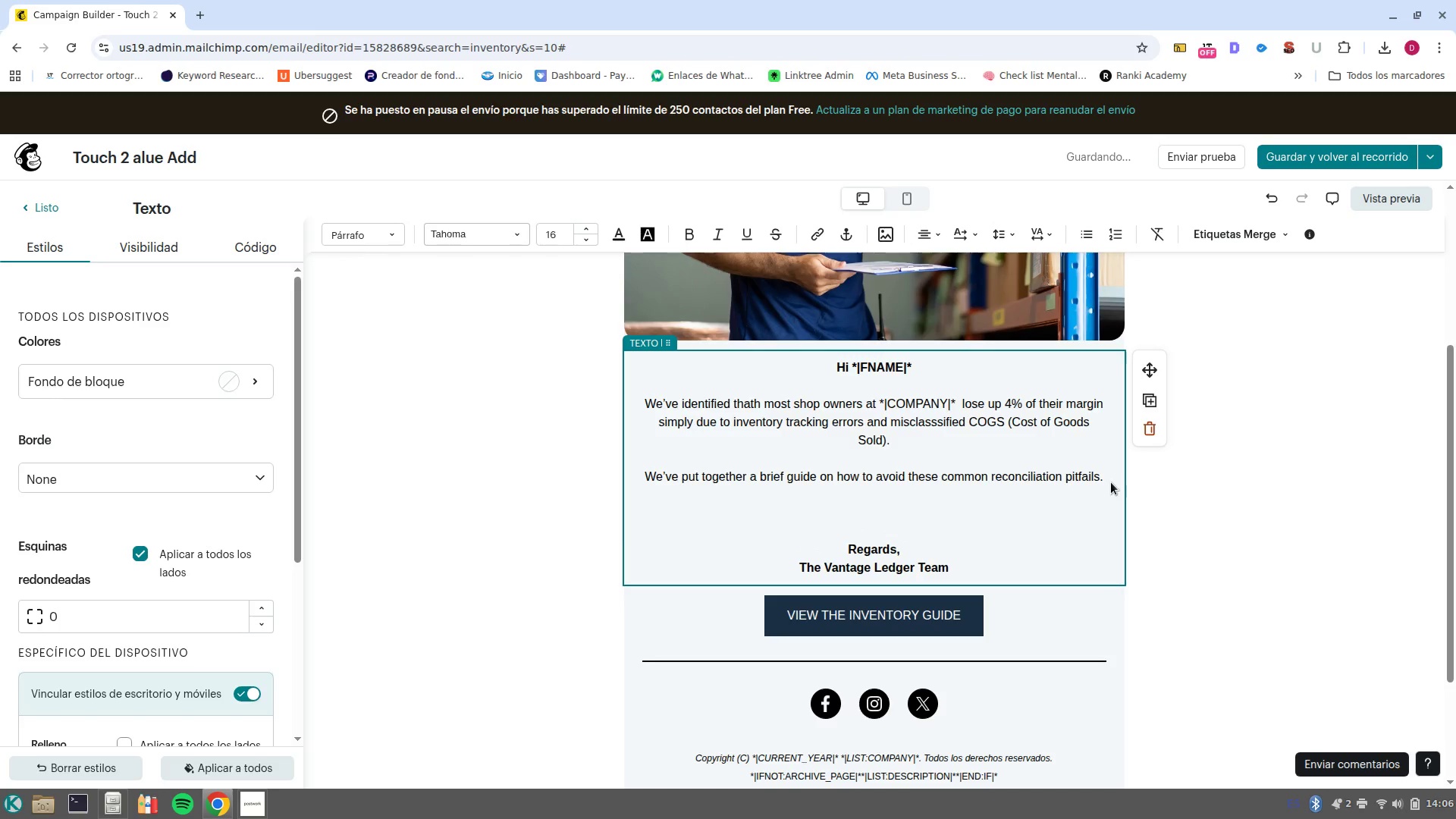 
key(CapsLock)
 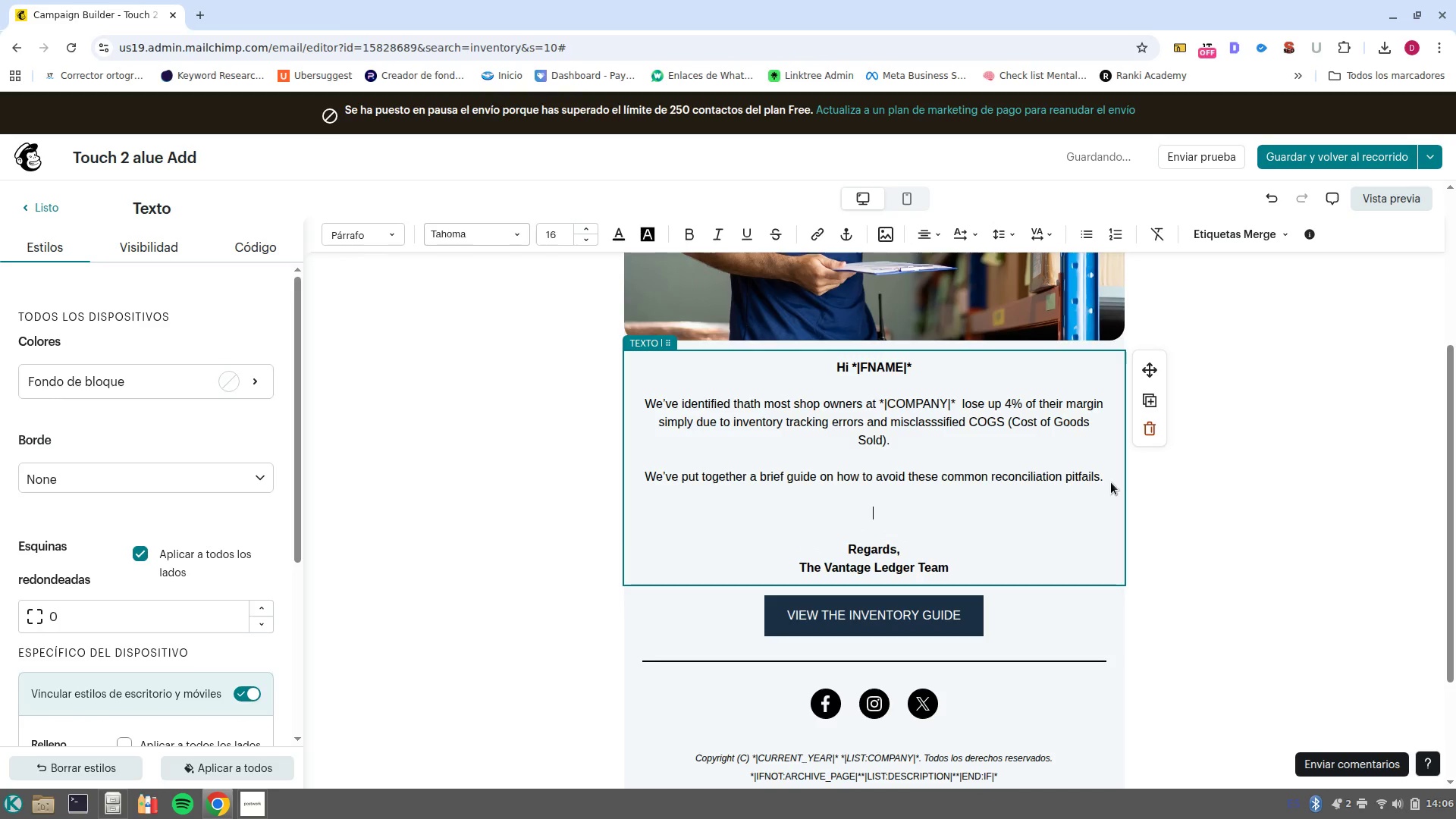 
key(Control+B)
 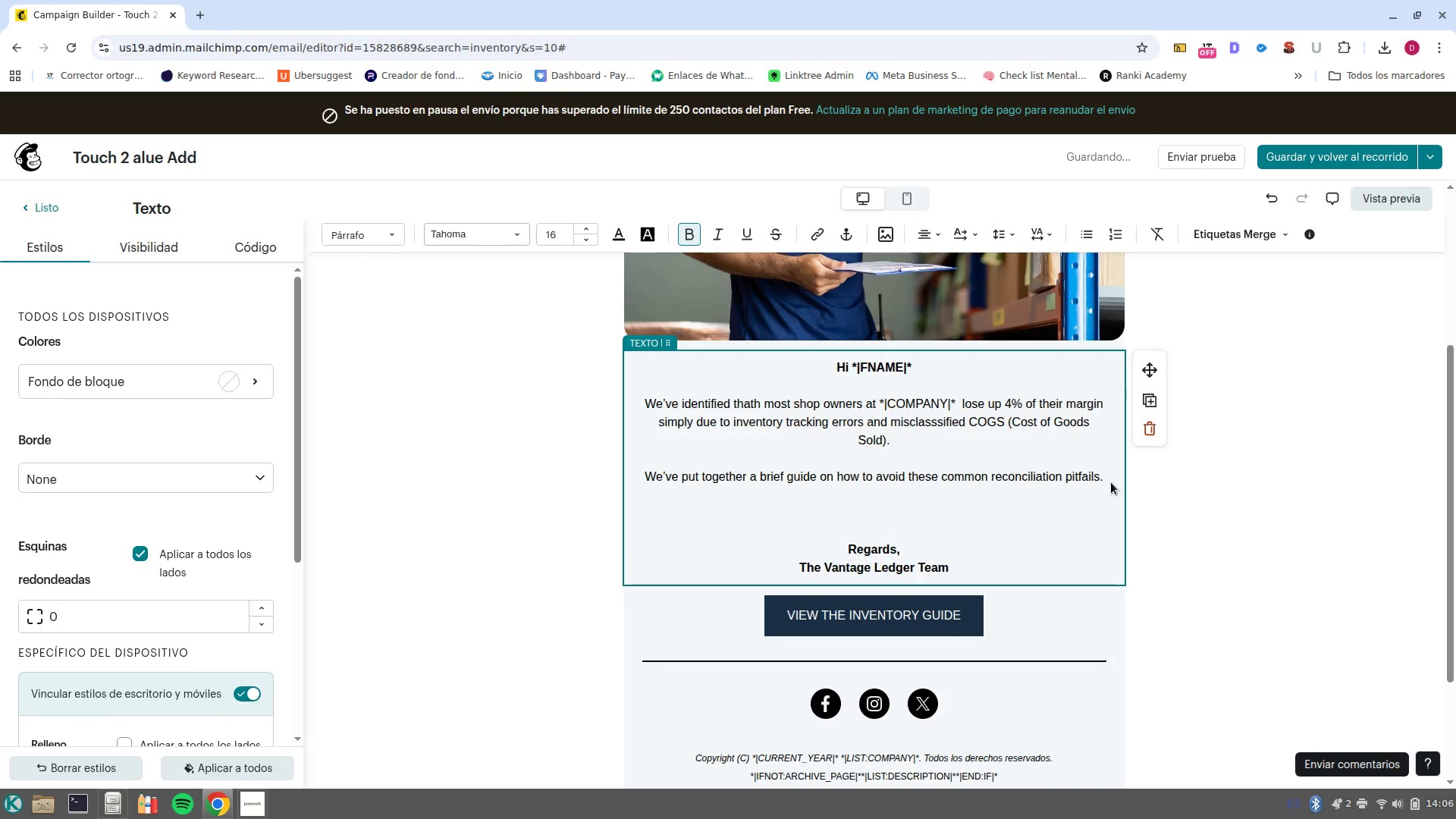 
type(m)
key(Backspace)
type(Managing the books shouldn-t keep you from managnin)
key(Backspace)
 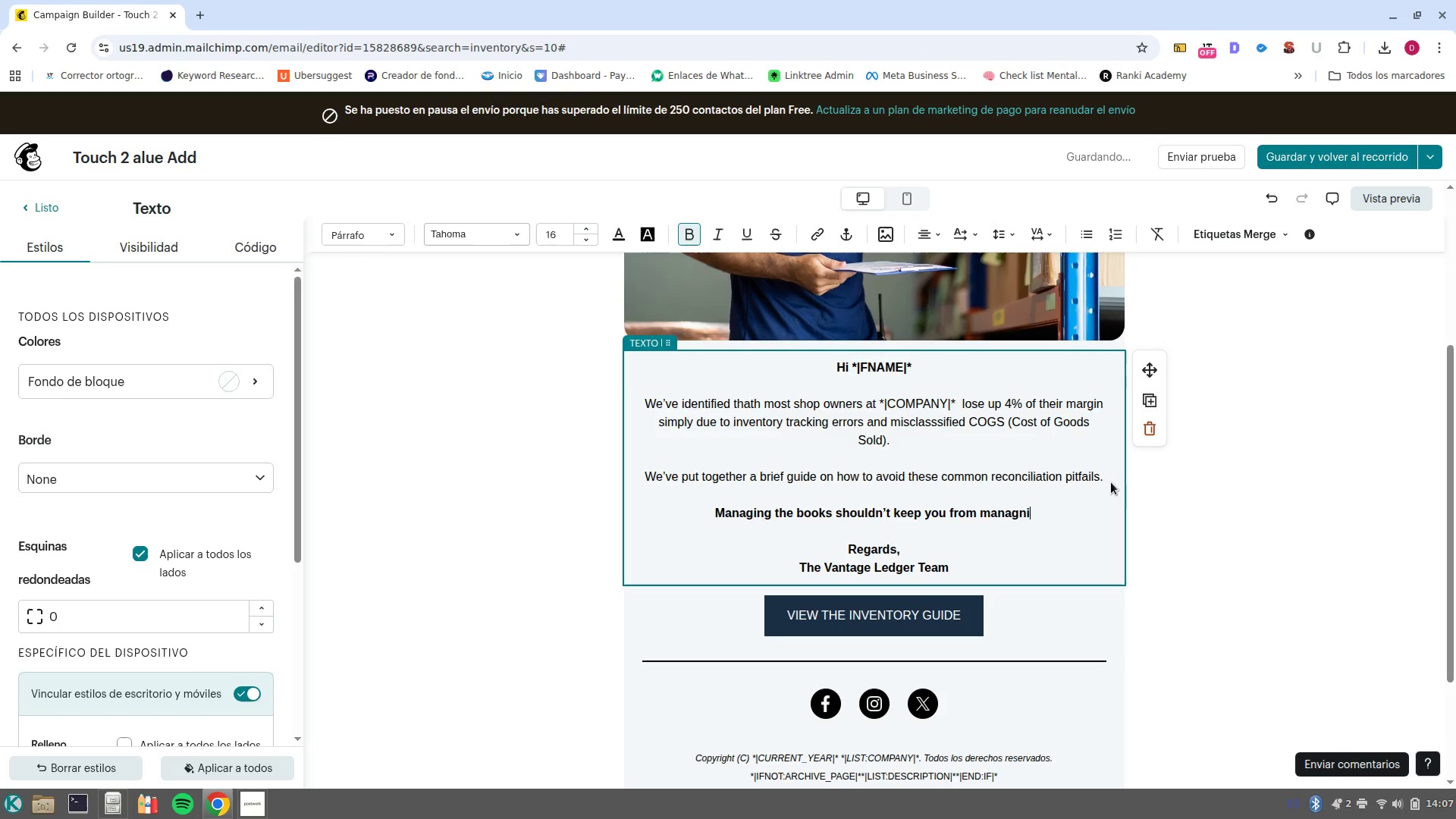 
wait(5.9)
 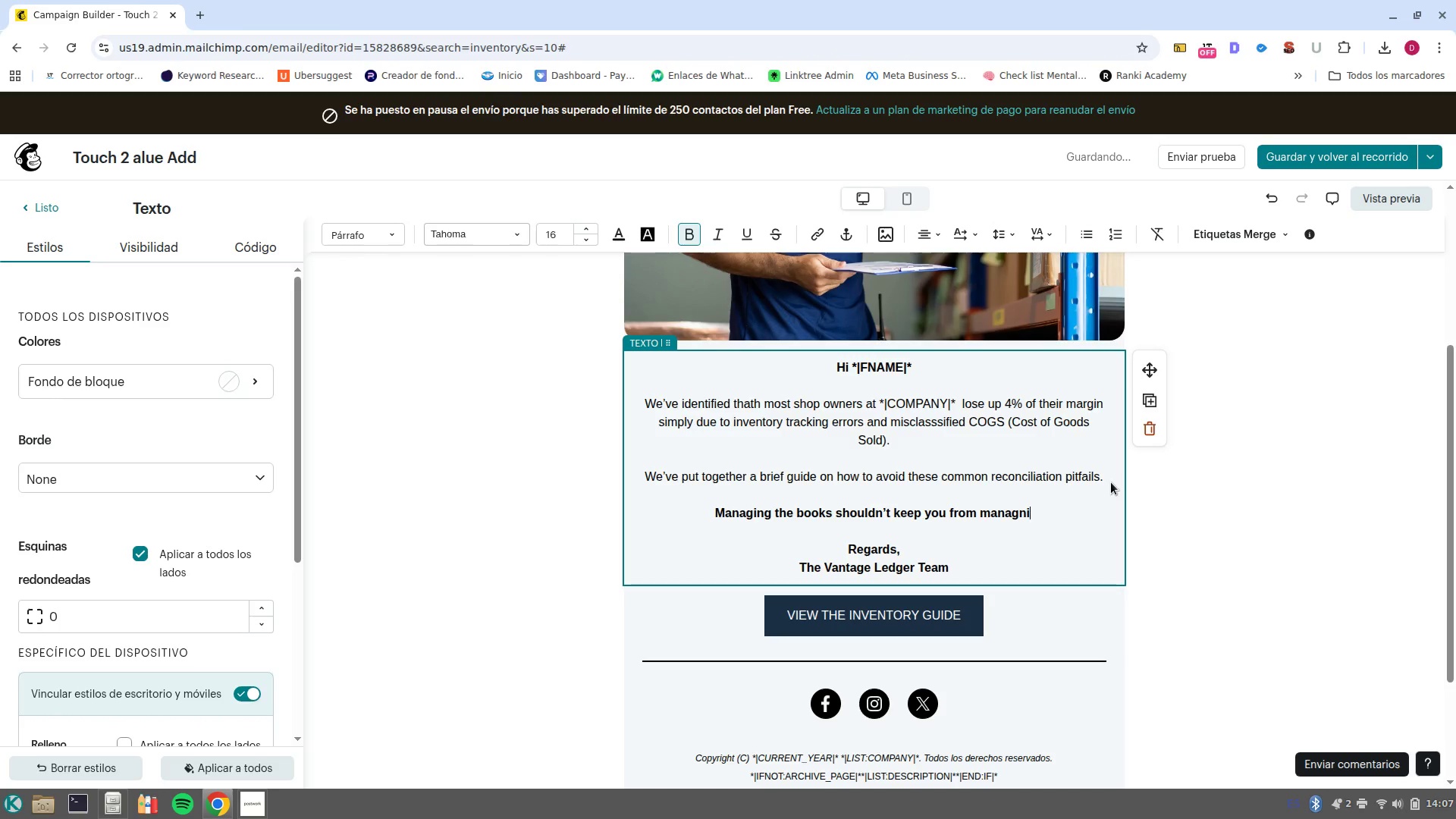 
type(ing your business)
 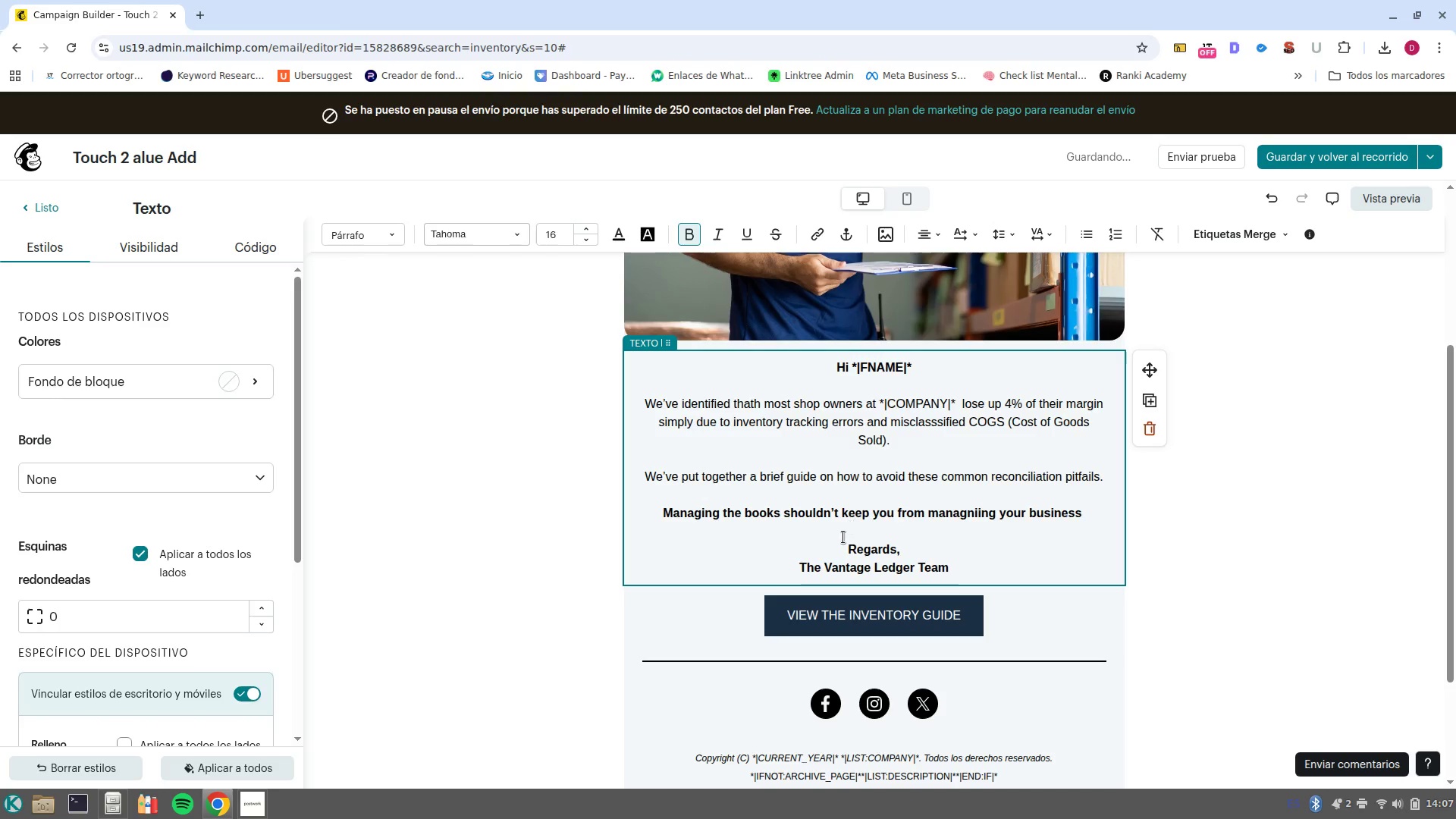 
double_click([870, 548])
 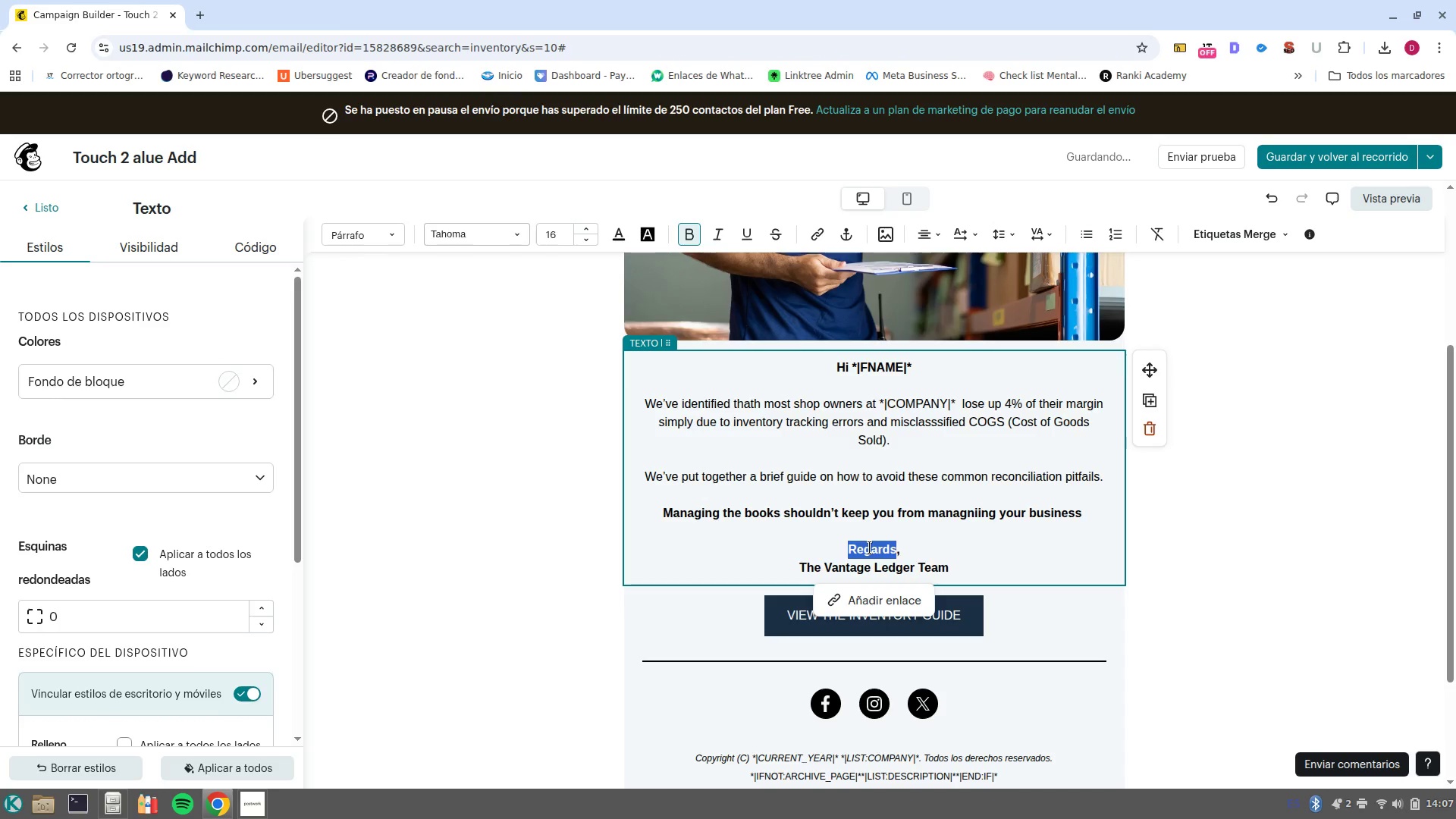 
type(Bets)
key(Backspace)
key(Backspace)
type(st)
 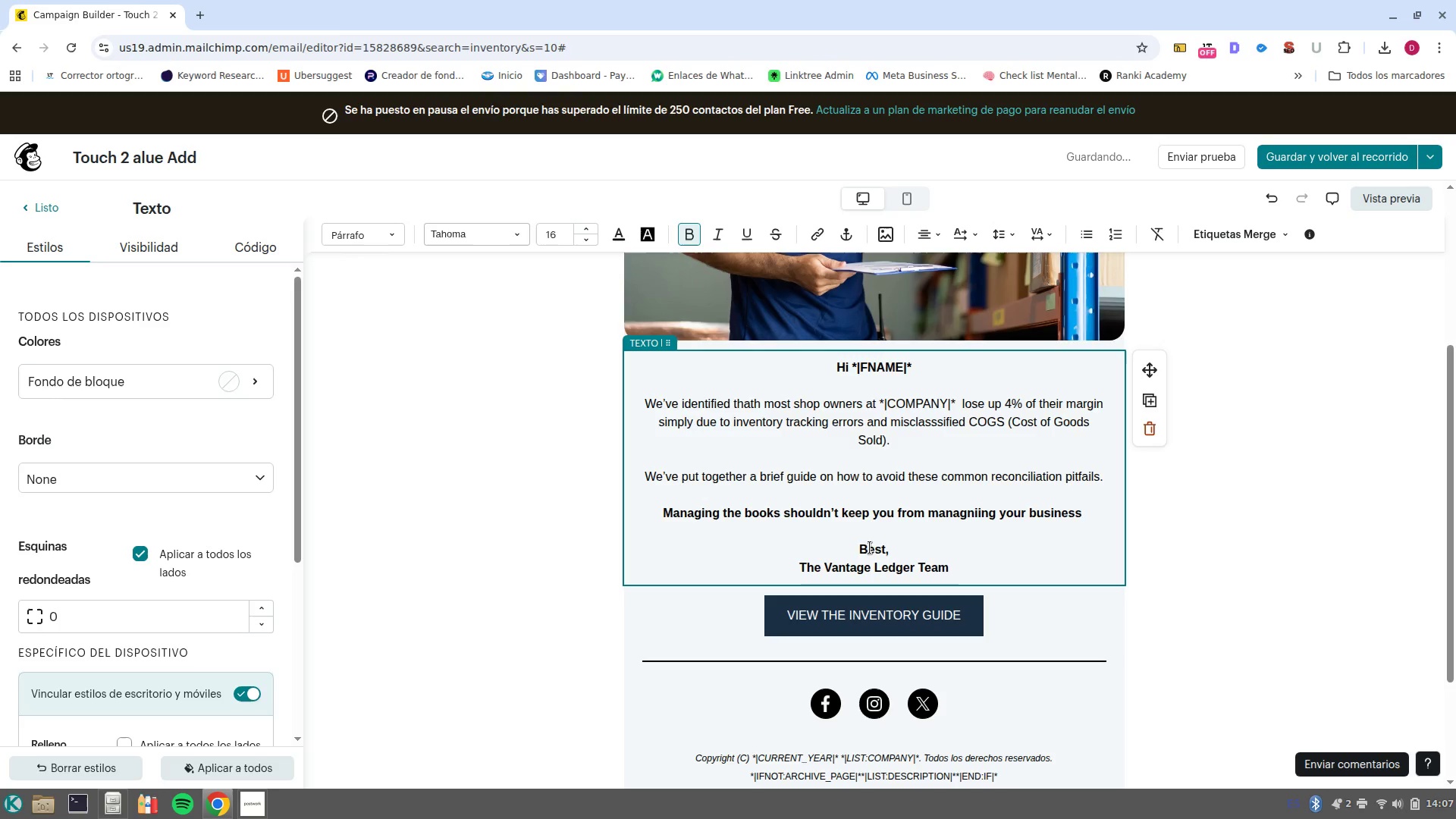 
left_click([971, 559])
 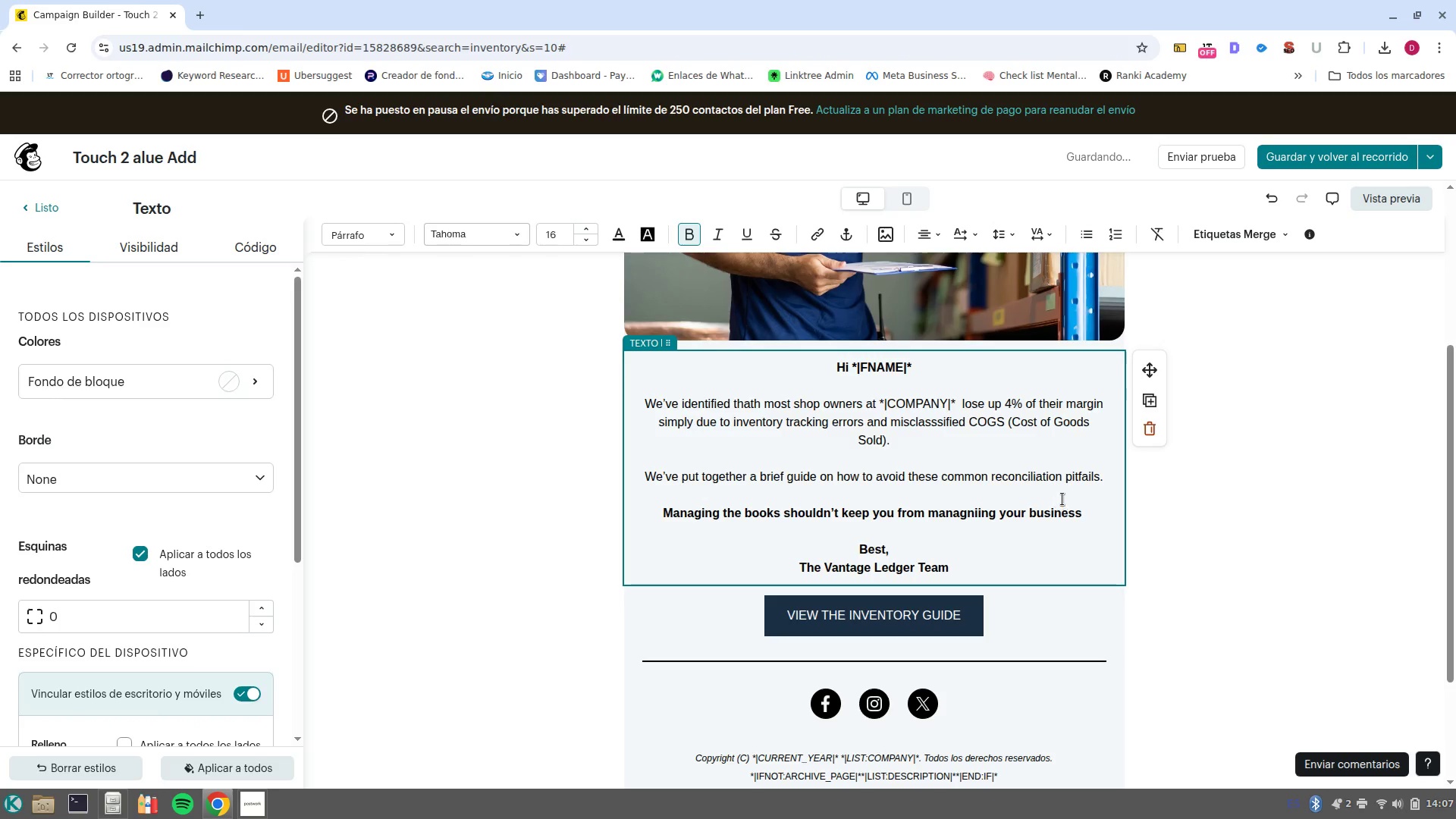 
left_click_drag(start_coordinate=[1108, 474], to_coordinate=[651, 472])
 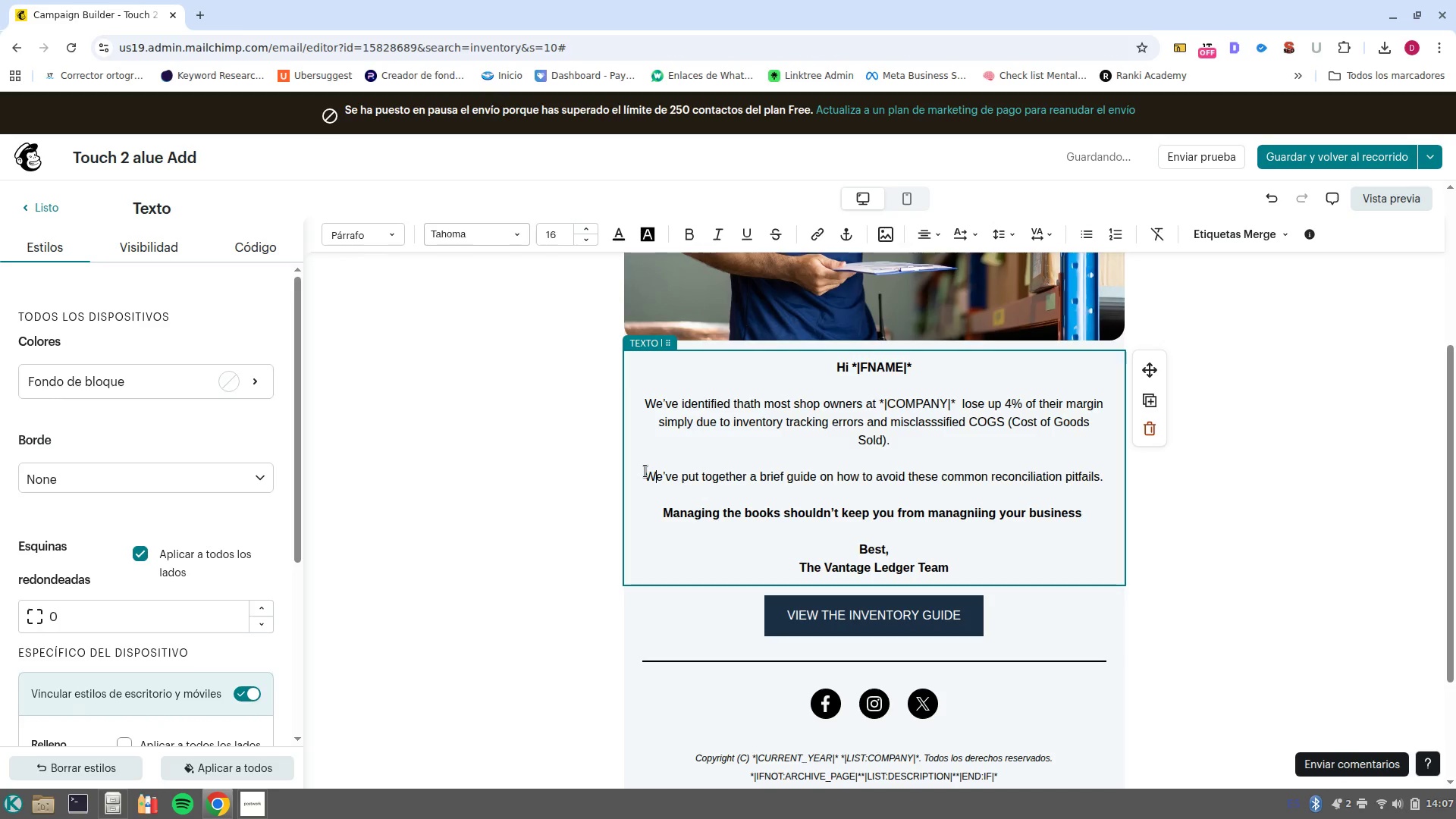 
left_click_drag(start_coordinate=[645, 471], to_coordinate=[1097, 473])
 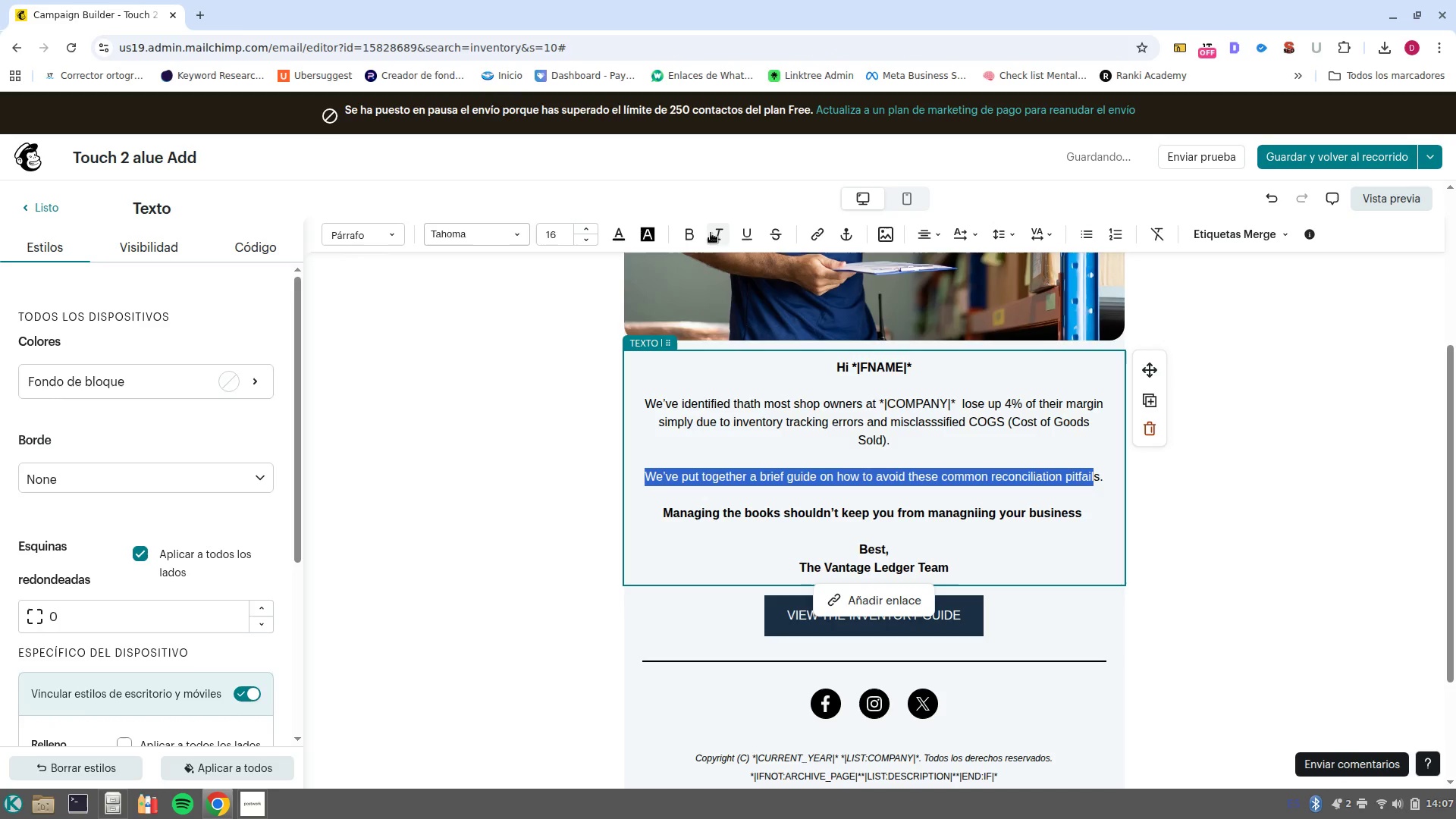 
left_click([718, 239])
 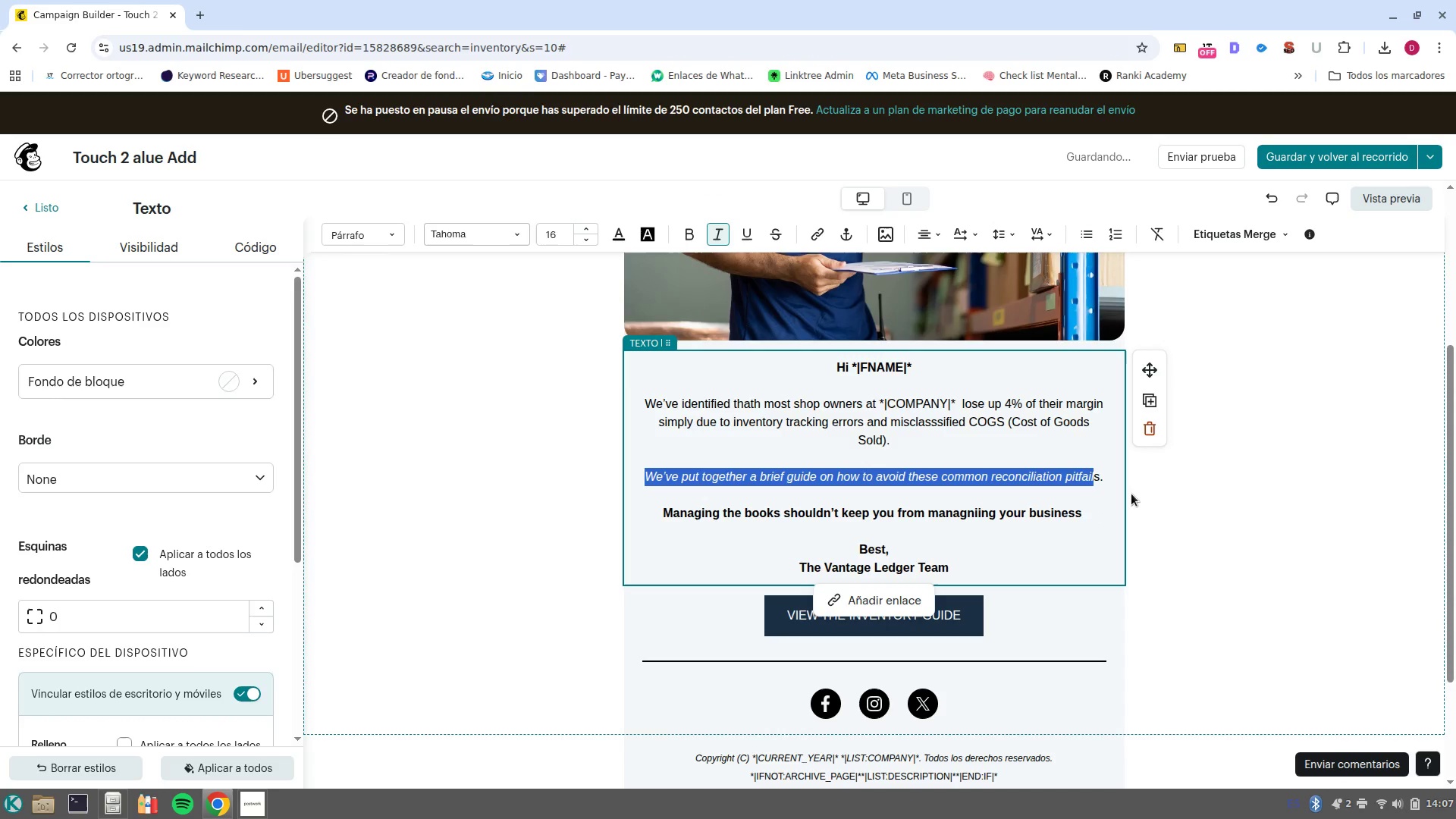 
left_click([1108, 481])
 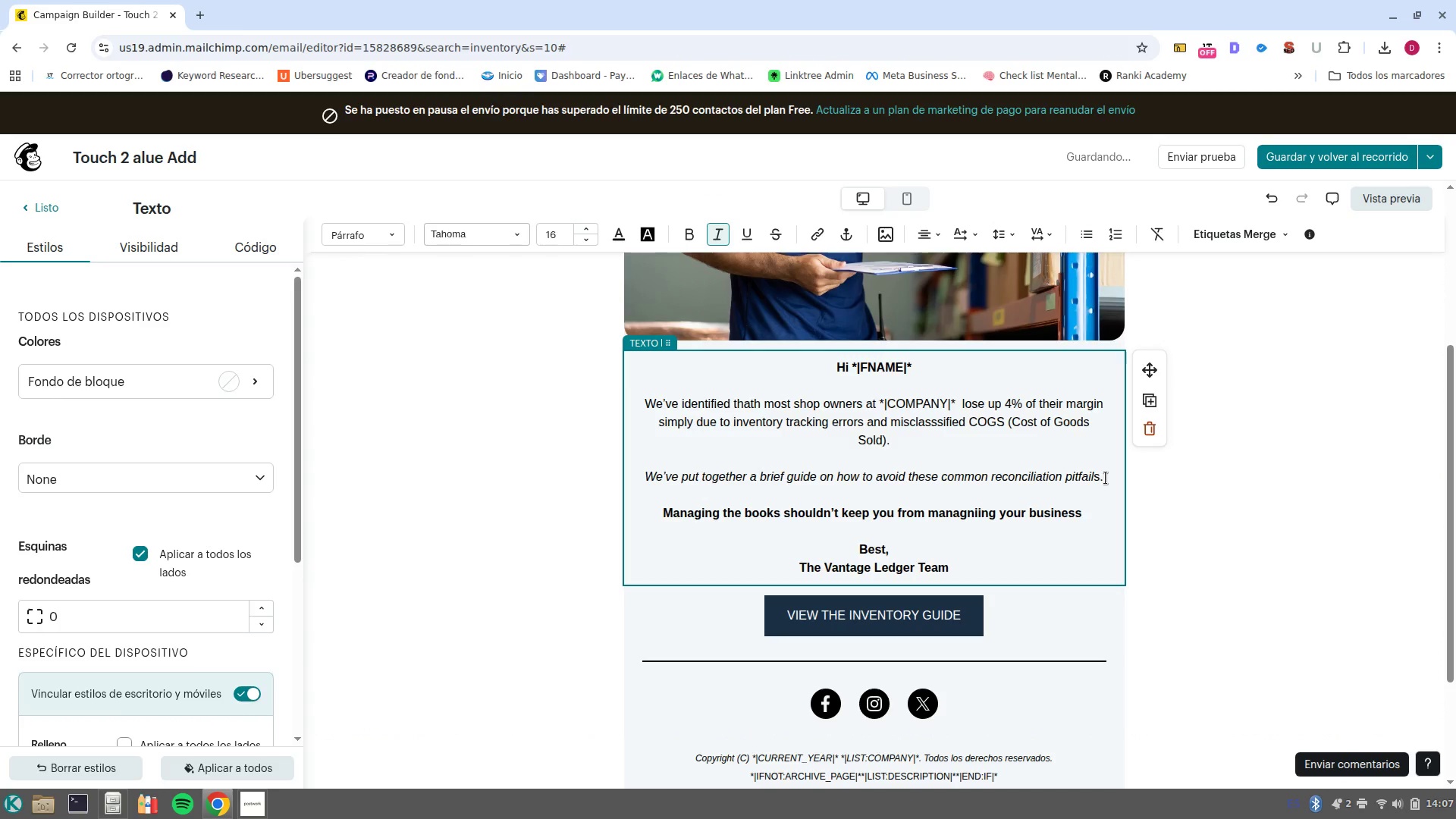 
left_click_drag(start_coordinate=[1106, 478], to_coordinate=[1086, 475])
 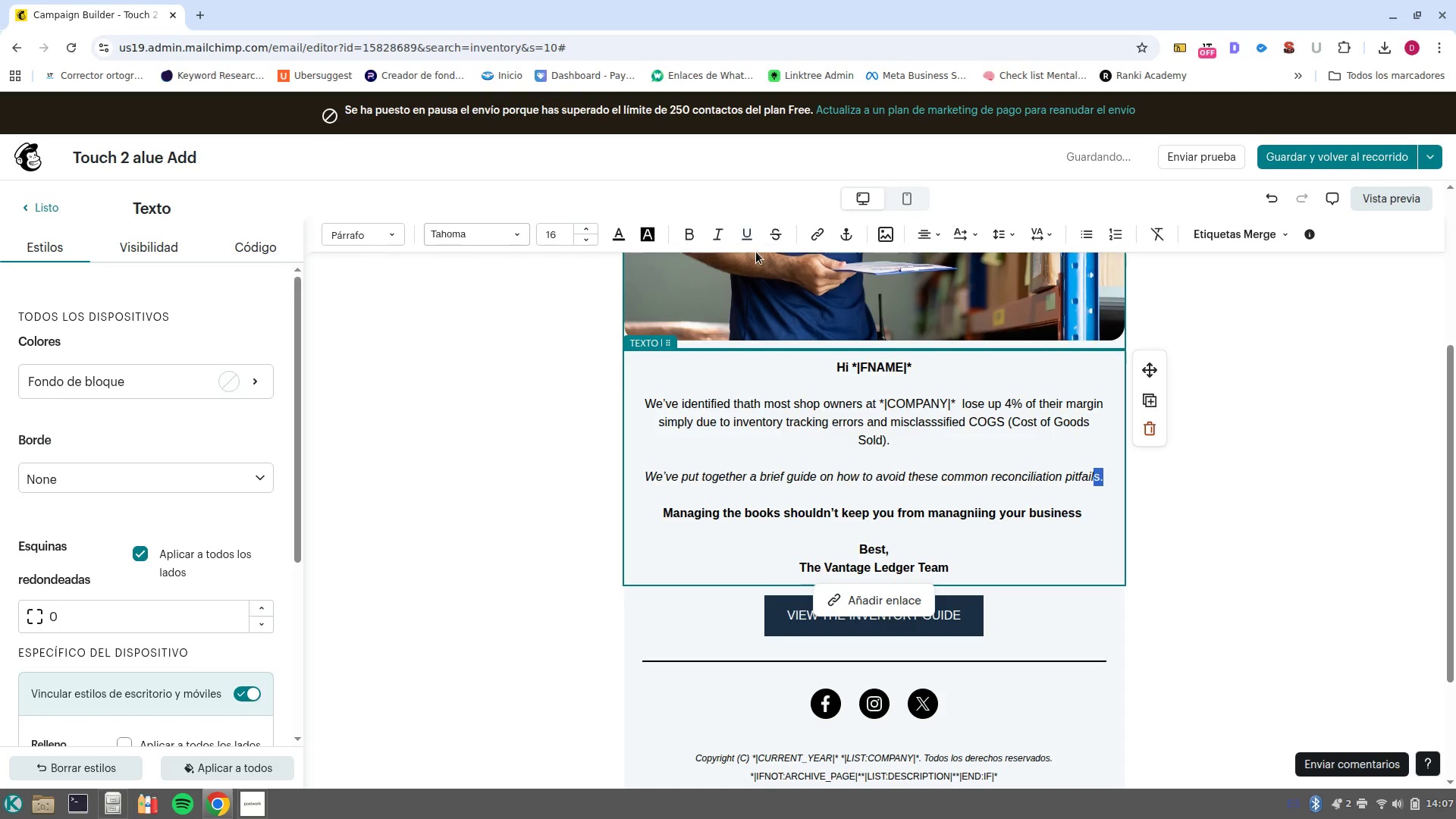 
key(Control+Z)
 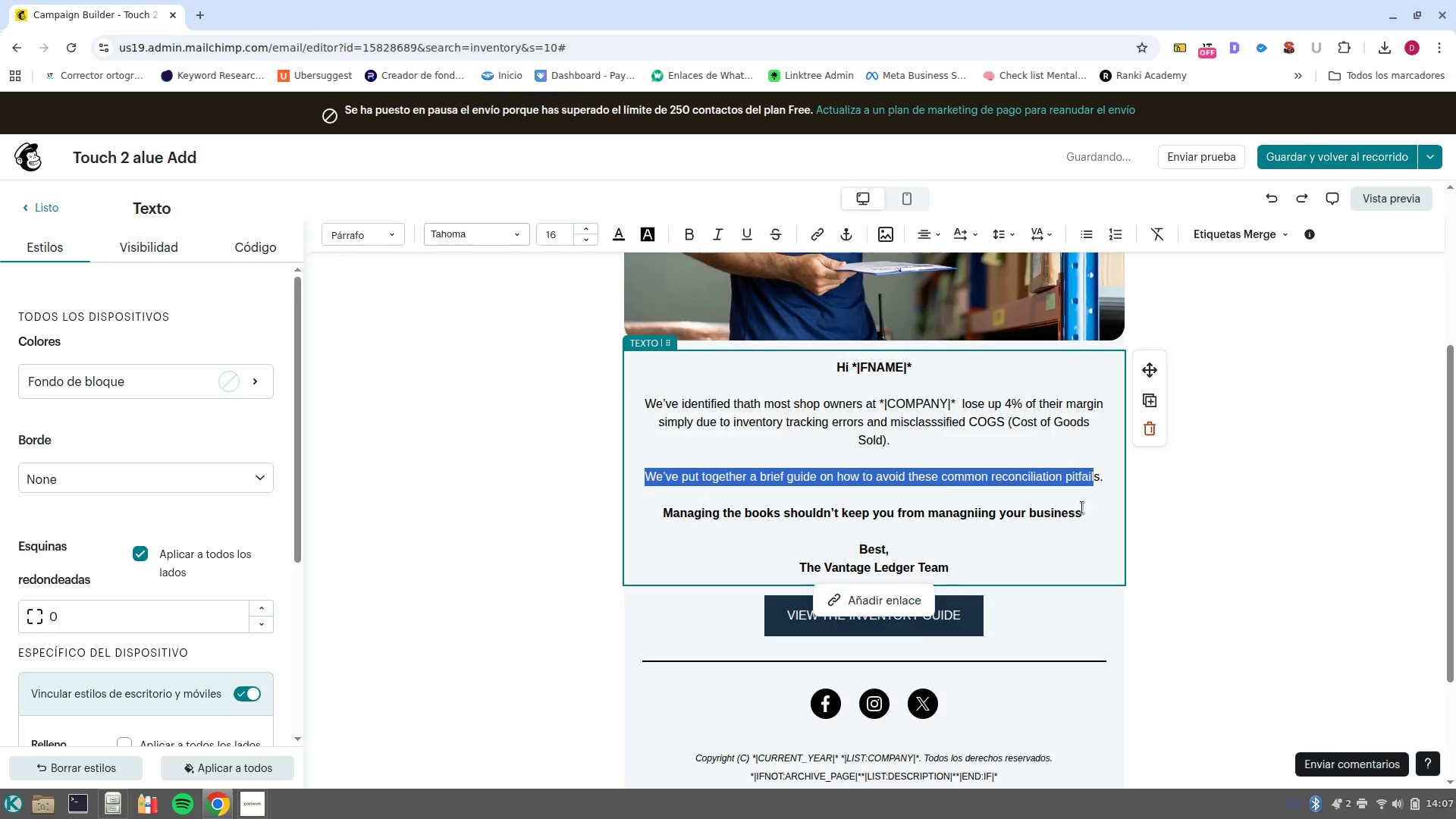 
left_click_drag(start_coordinate=[1091, 516], to_coordinate=[527, 481])
 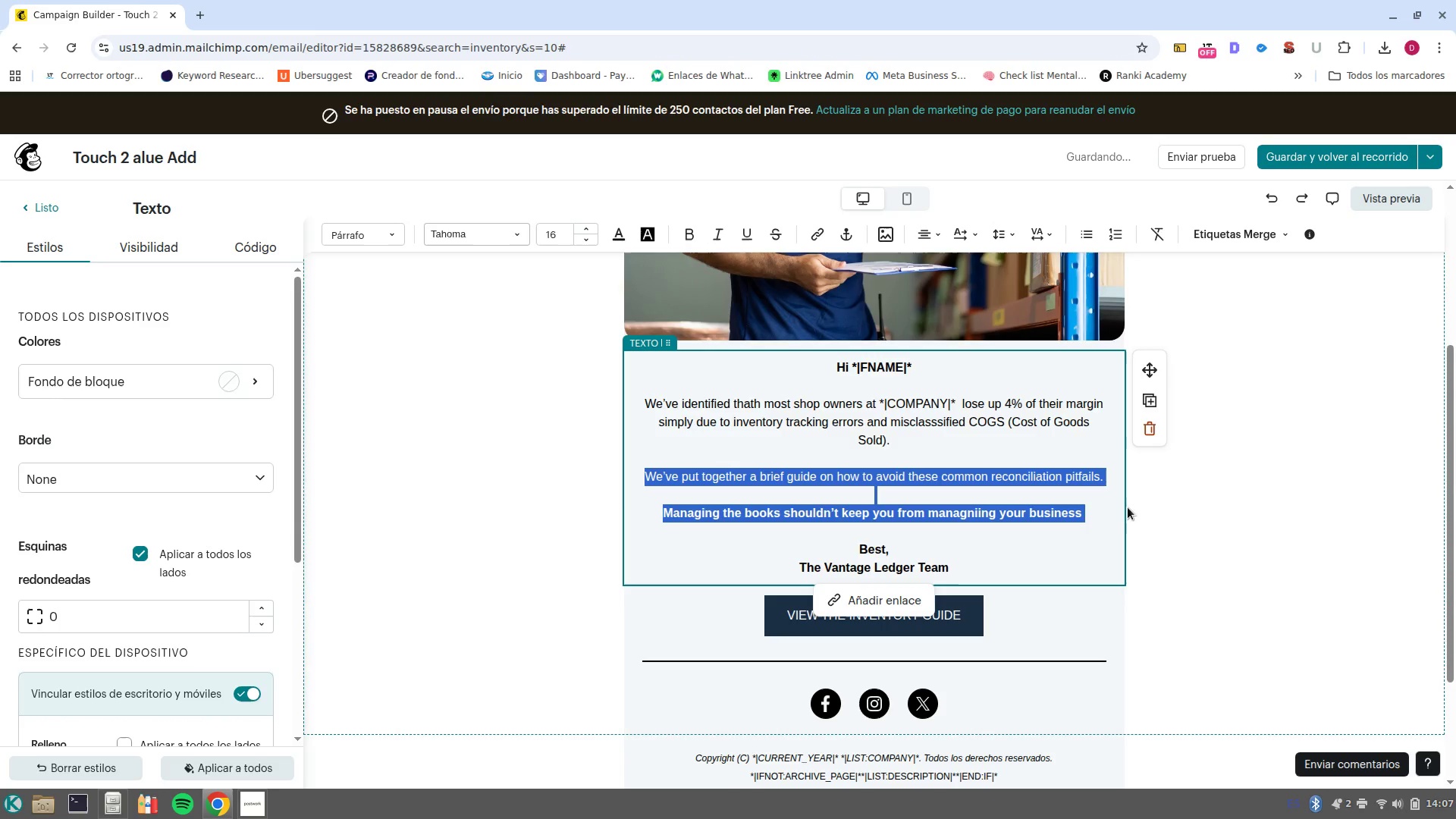 
left_click([1107, 507])
 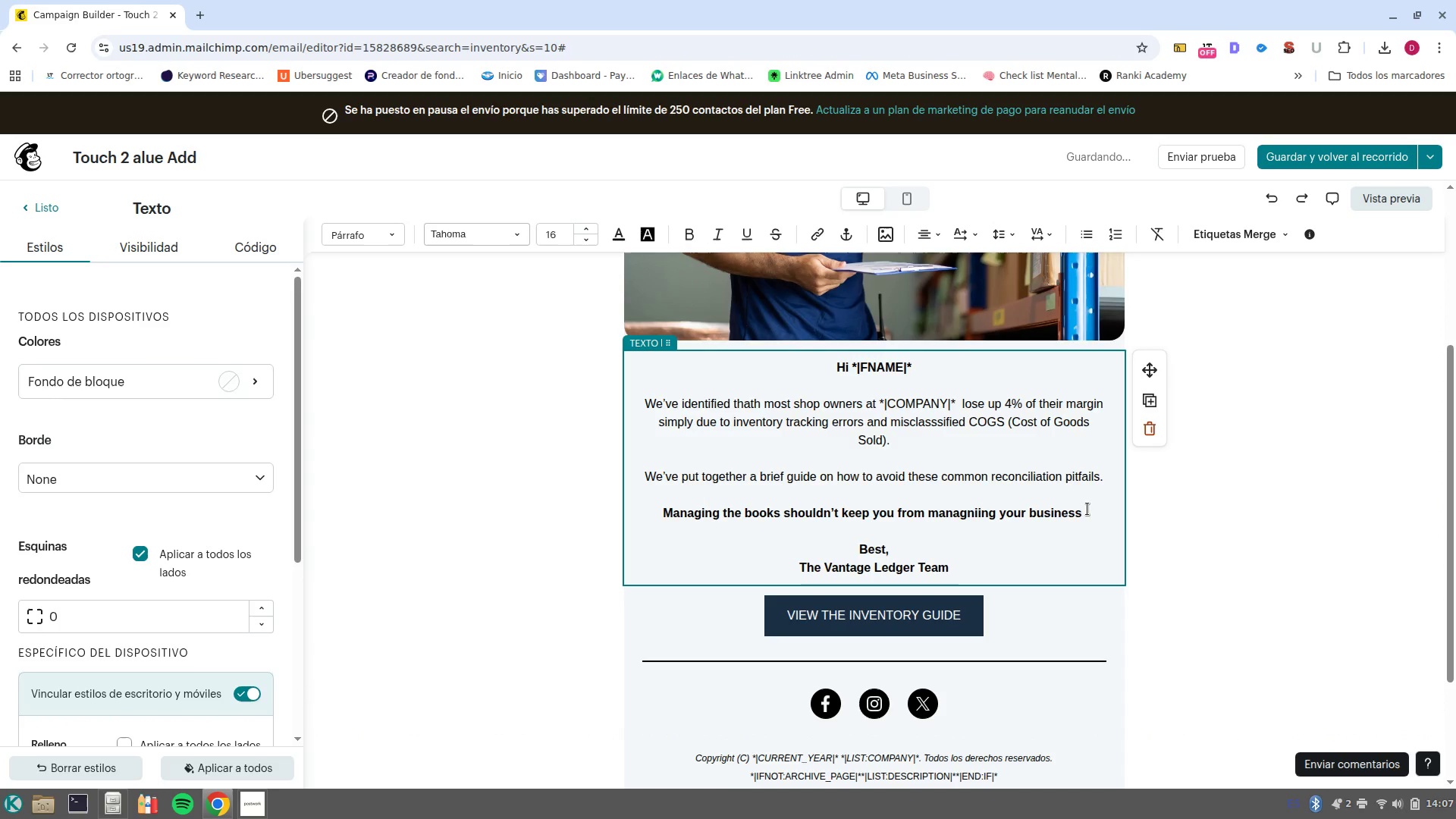 
left_click_drag(start_coordinate=[1087, 509], to_coordinate=[648, 509])
 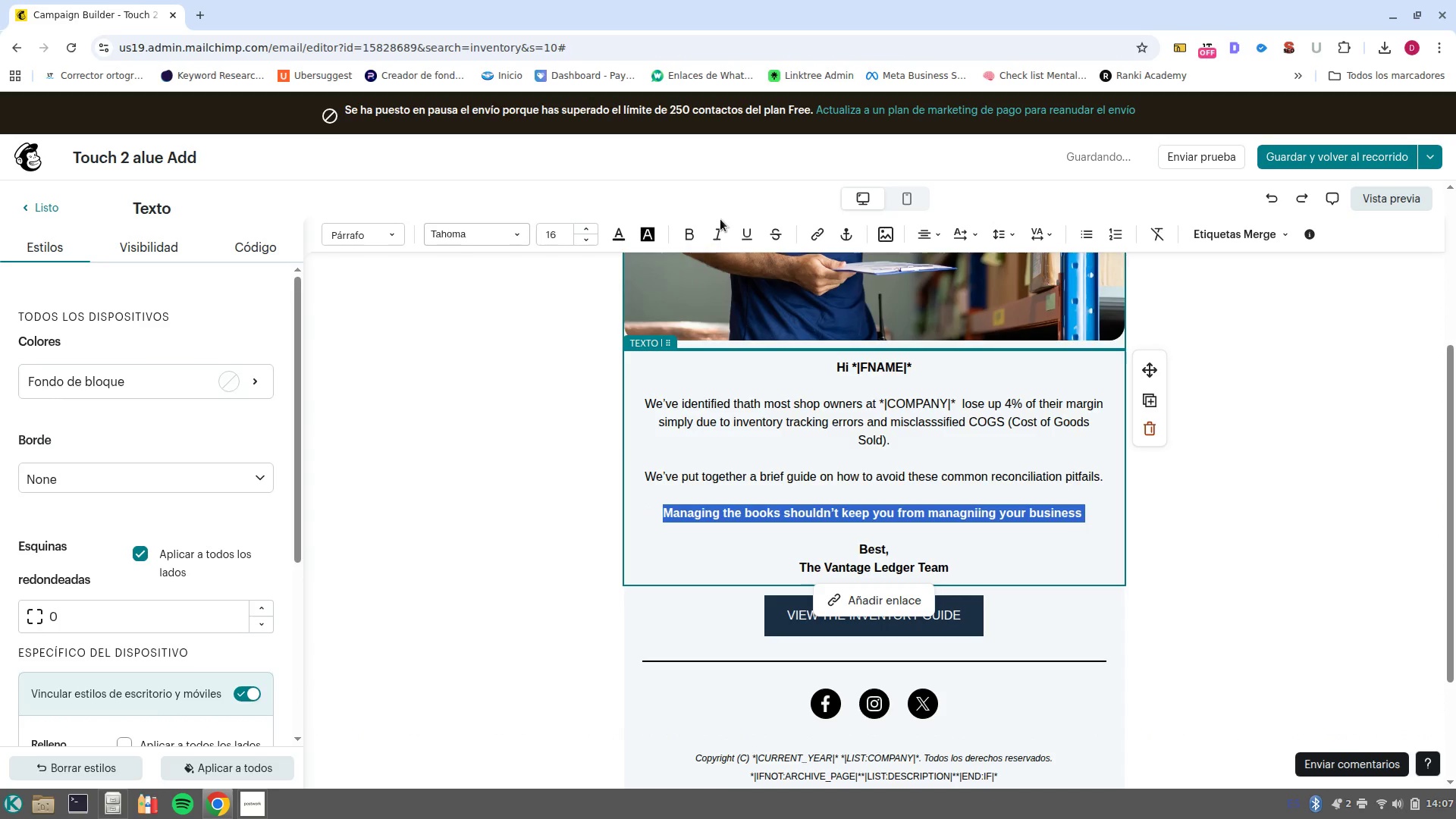 
left_click([720, 231])
 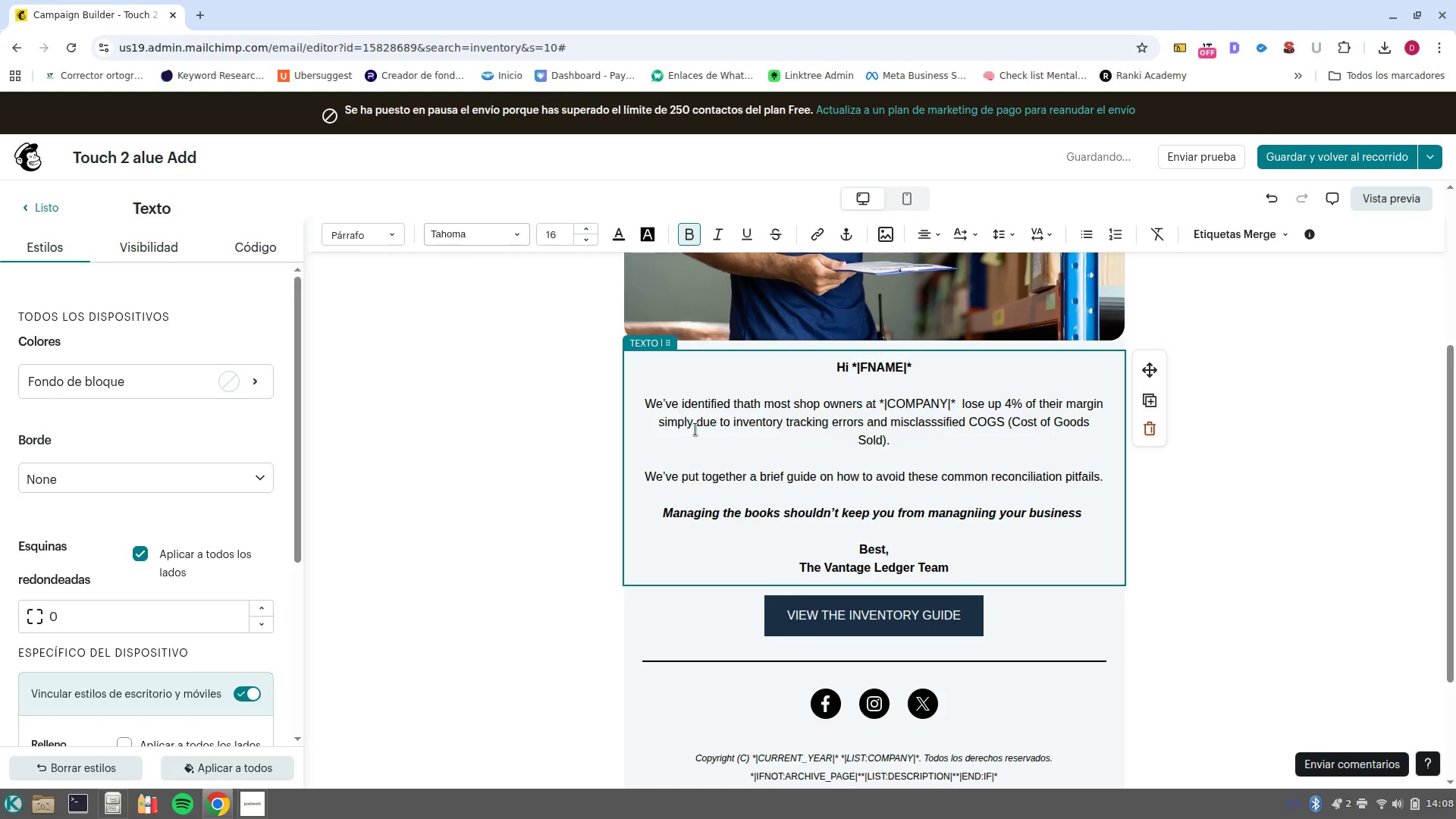 
left_click([659, 512])
 